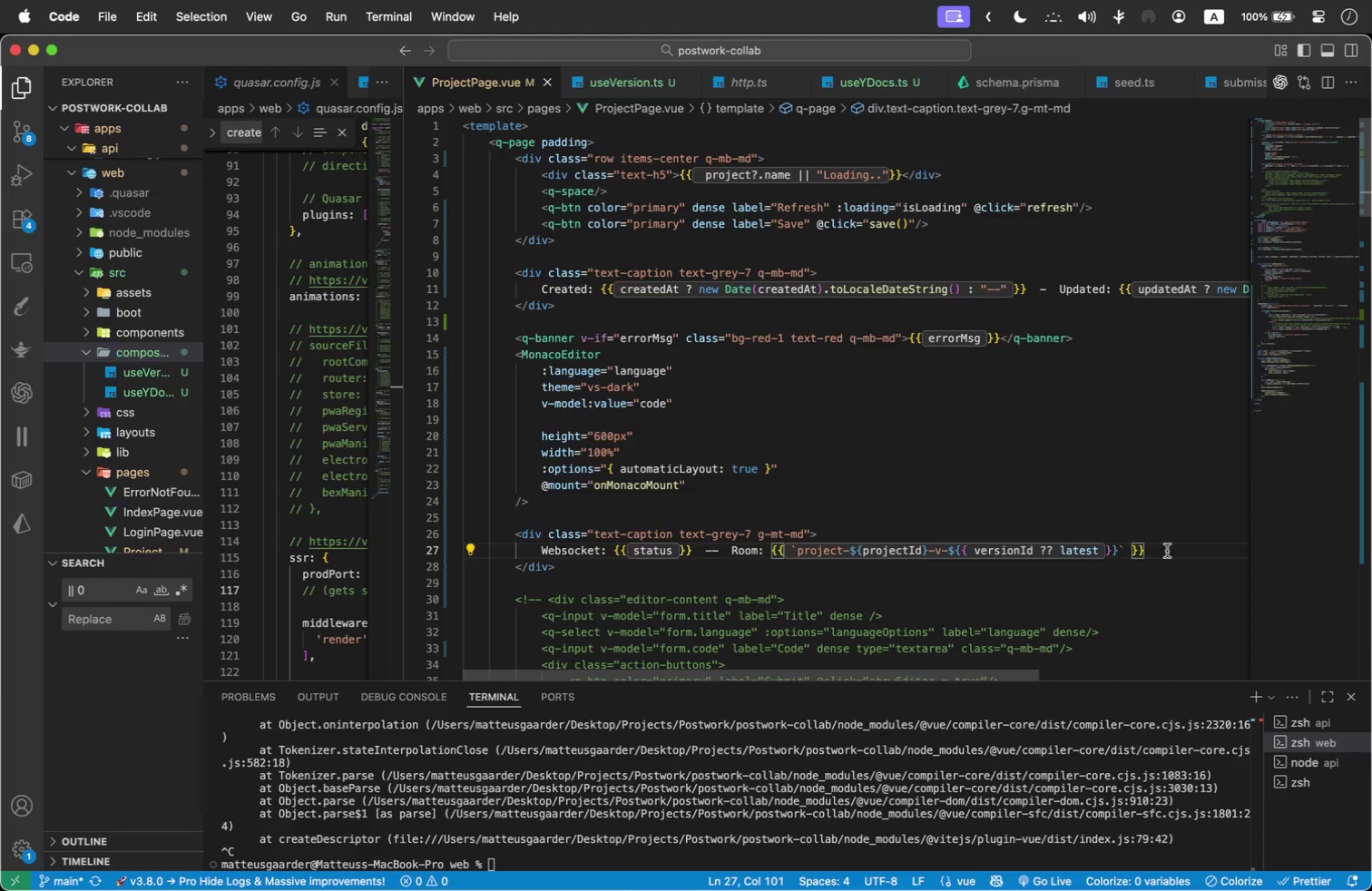 
left_click([1155, 543])
 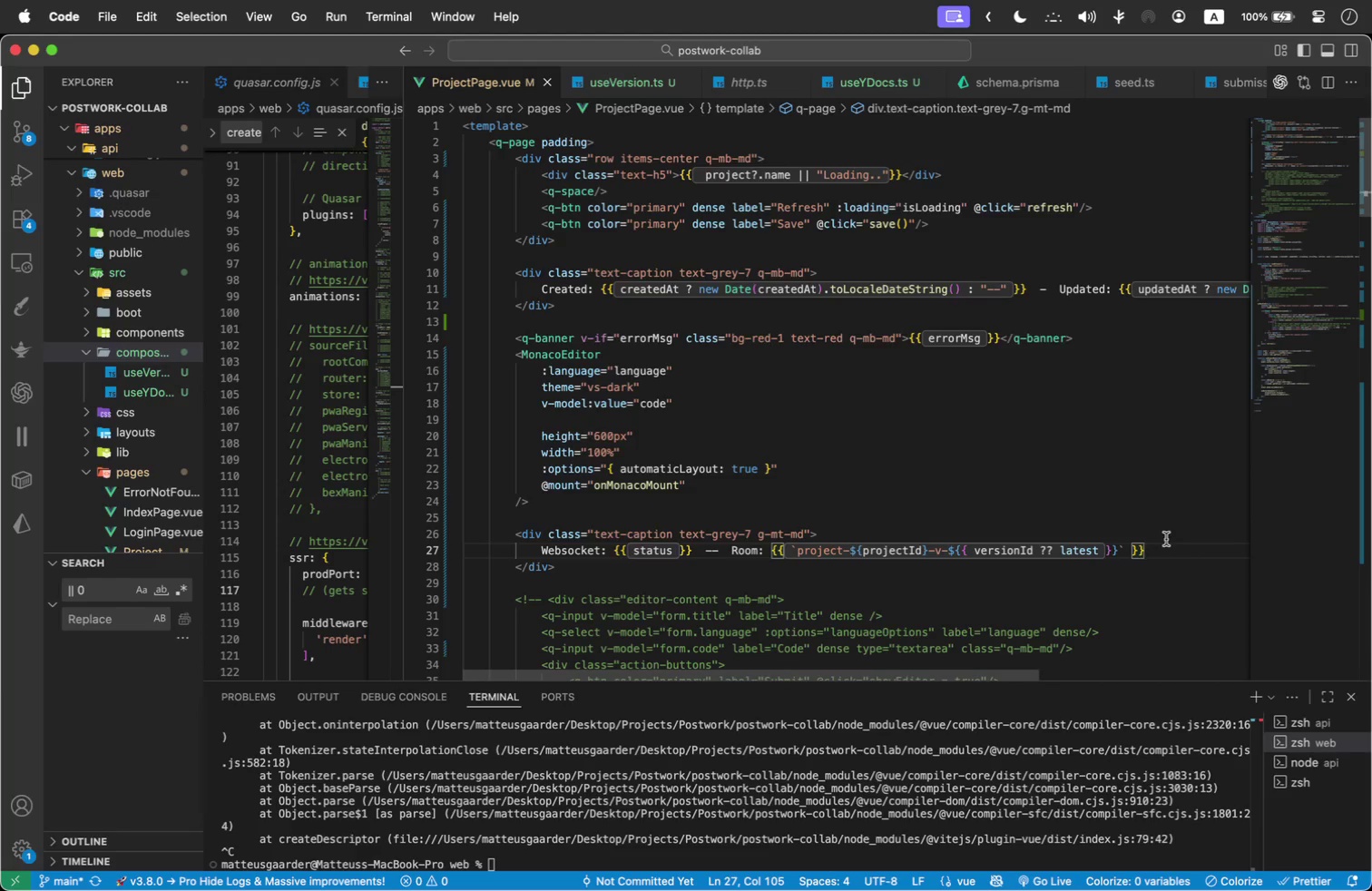 
key(Backspace)
 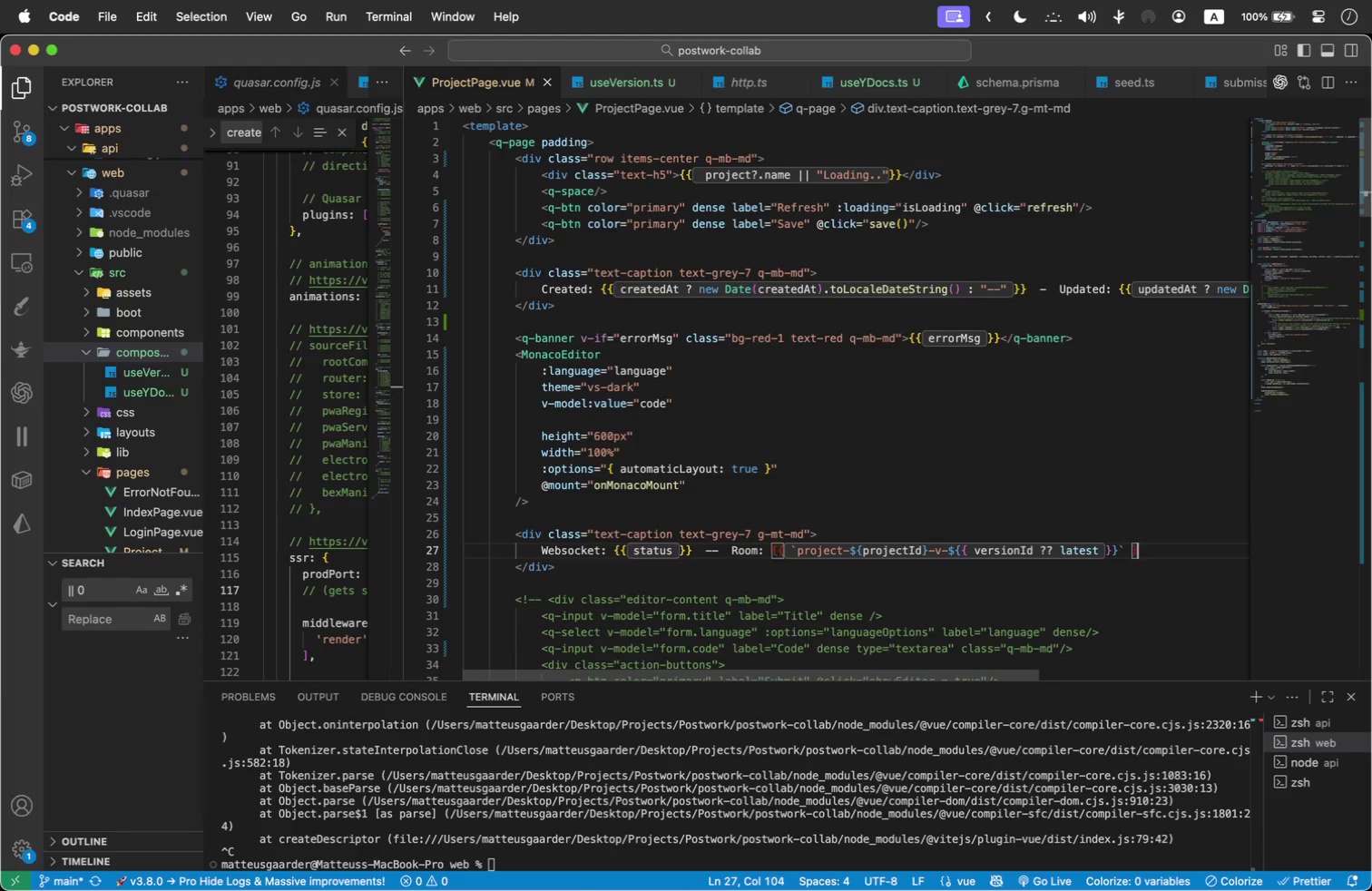 
key(Backspace)
 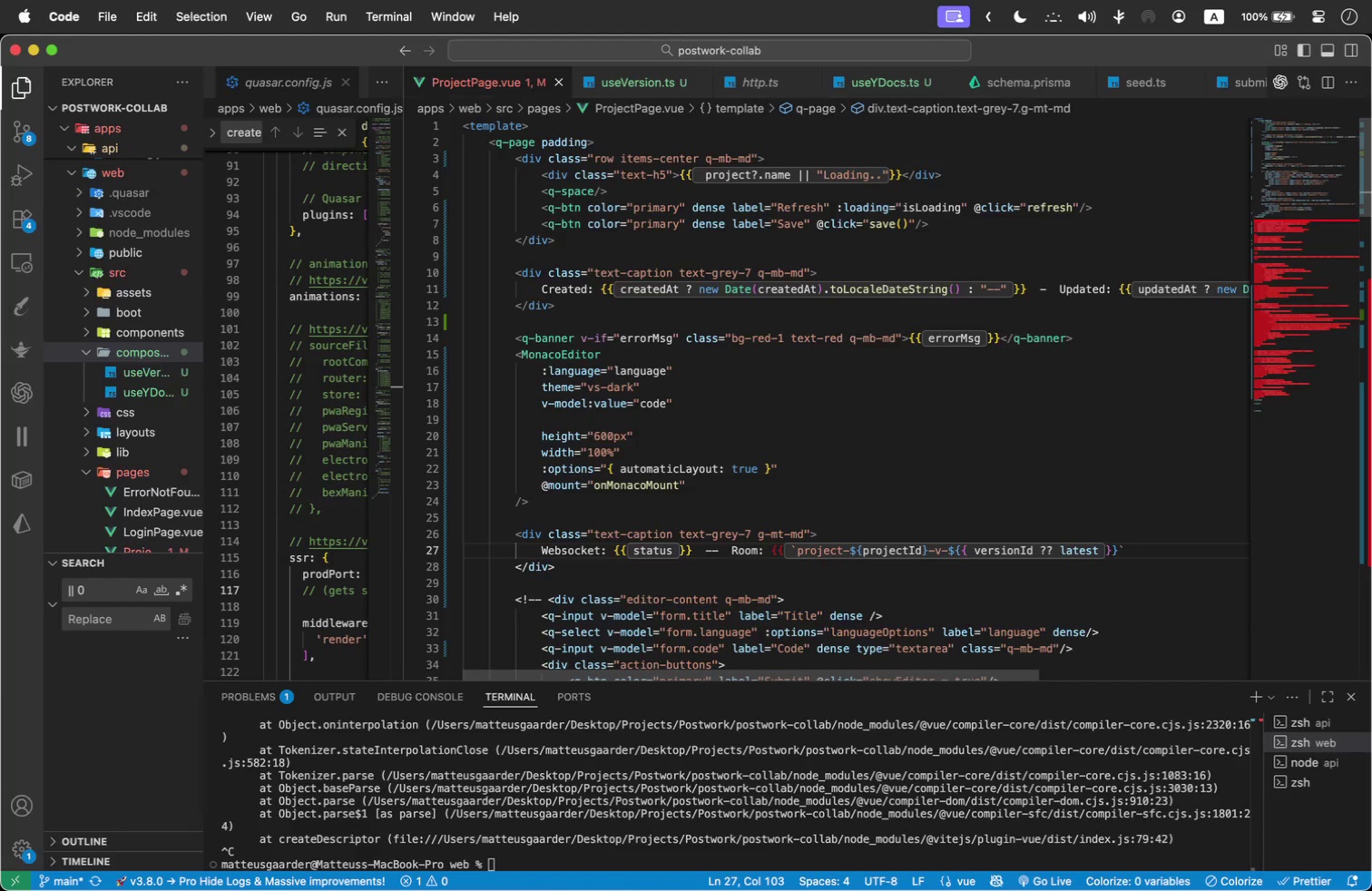 
key(Backspace)
 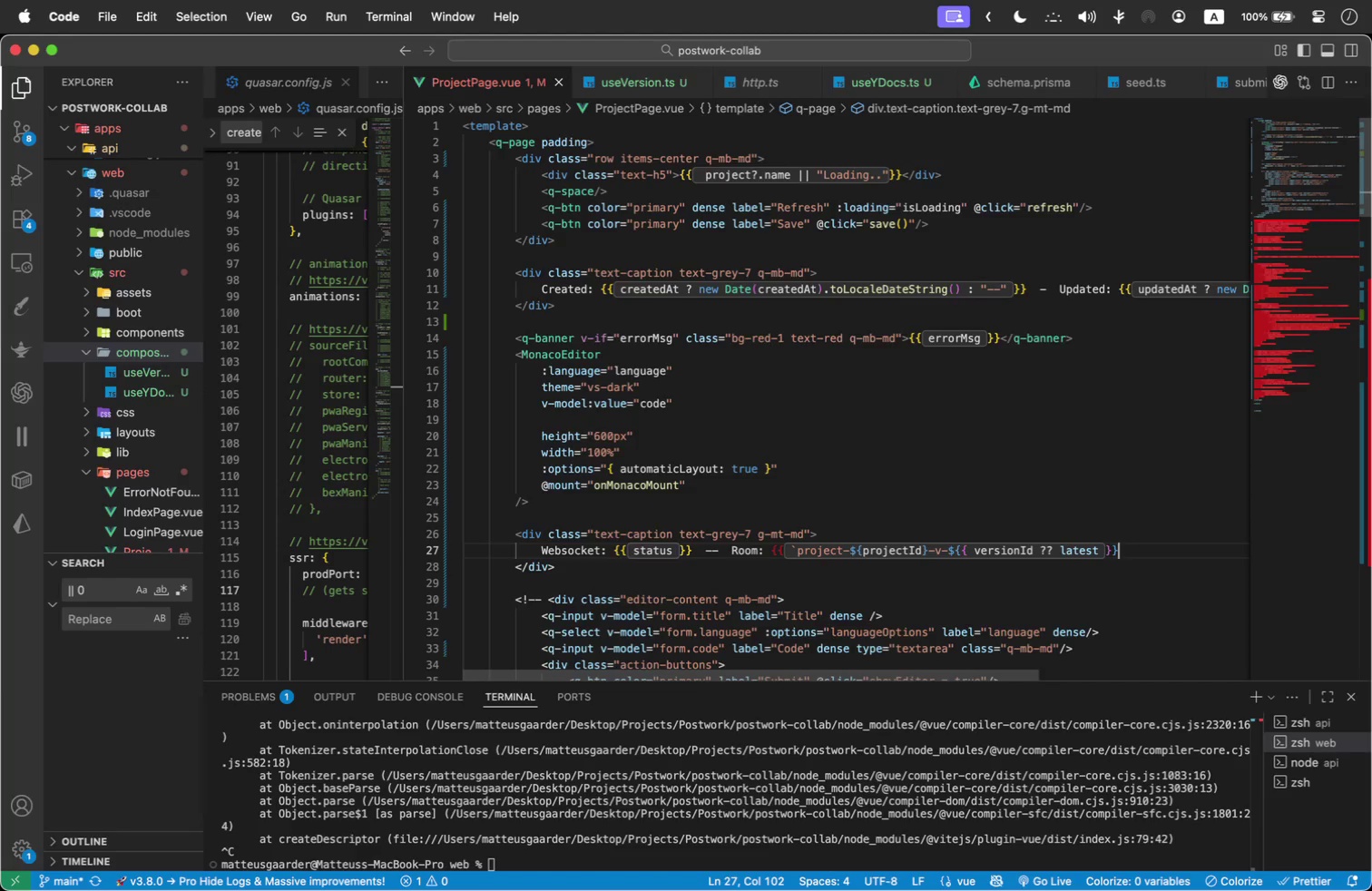 
key(Backspace)
 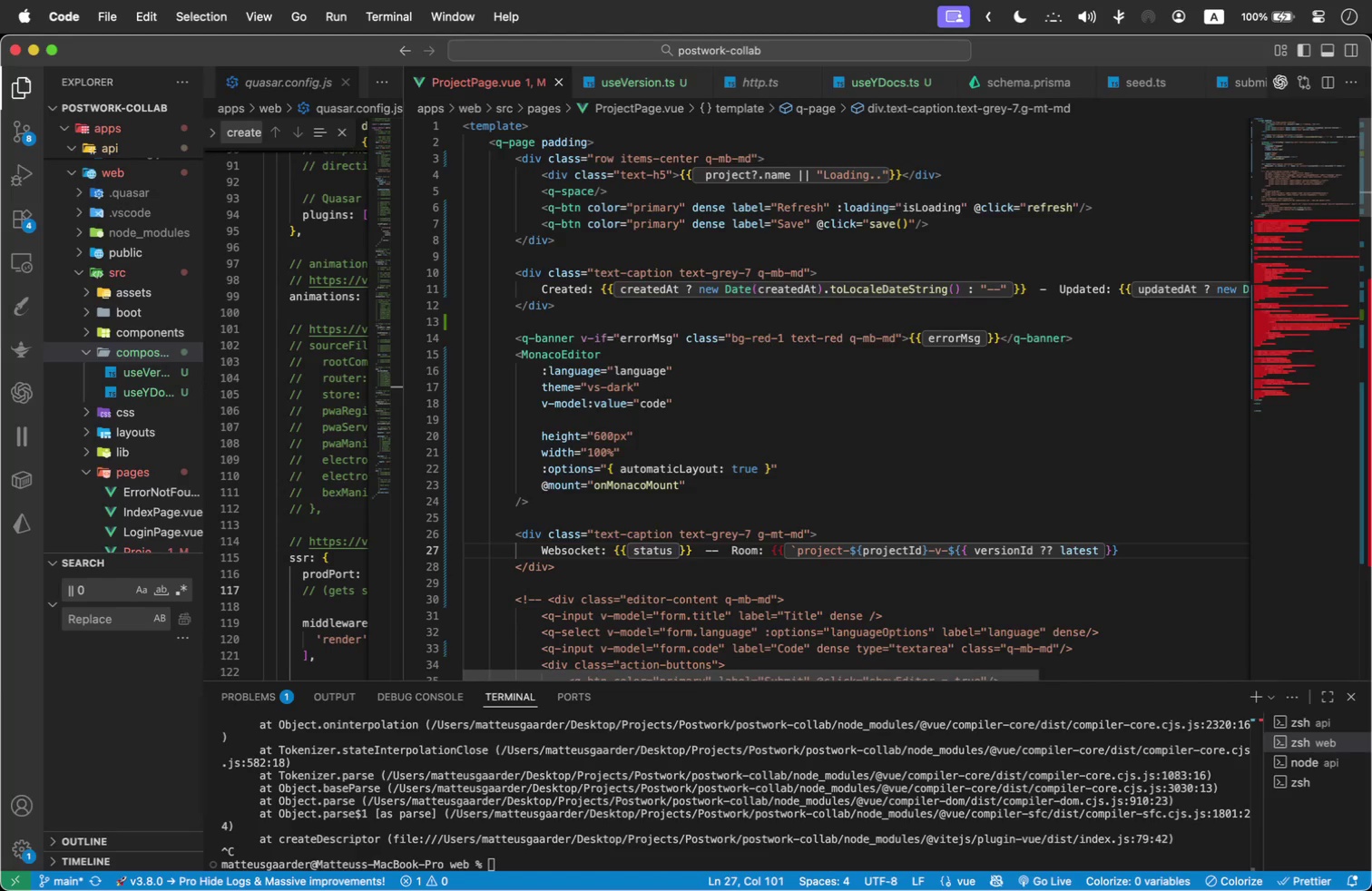 
key(ArrowLeft)
 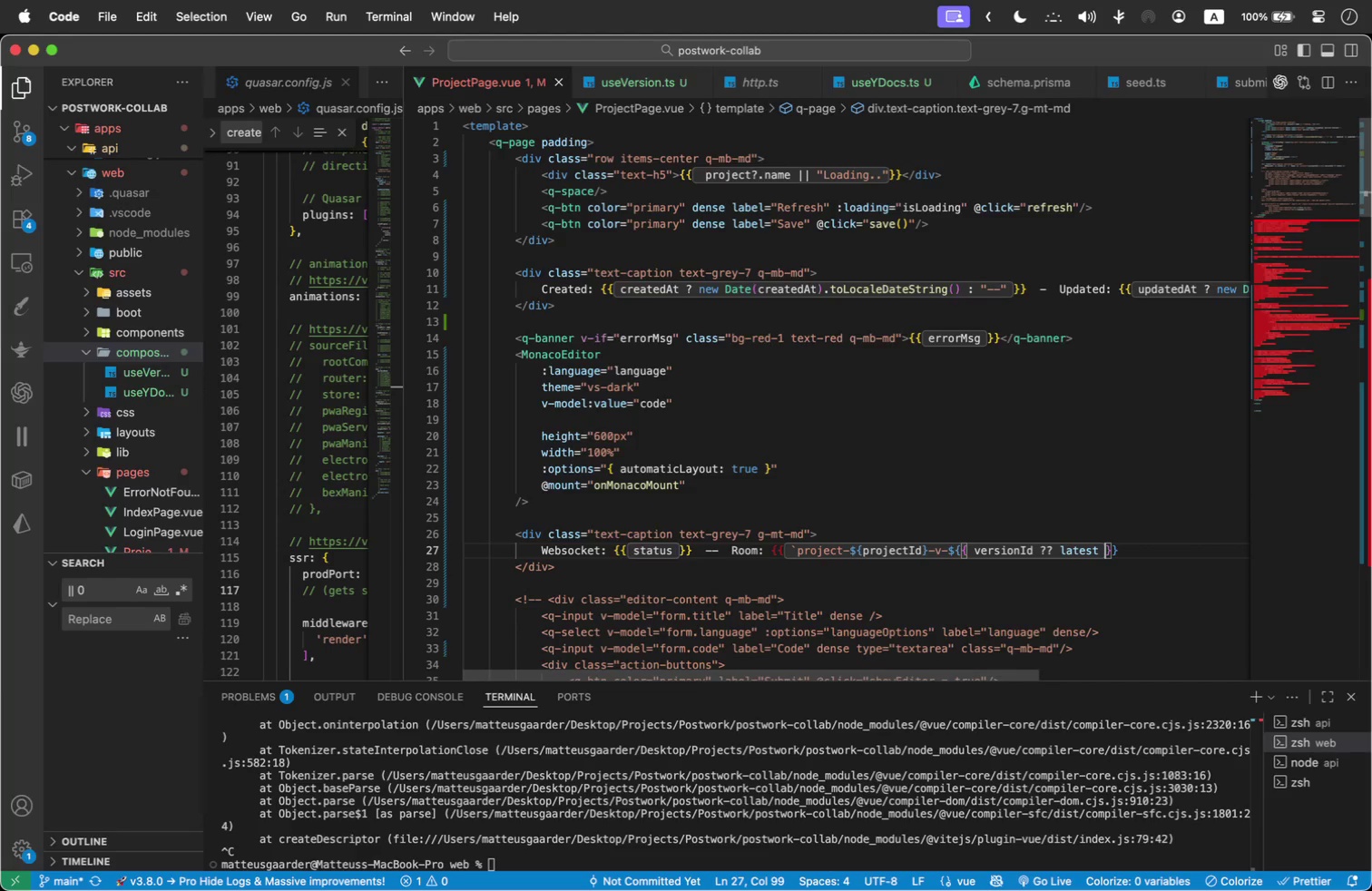 
key(ArrowLeft)
 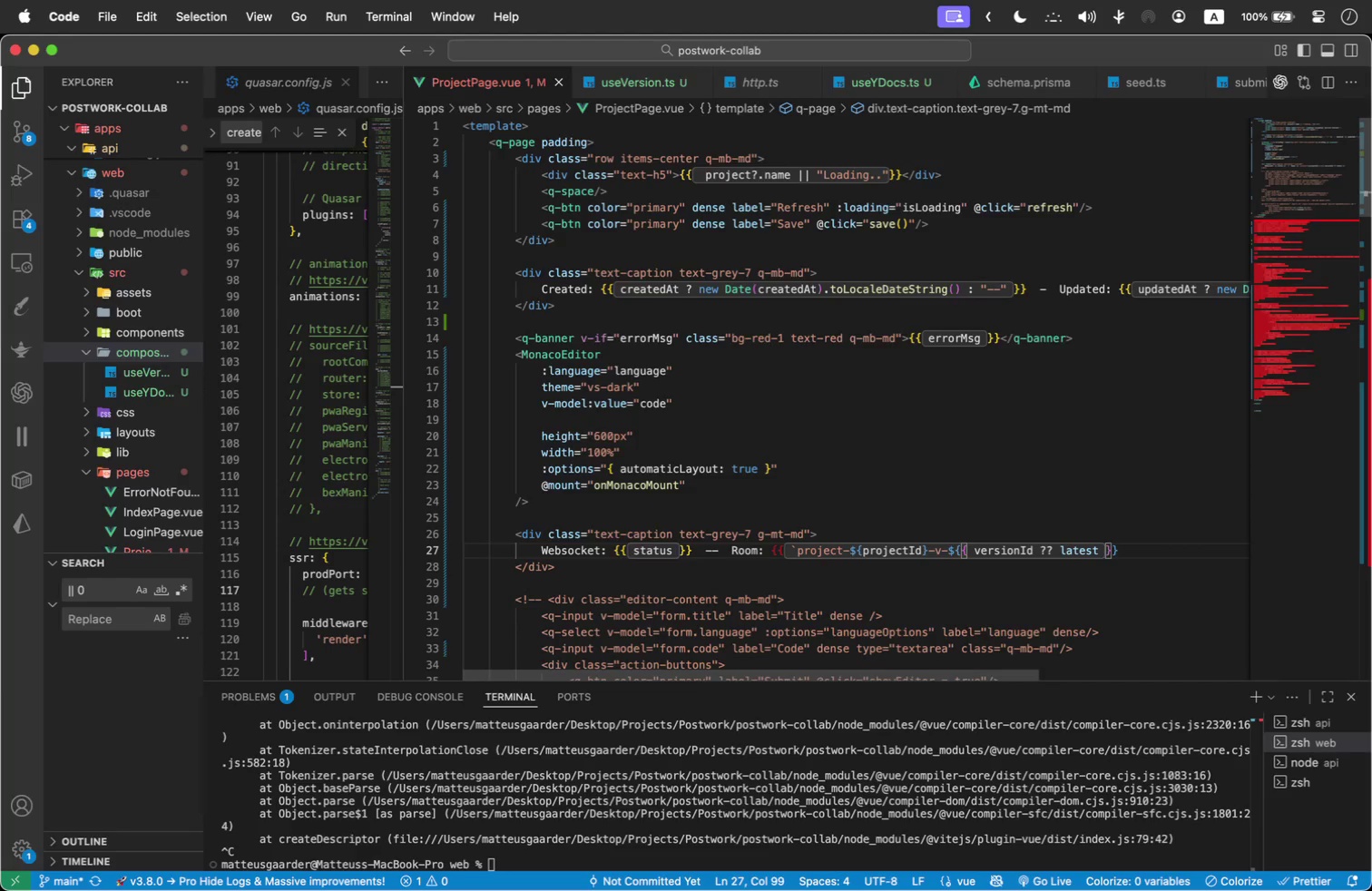 
key(Backquote)
 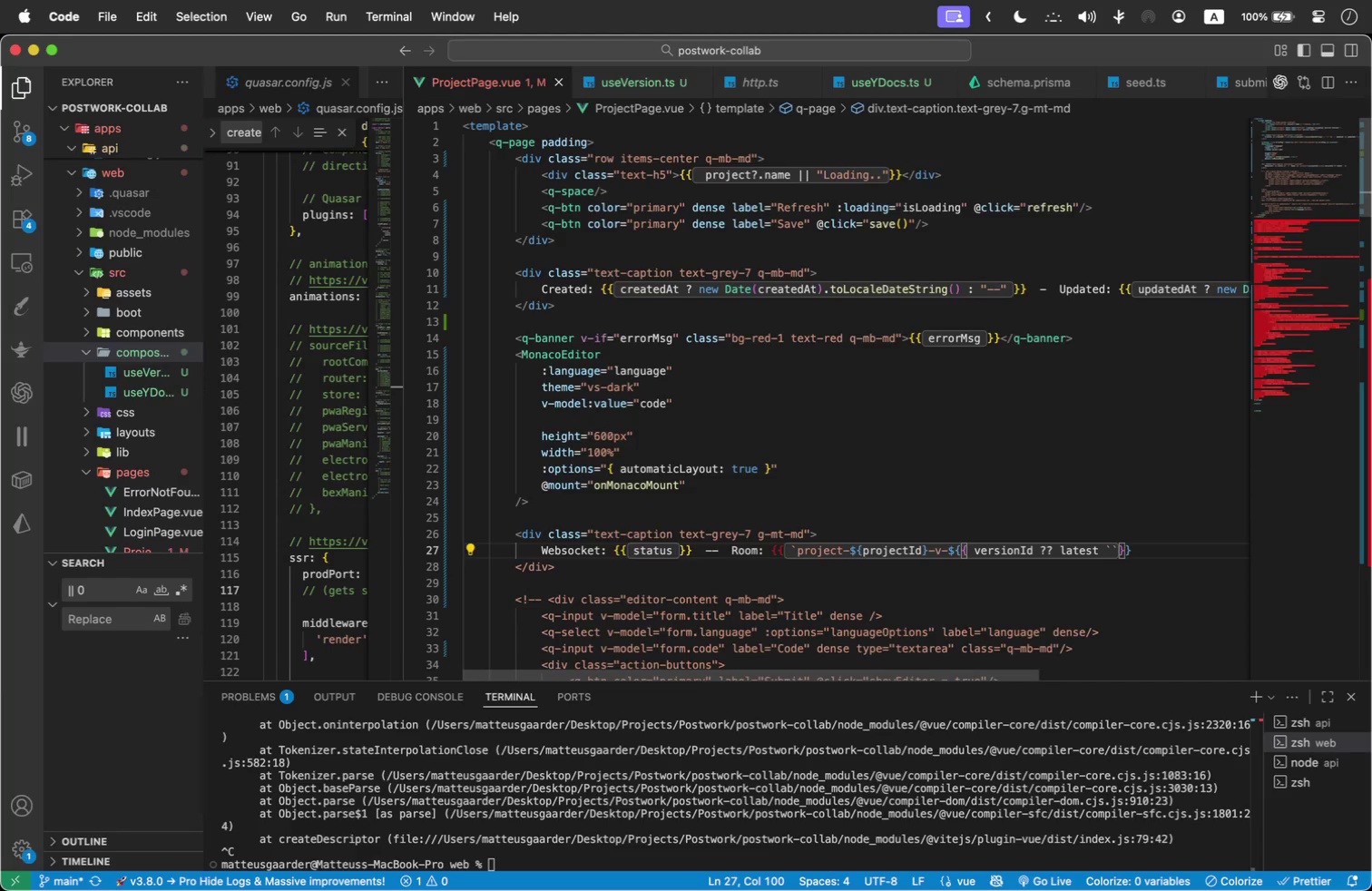 
key(Shift+ArrowLeft)
 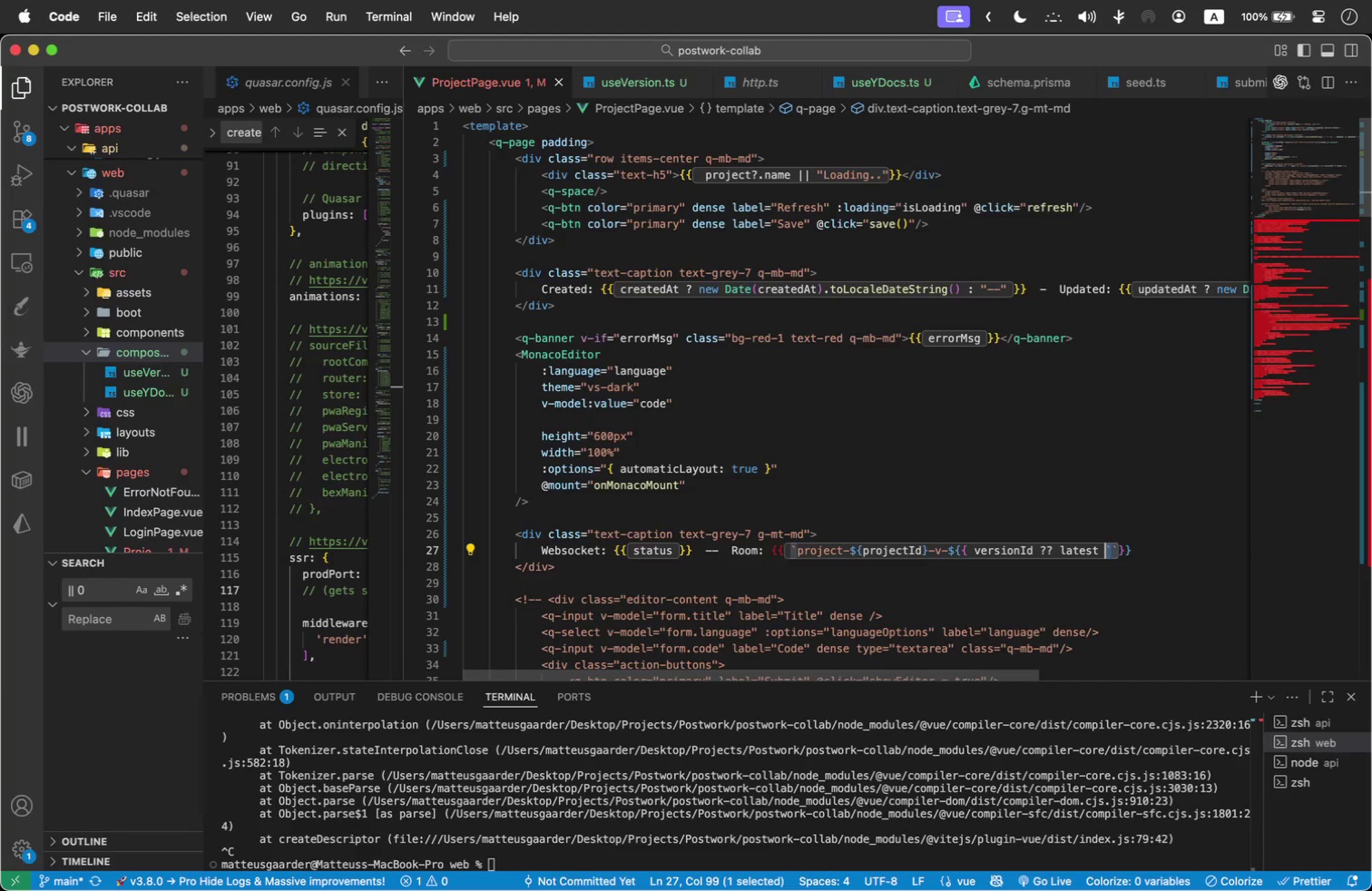 
key(Backspace)
 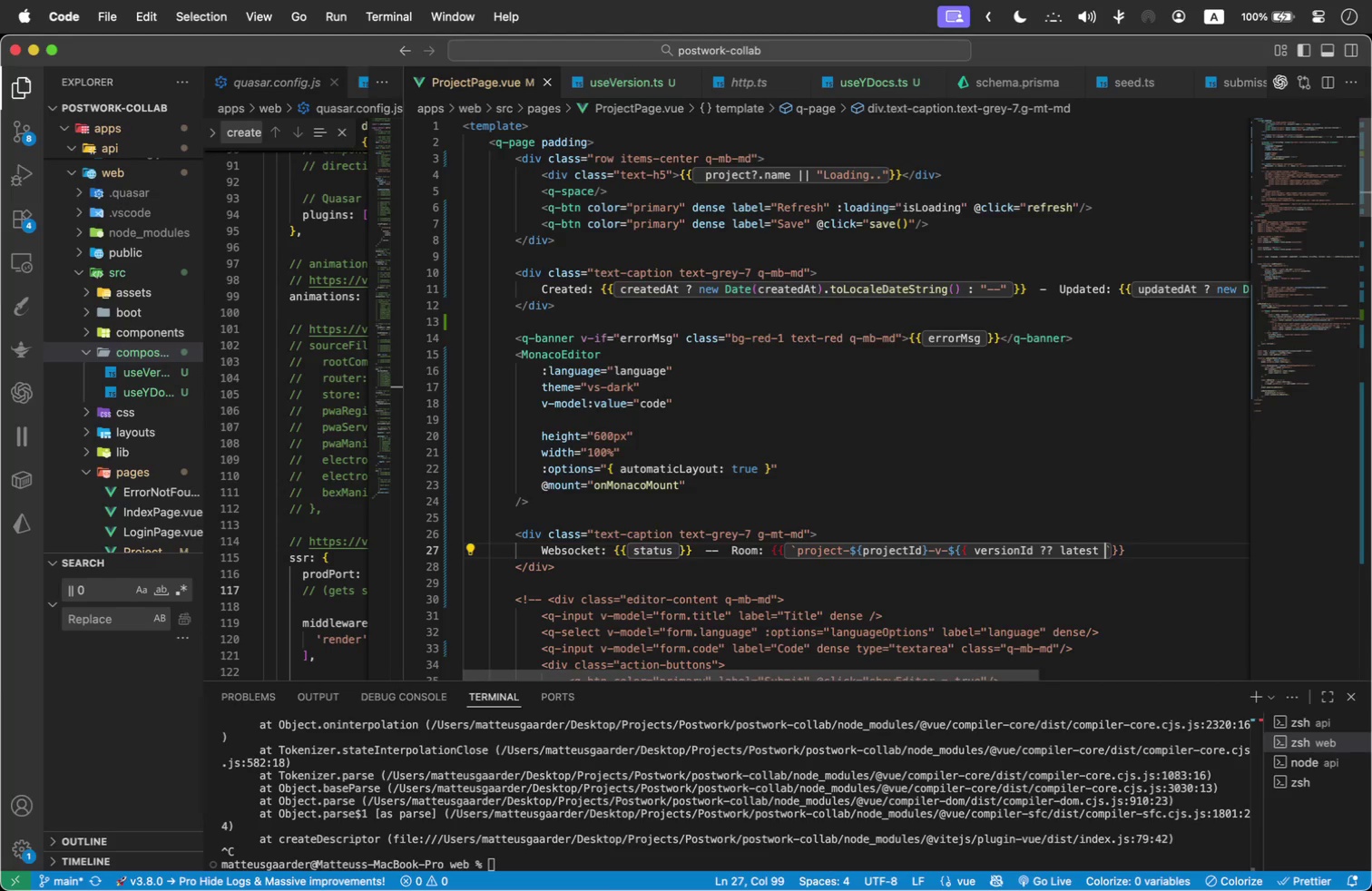 
wait(10.94)
 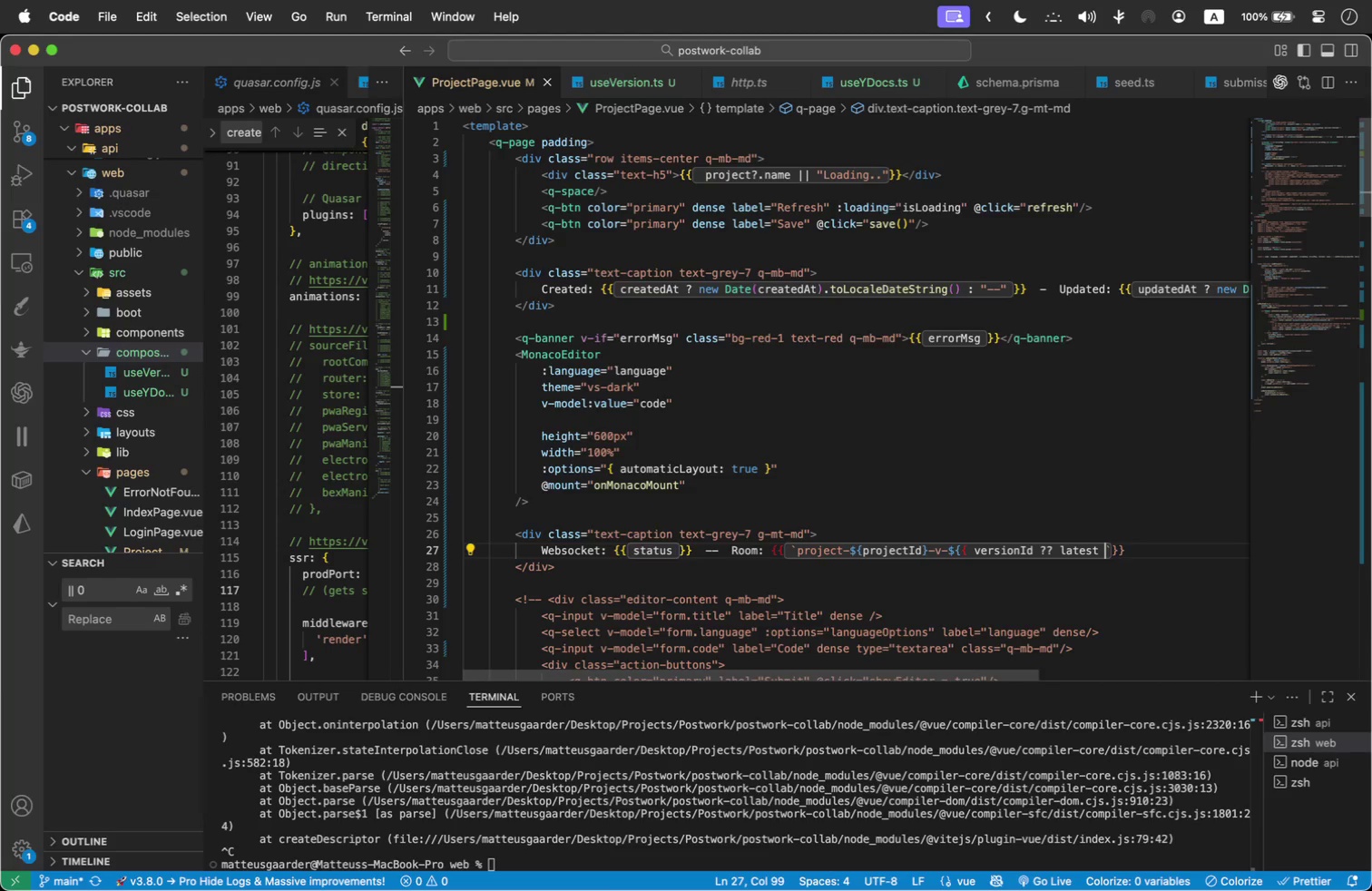 
hold_key(key=ArrowLeft, duration=0.76)
 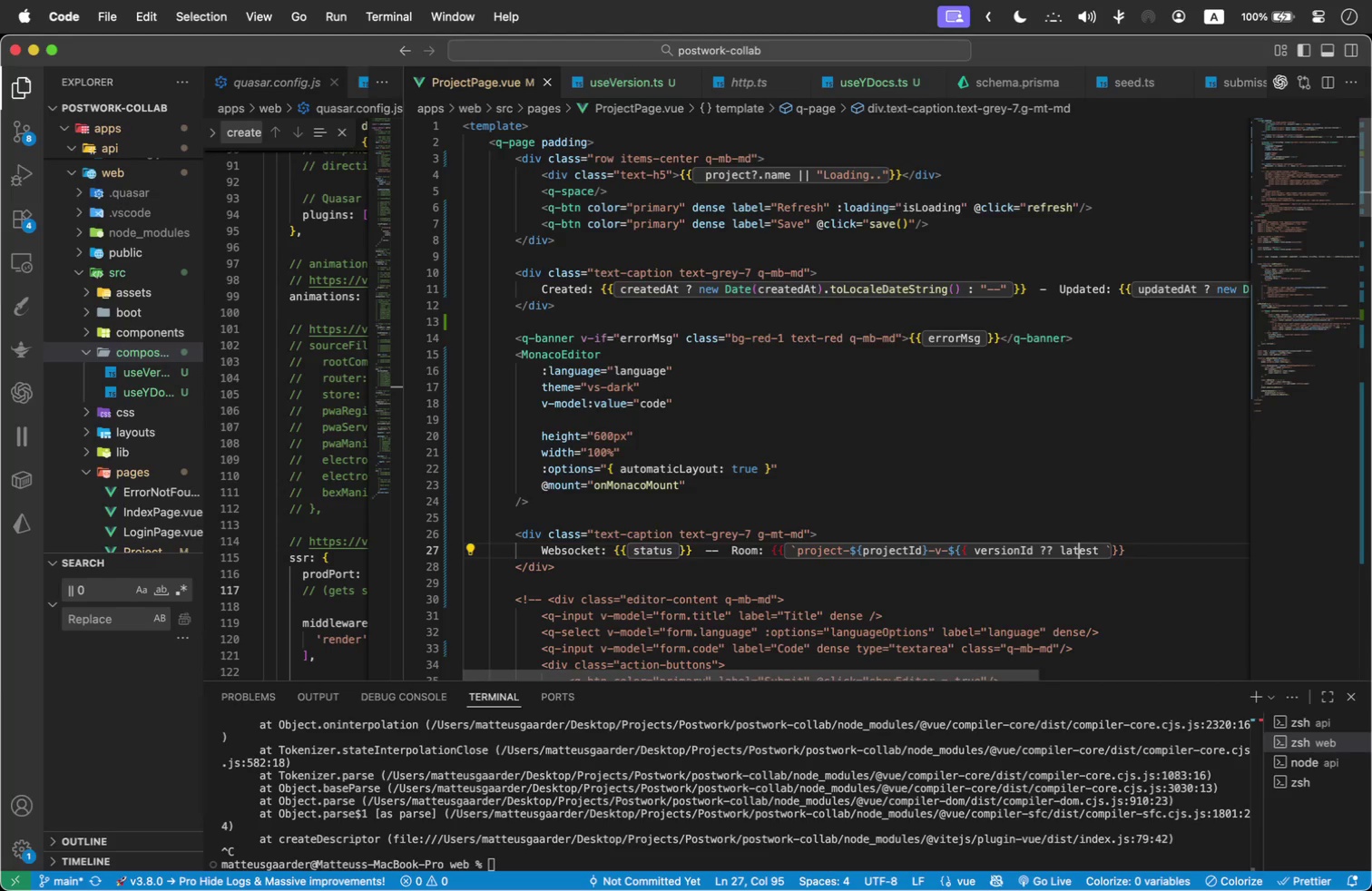 
key(ArrowLeft)
 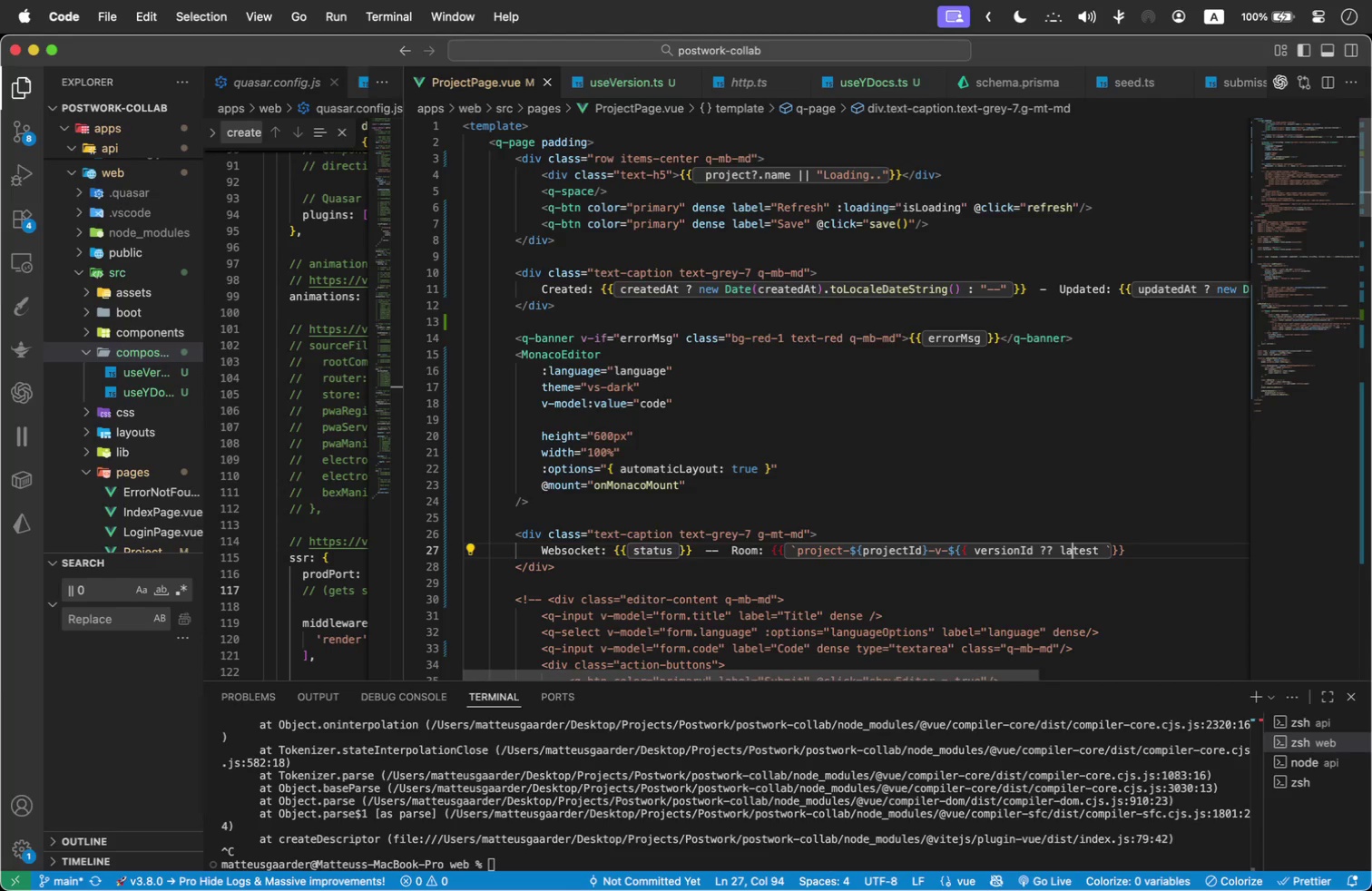 
key(ArrowLeft)
 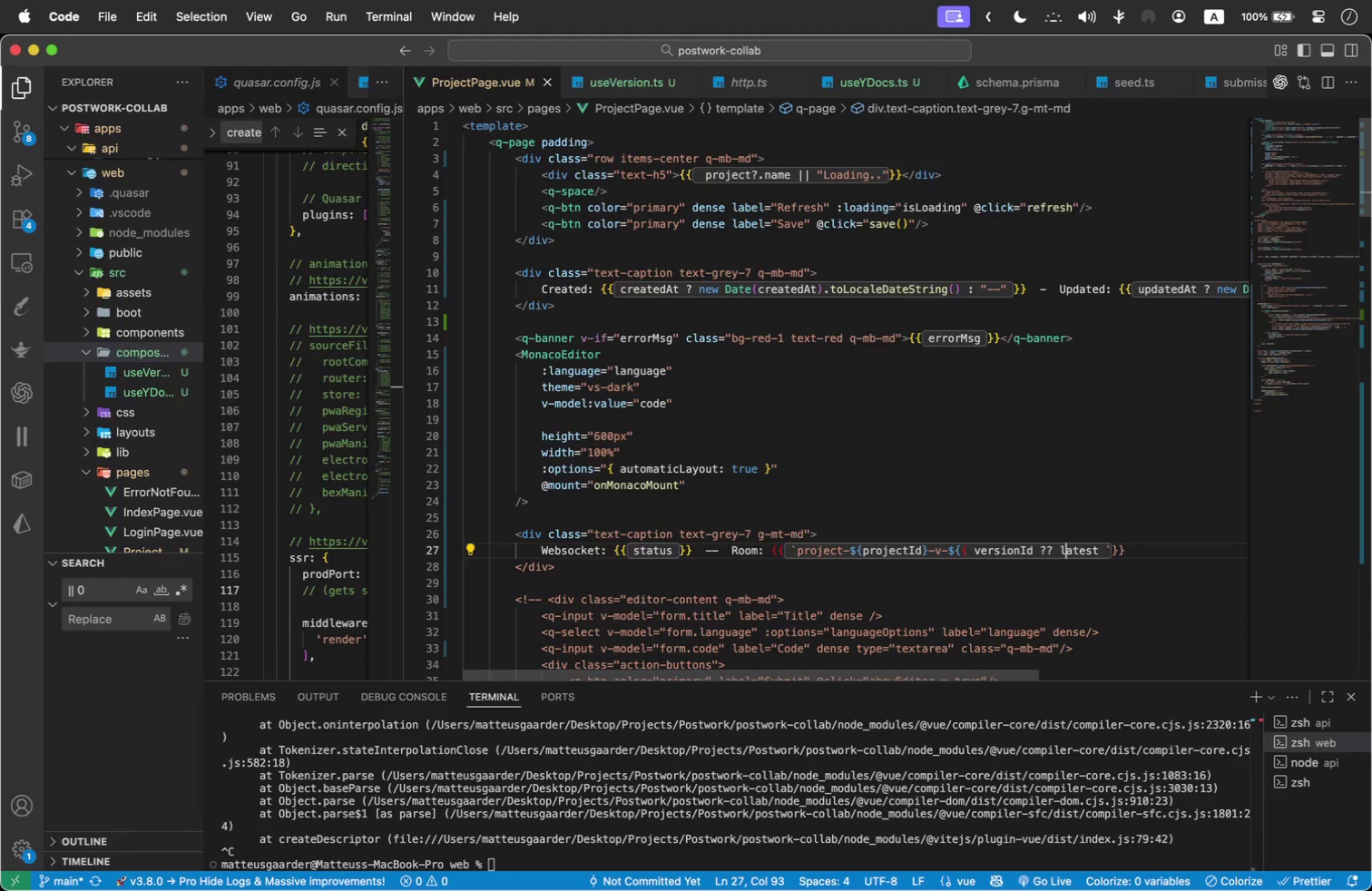 
key(ArrowLeft)
 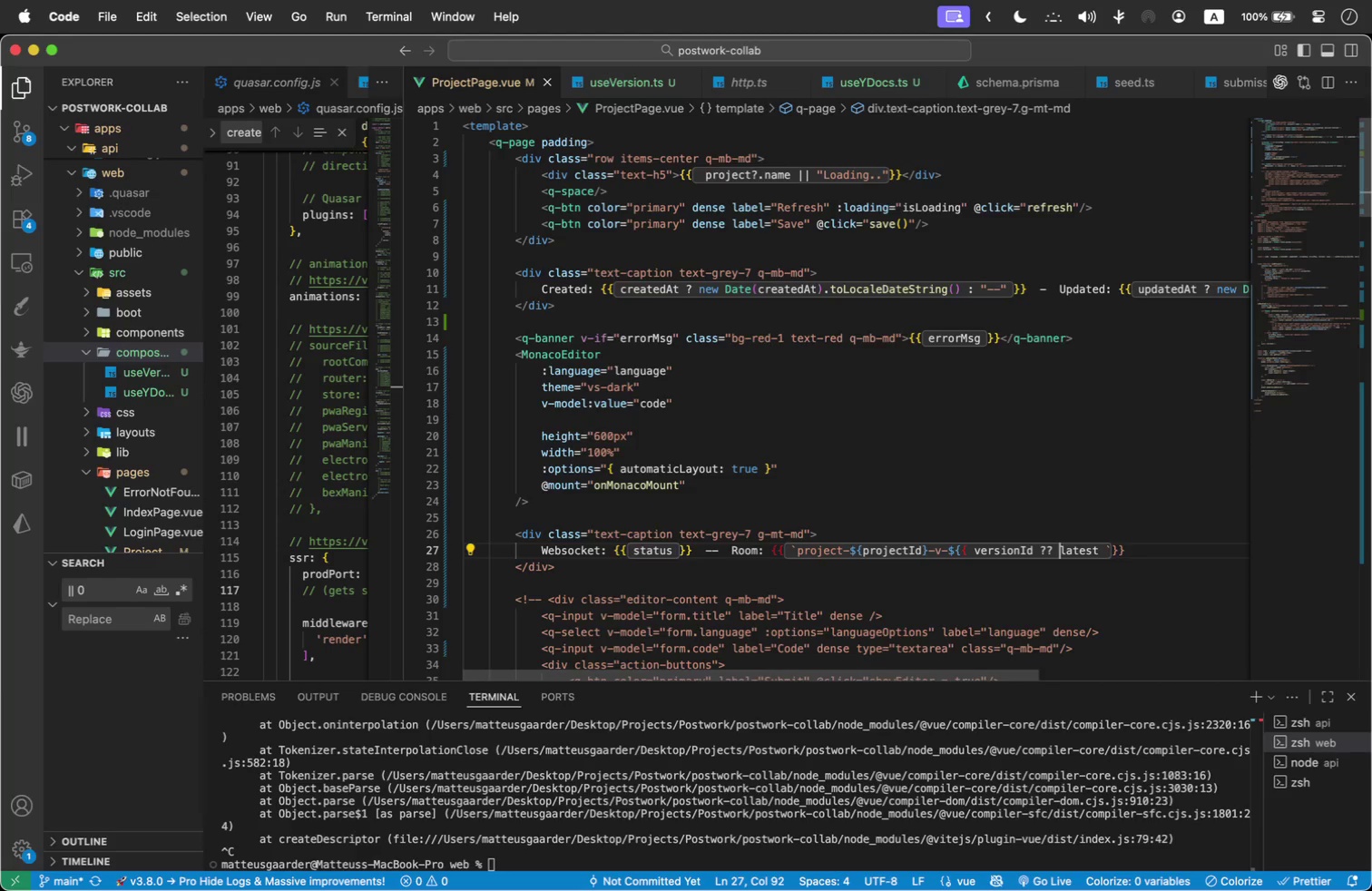 
key(Quote)
 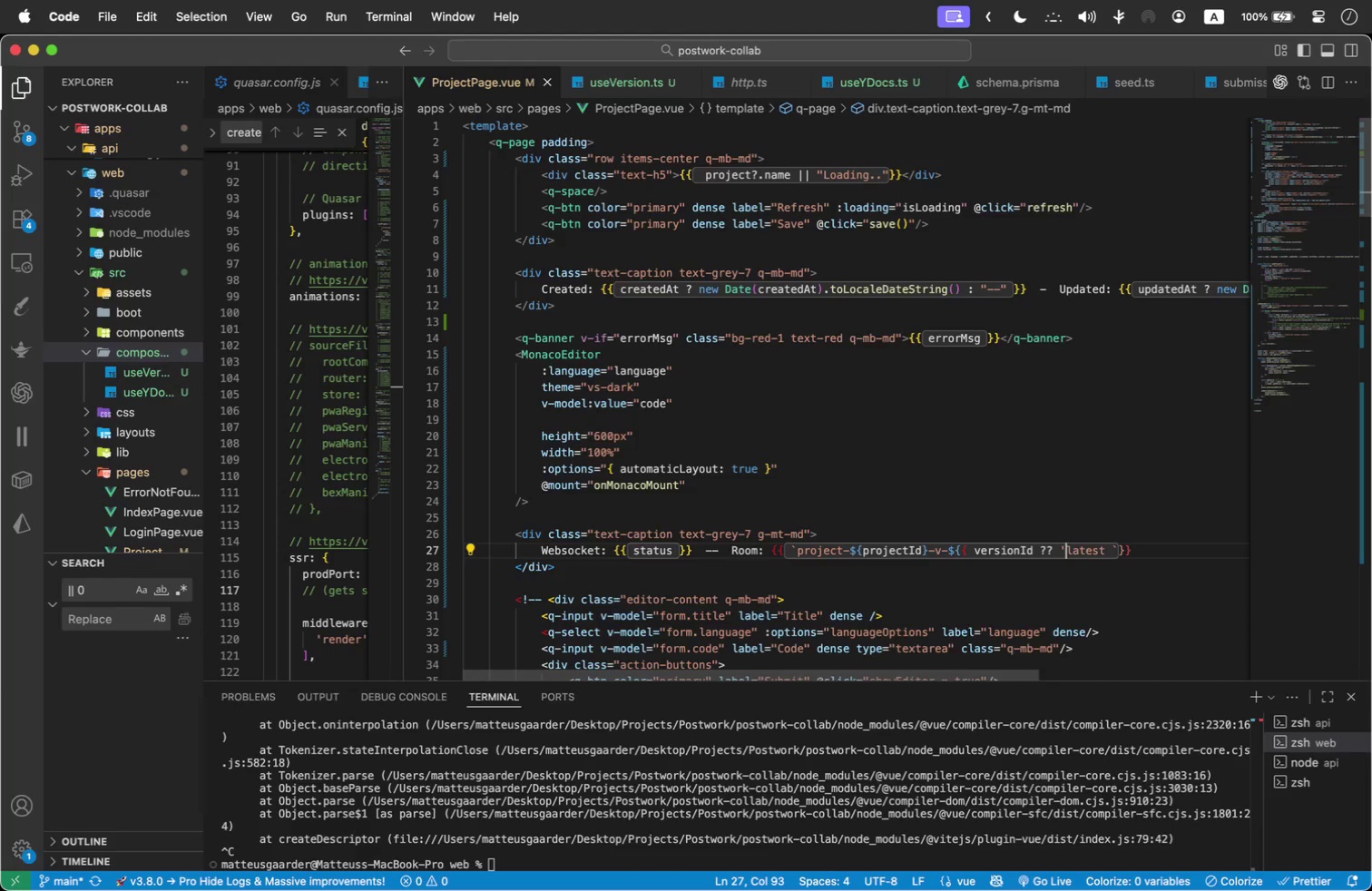 
key(ArrowRight)
 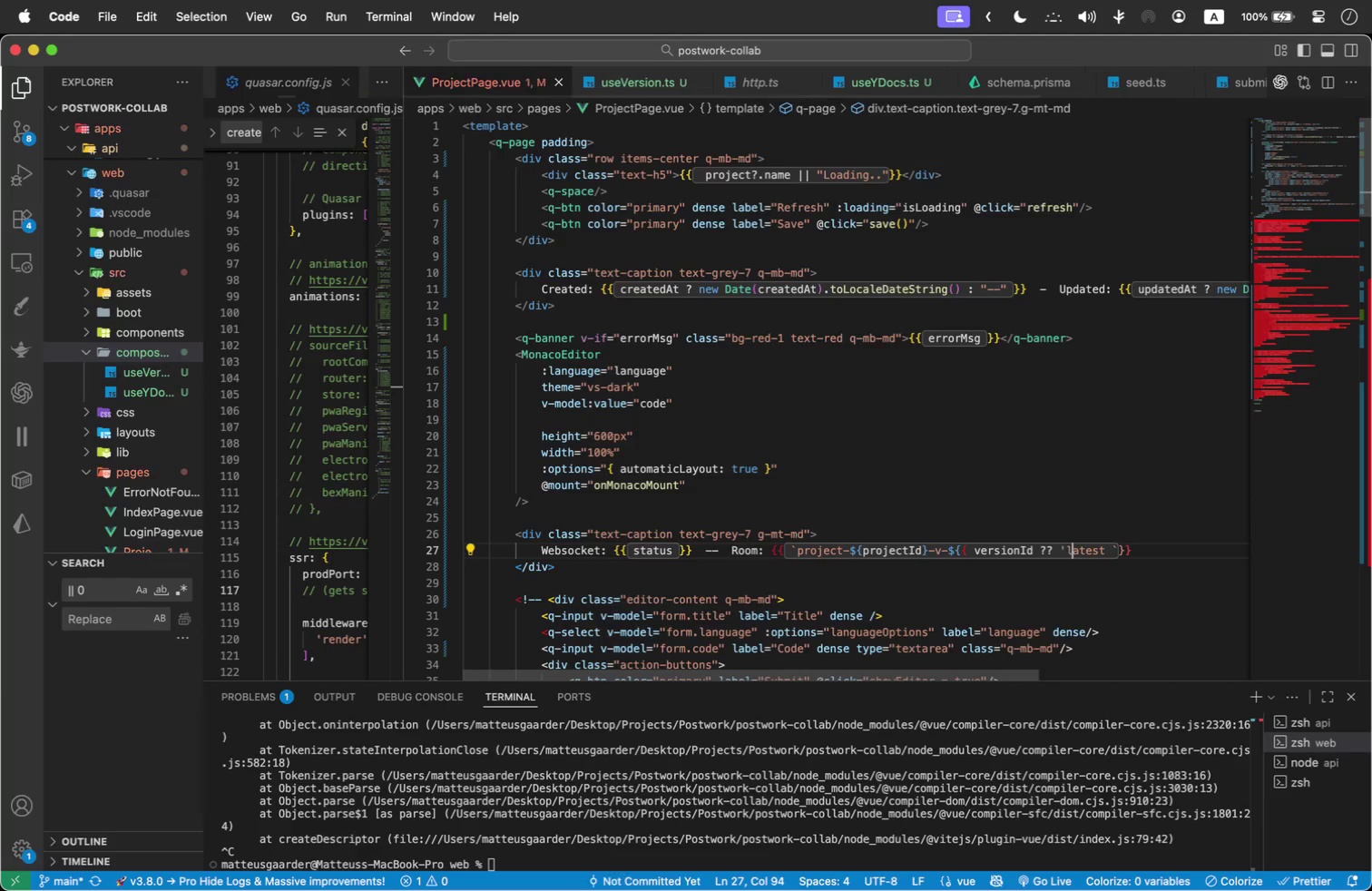 
key(ArrowRight)
 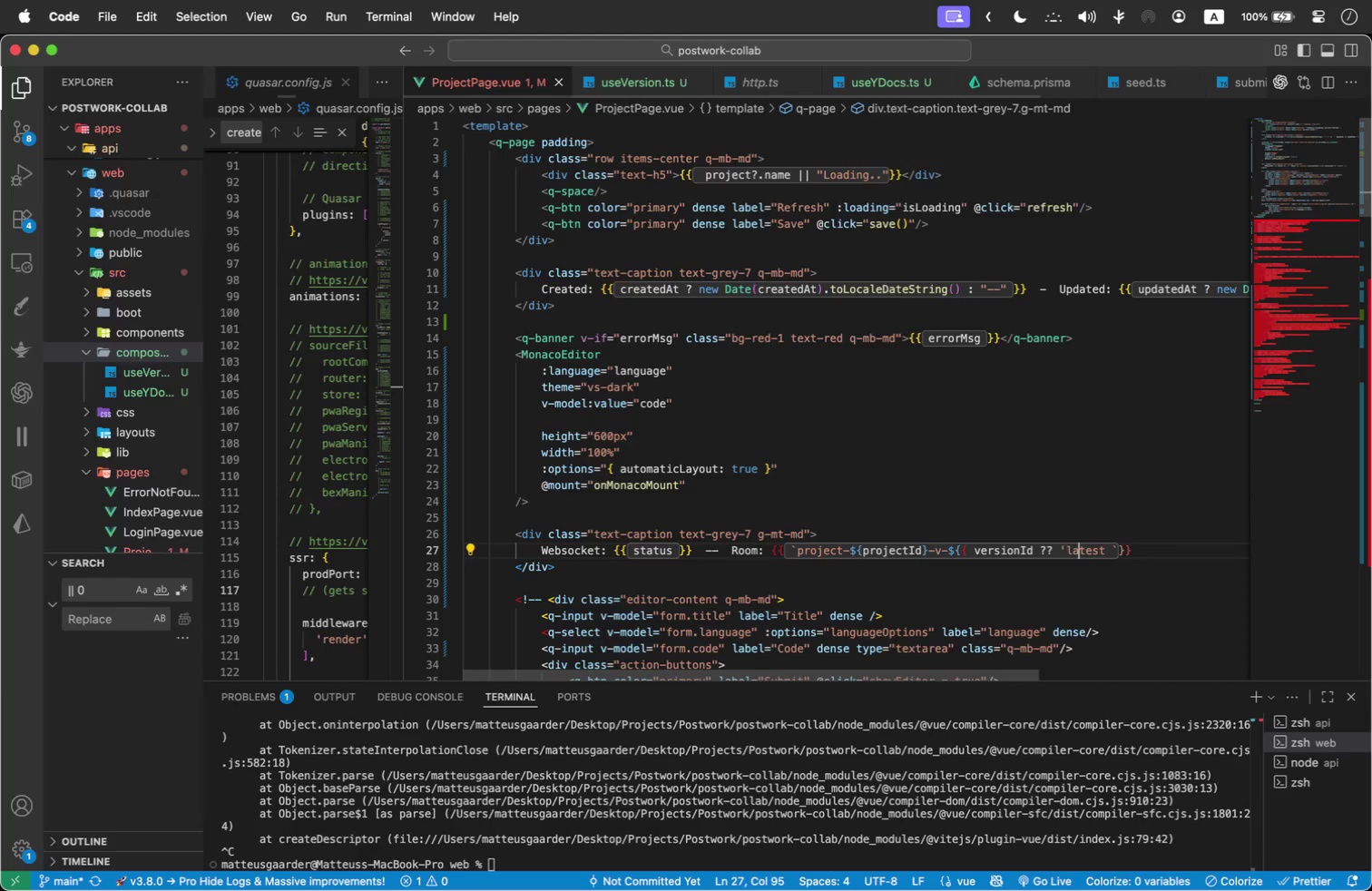 
key(ArrowRight)
 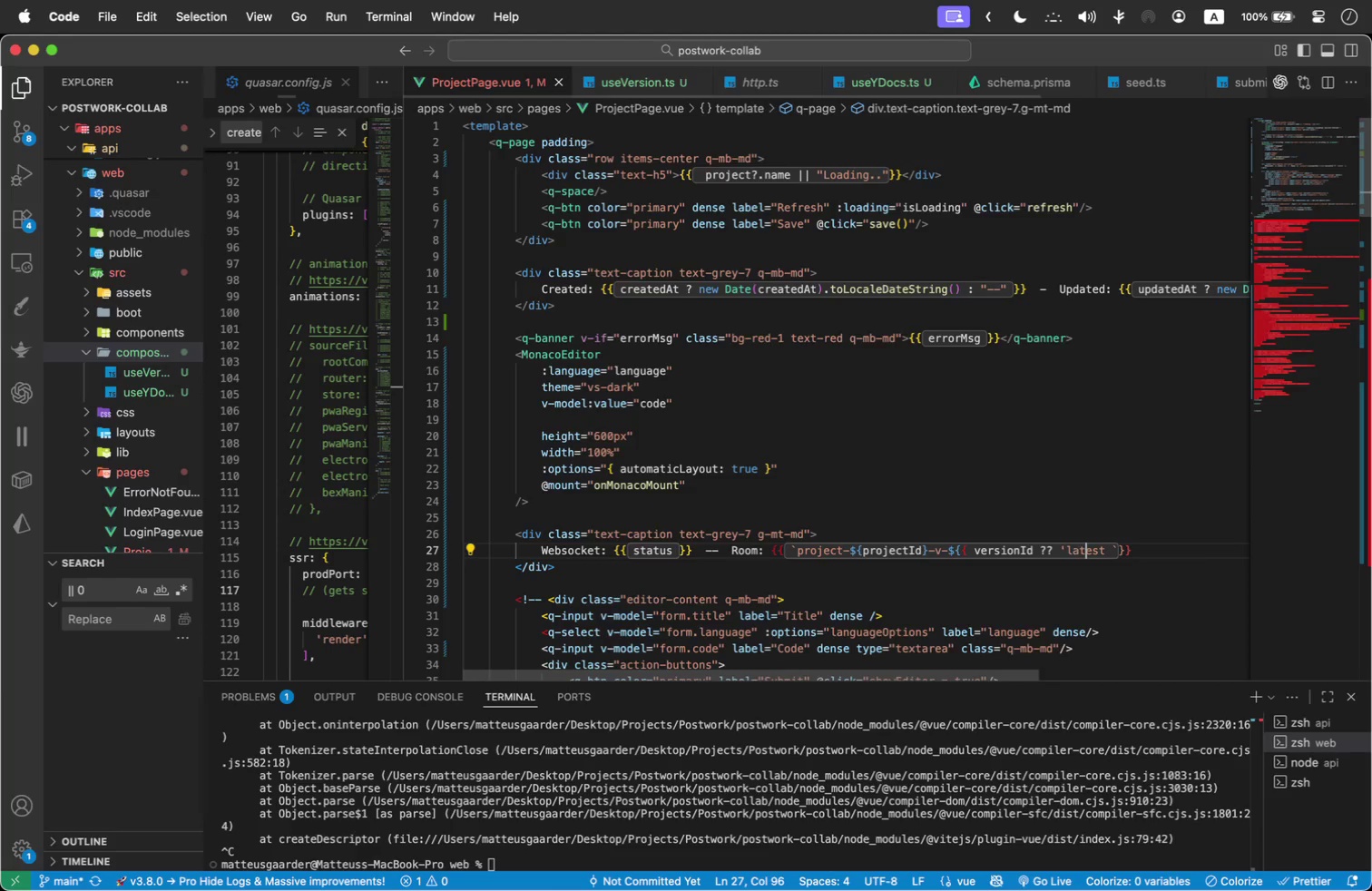 
key(ArrowRight)
 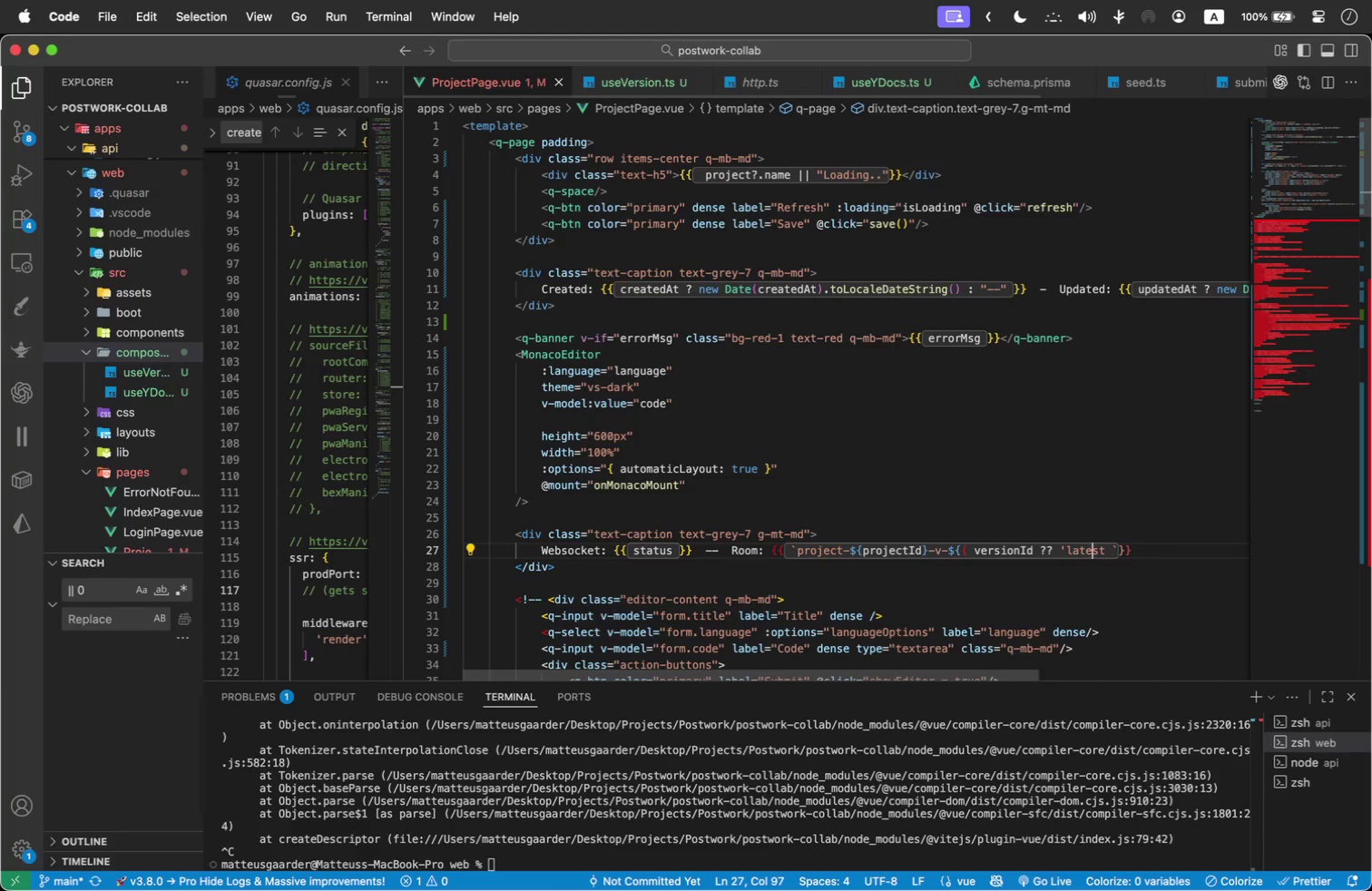 
key(ArrowRight)
 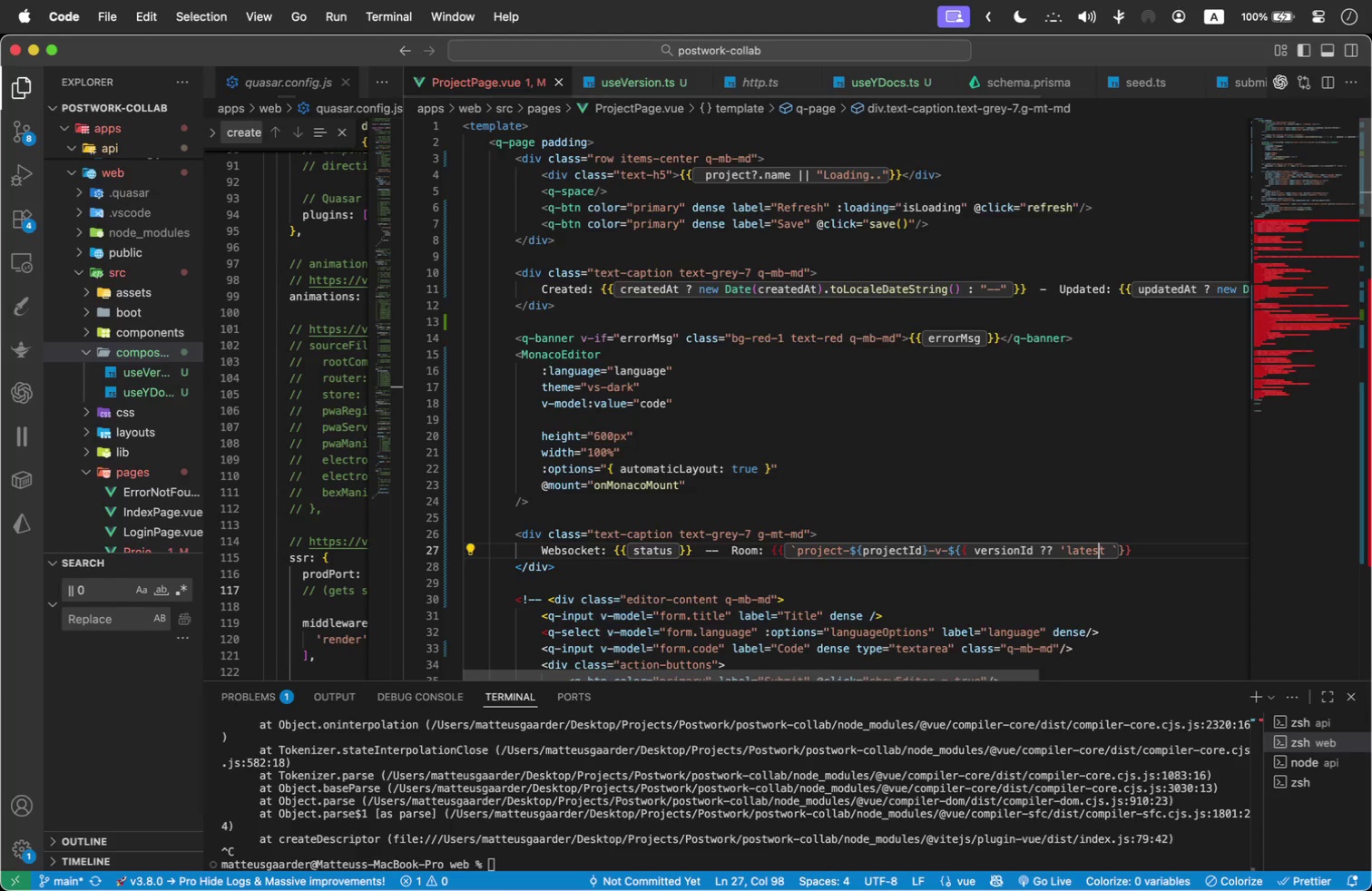 
key(ArrowRight)
 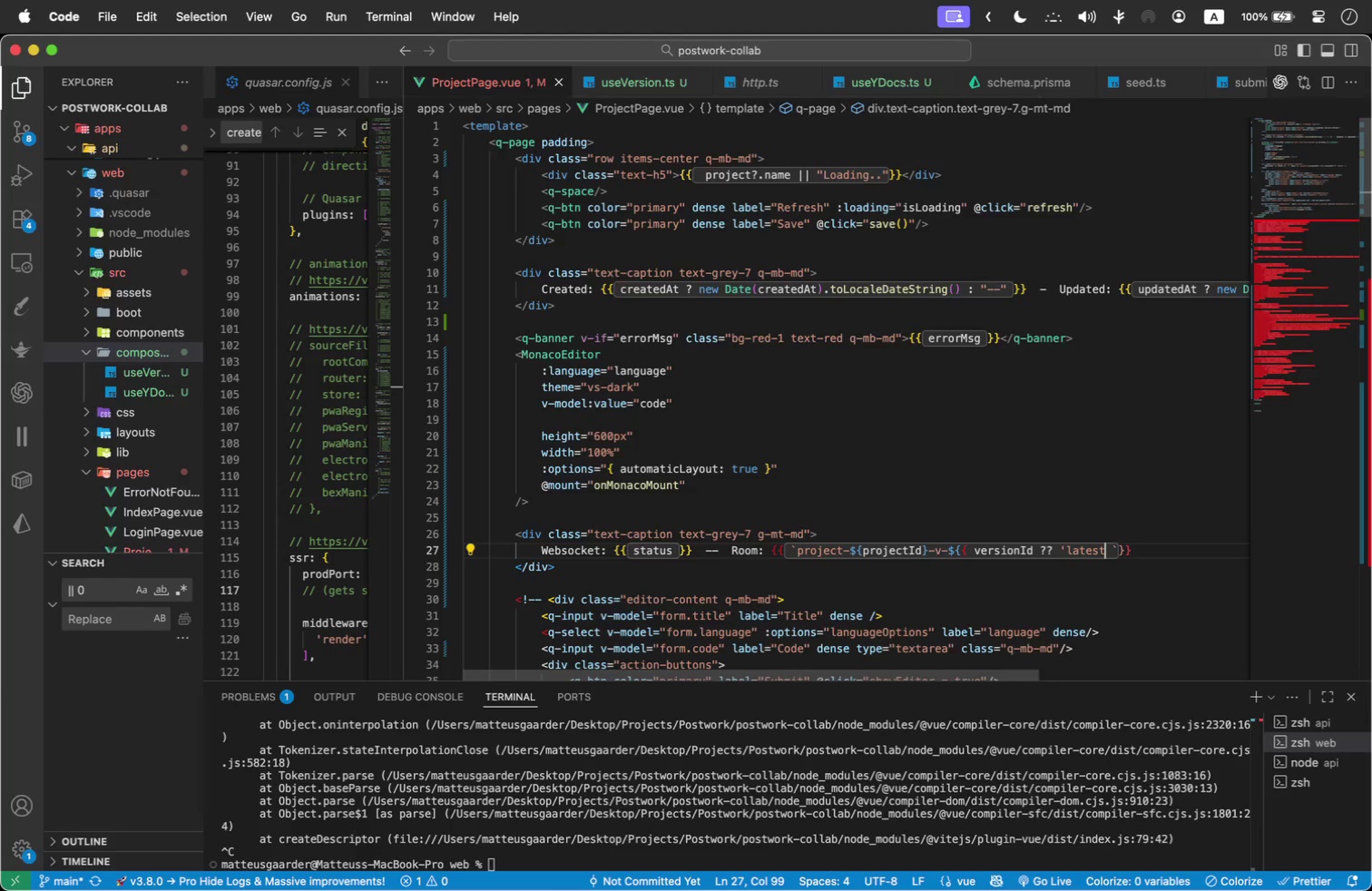 
key(Quote)
 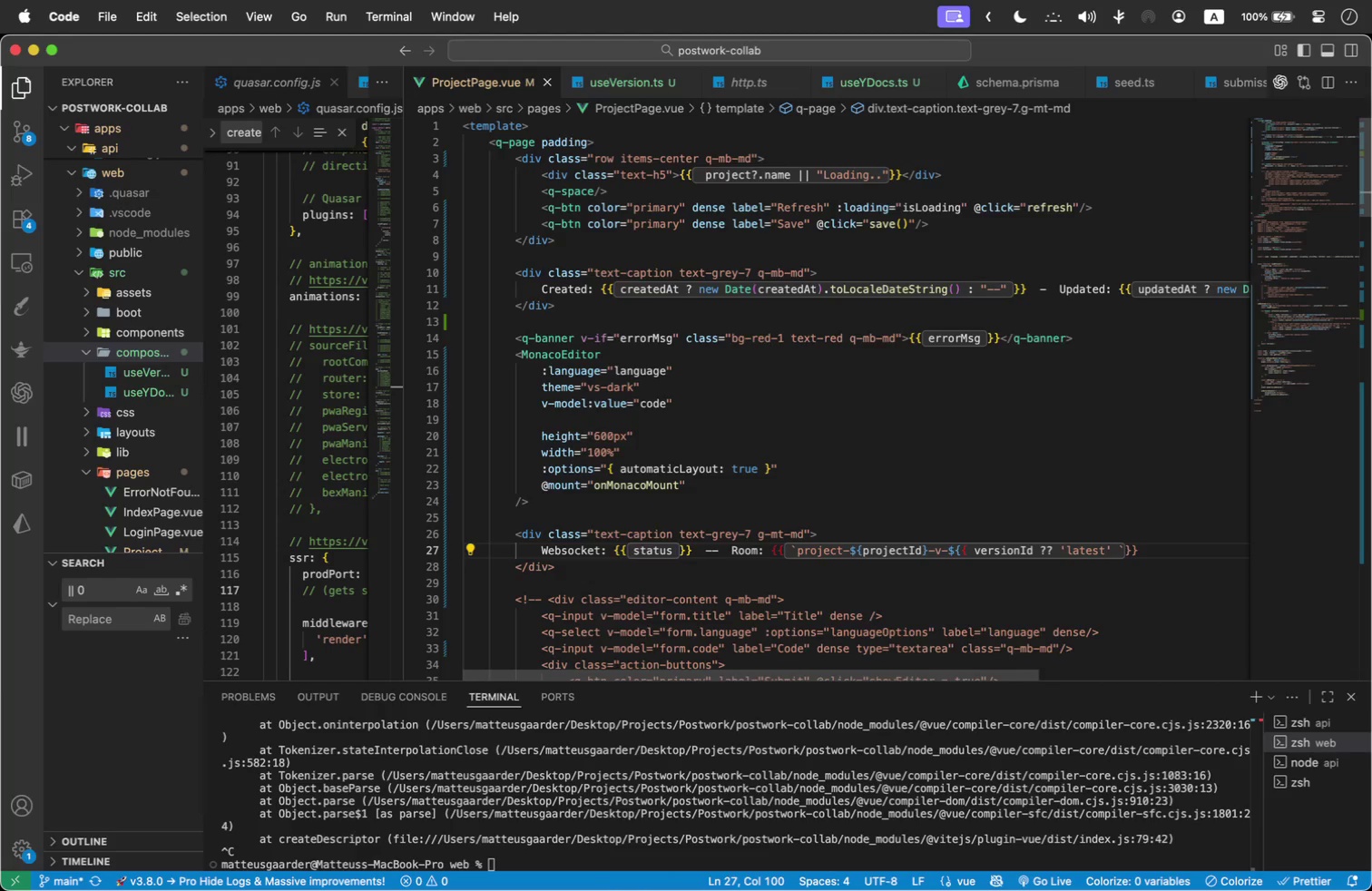 
hold_key(key=ArrowLeft, duration=1.16)
 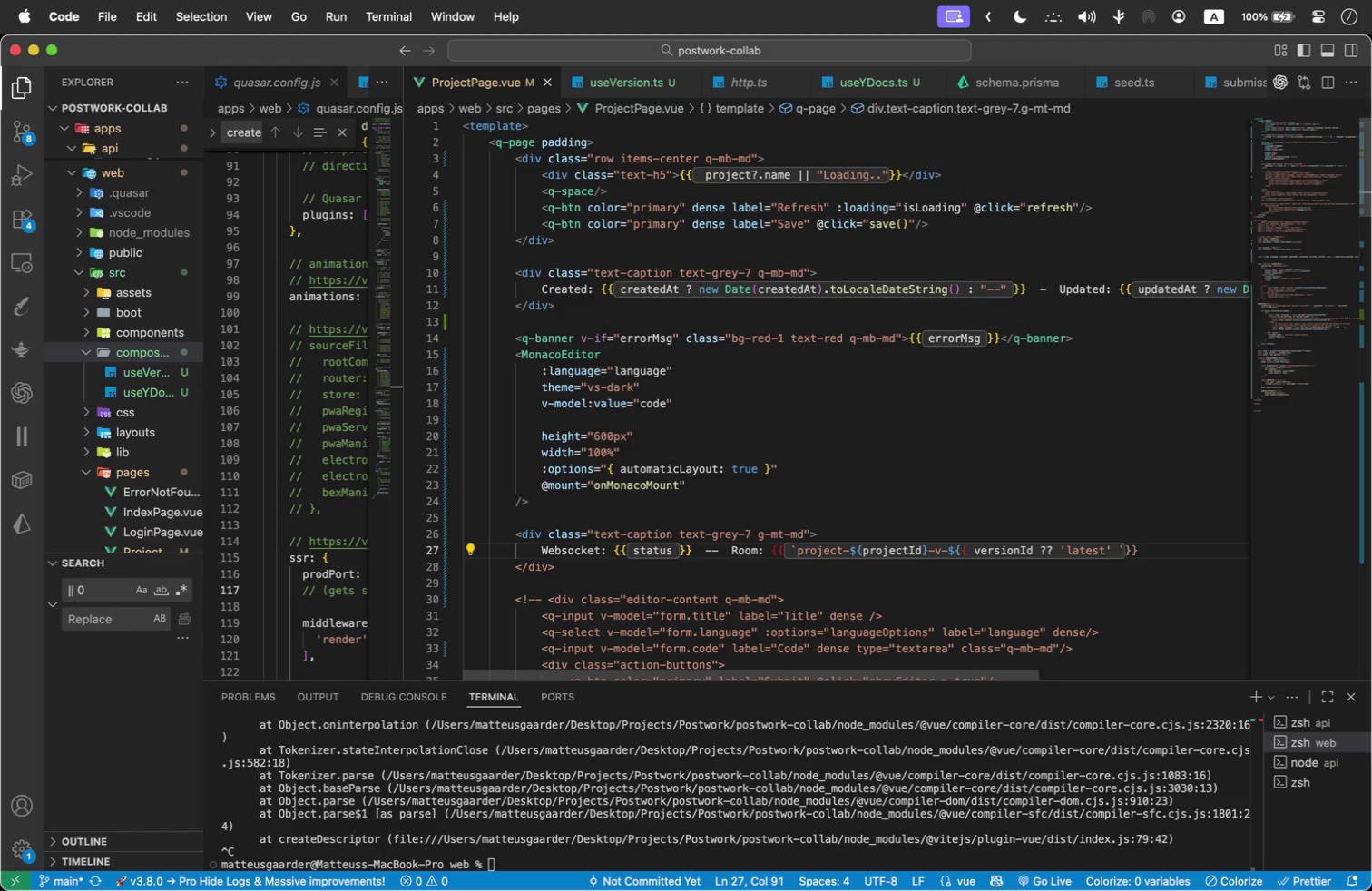 
hold_key(key=ArrowLeft, duration=0.35)
 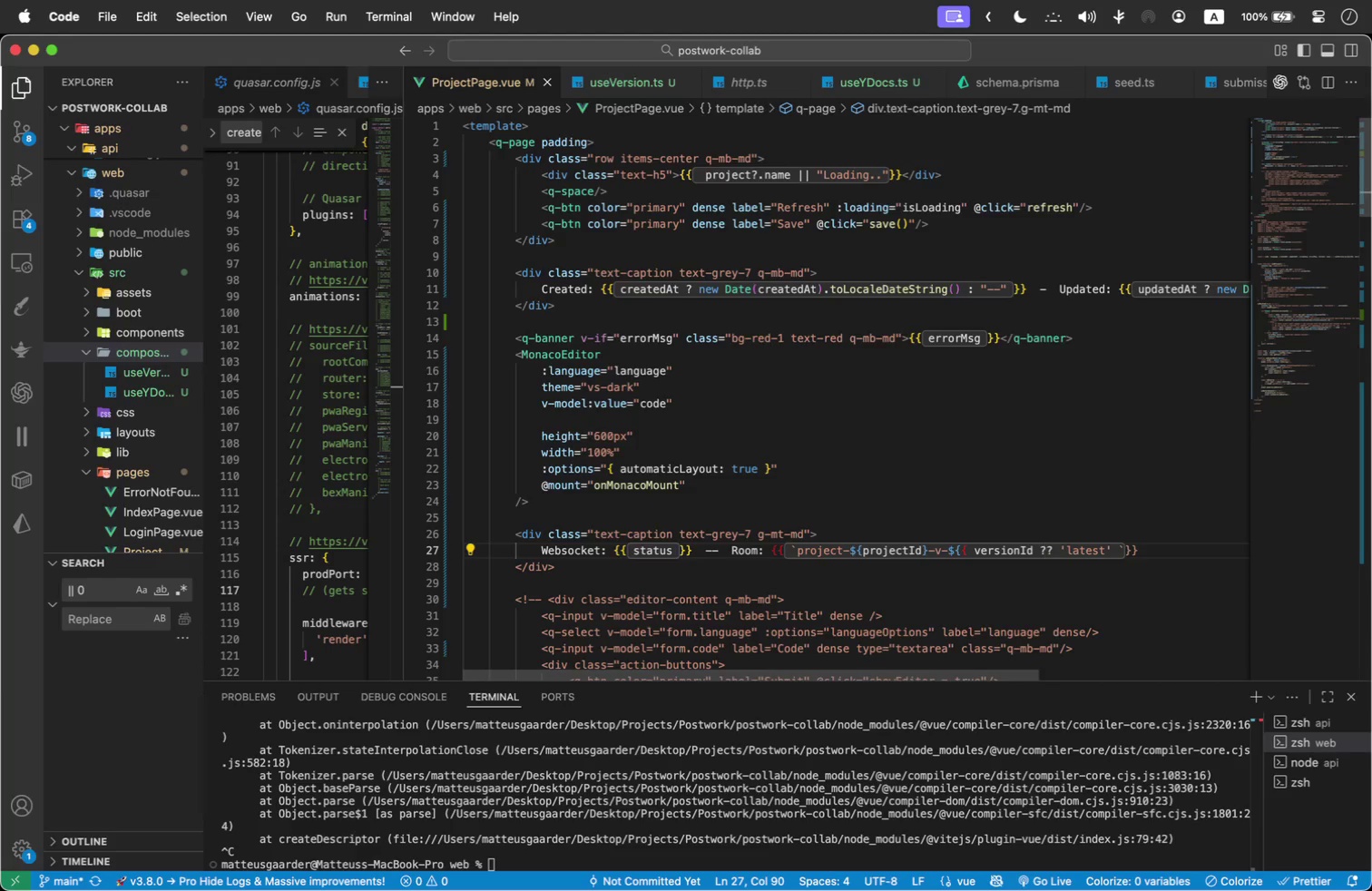 
hold_key(key=ArrowRight, duration=0.47)
 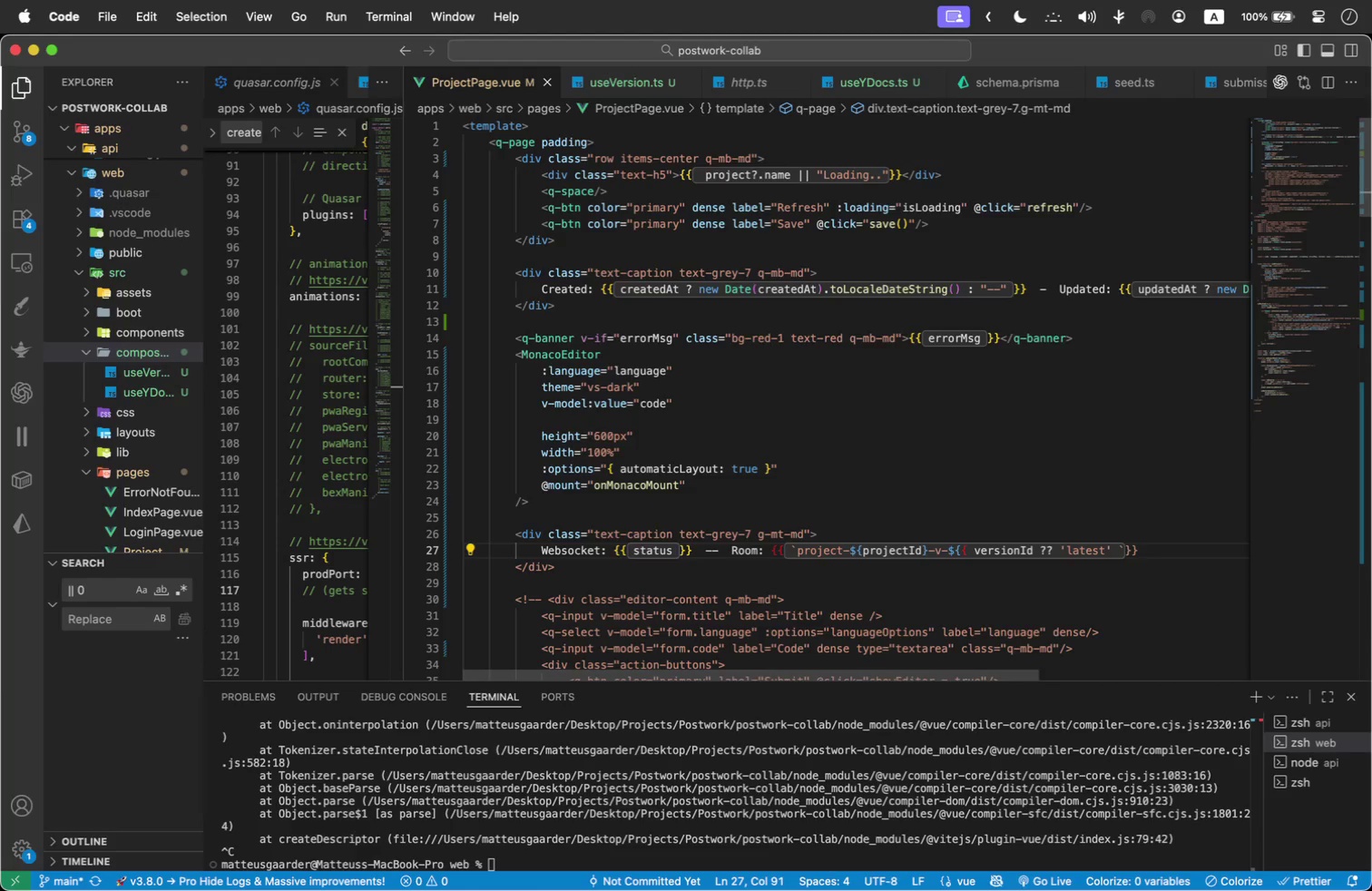 
hold_key(key=ArrowLeft, duration=1.08)
 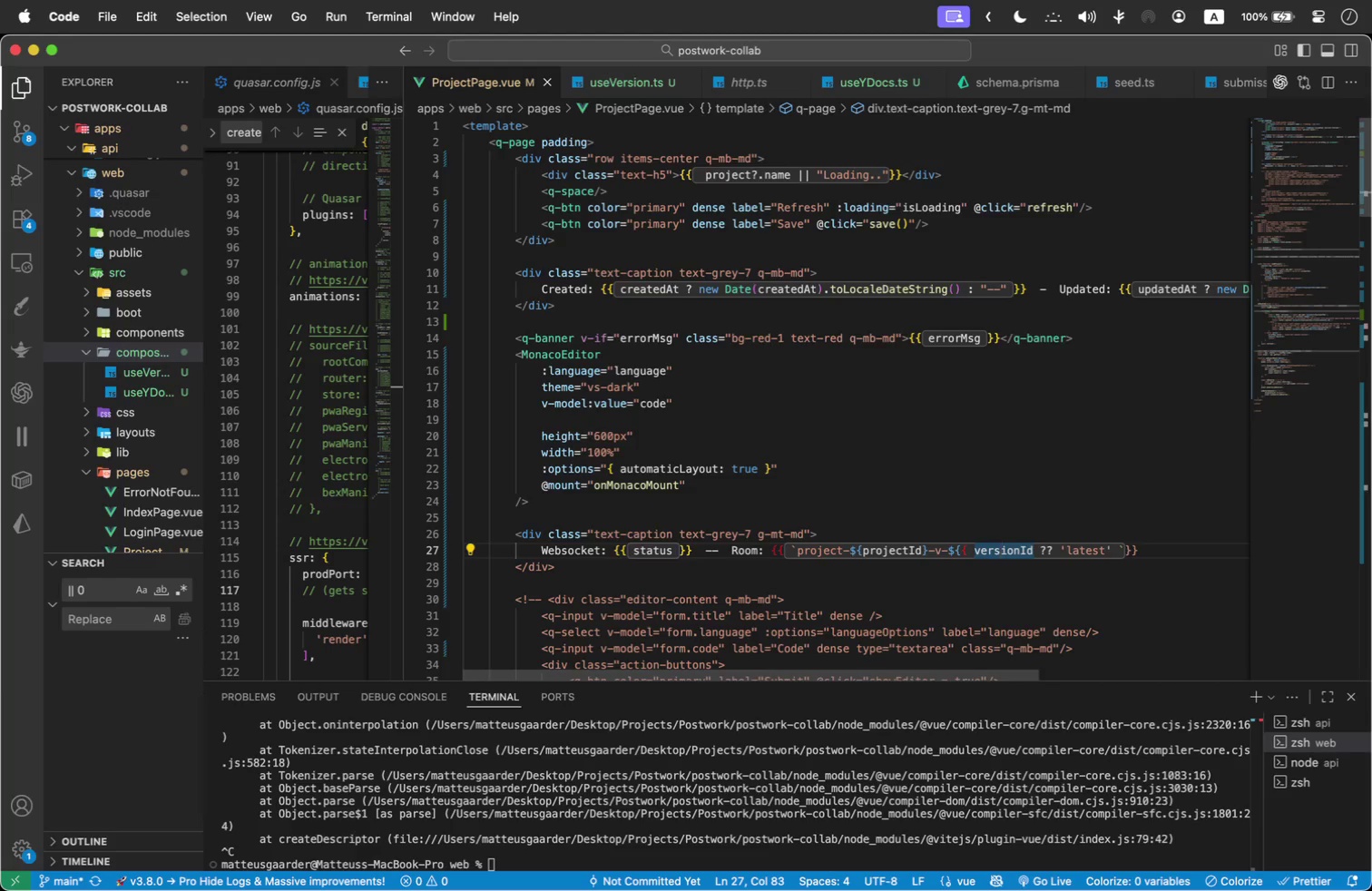 
key(ArrowLeft)
 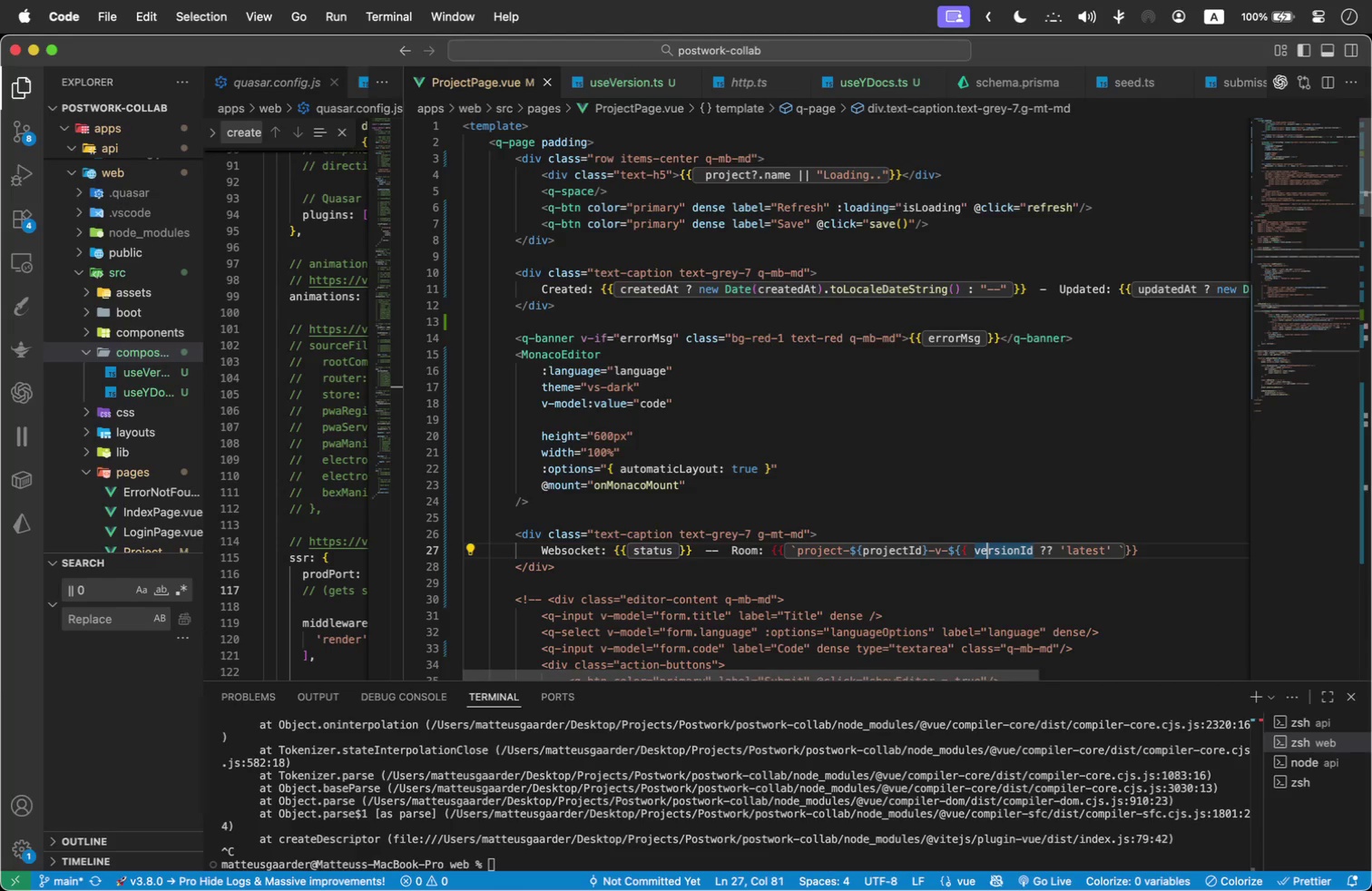 
key(ArrowLeft)
 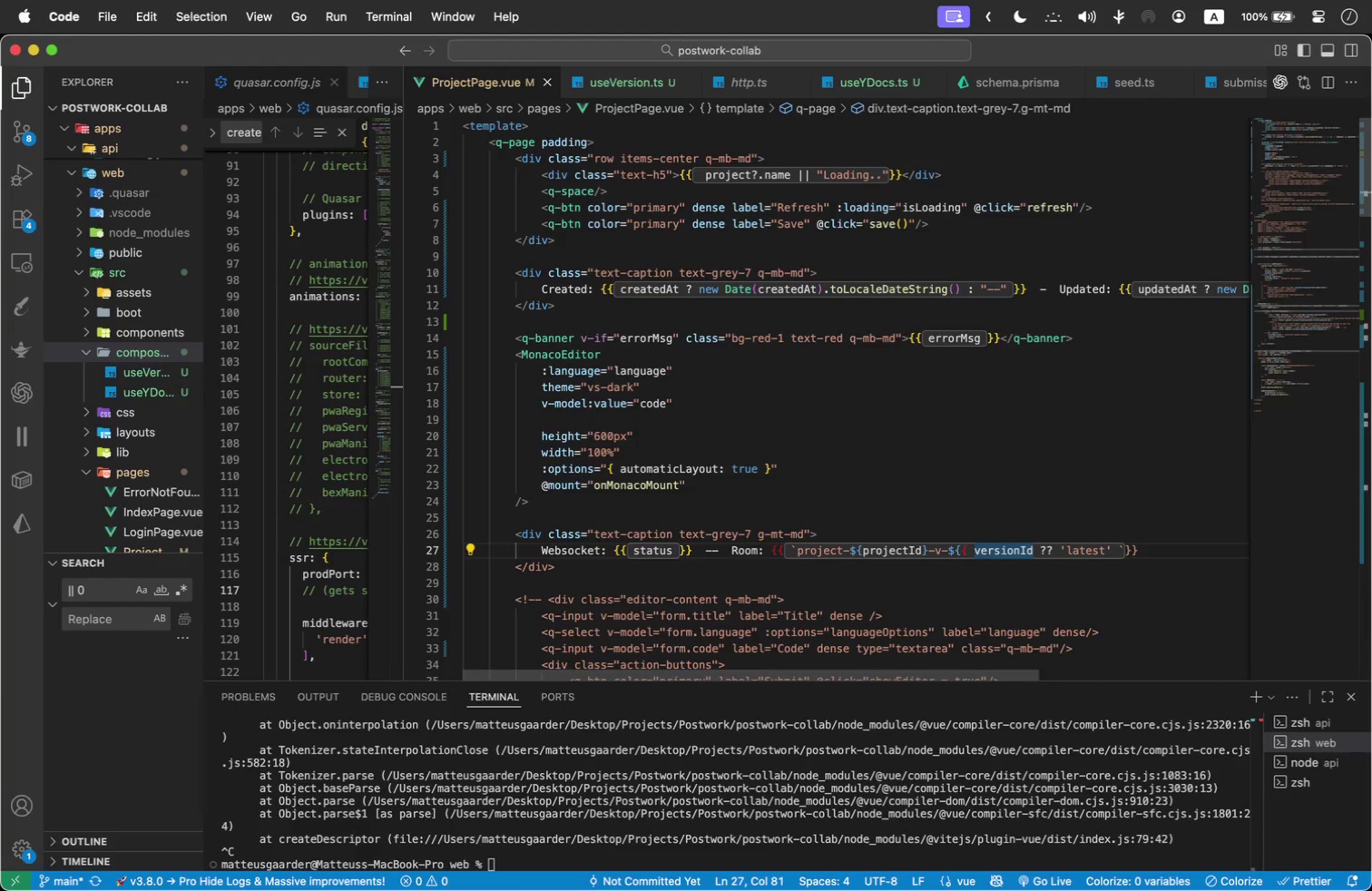 
key(ArrowLeft)
 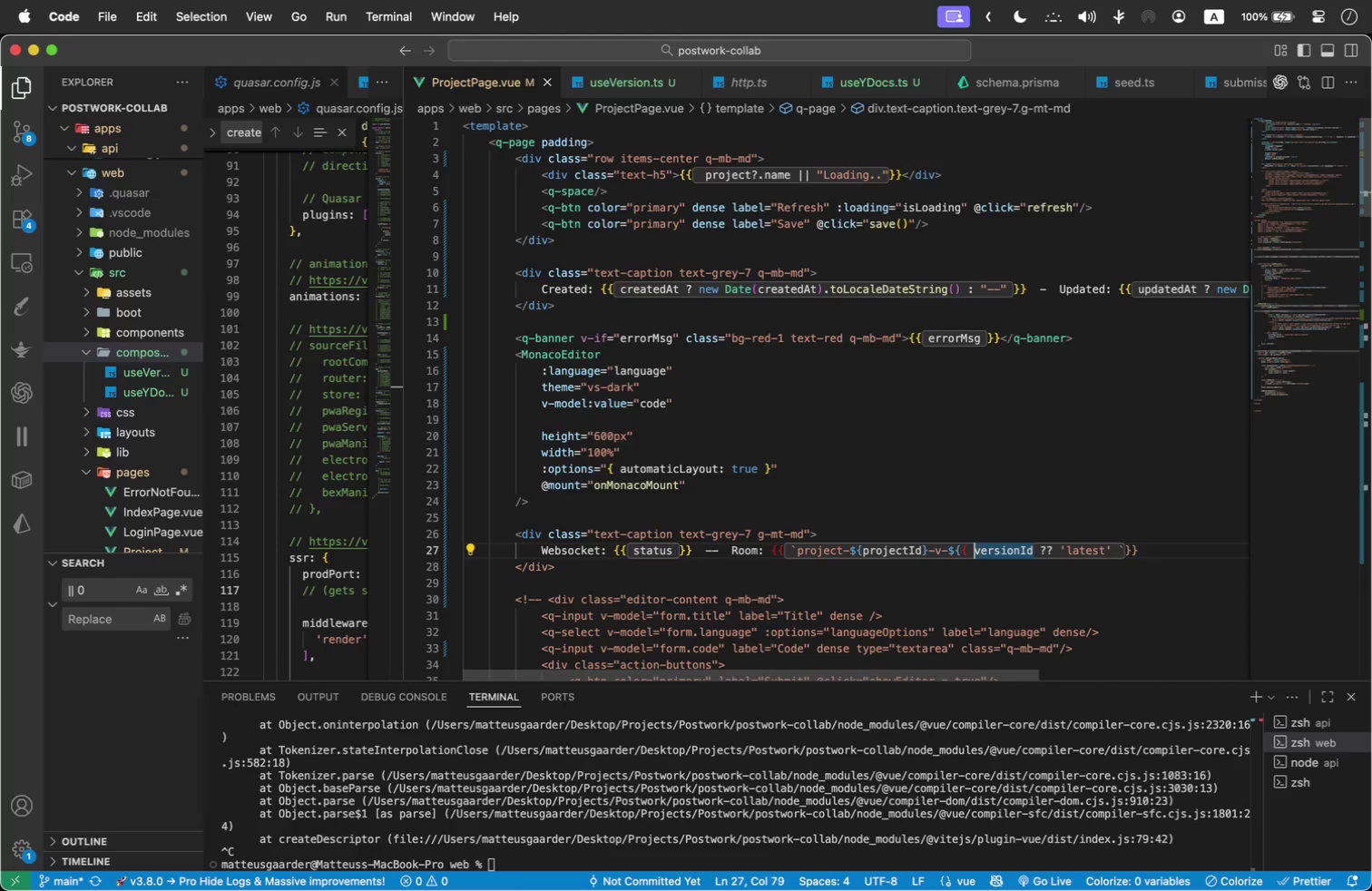 
key(ArrowLeft)
 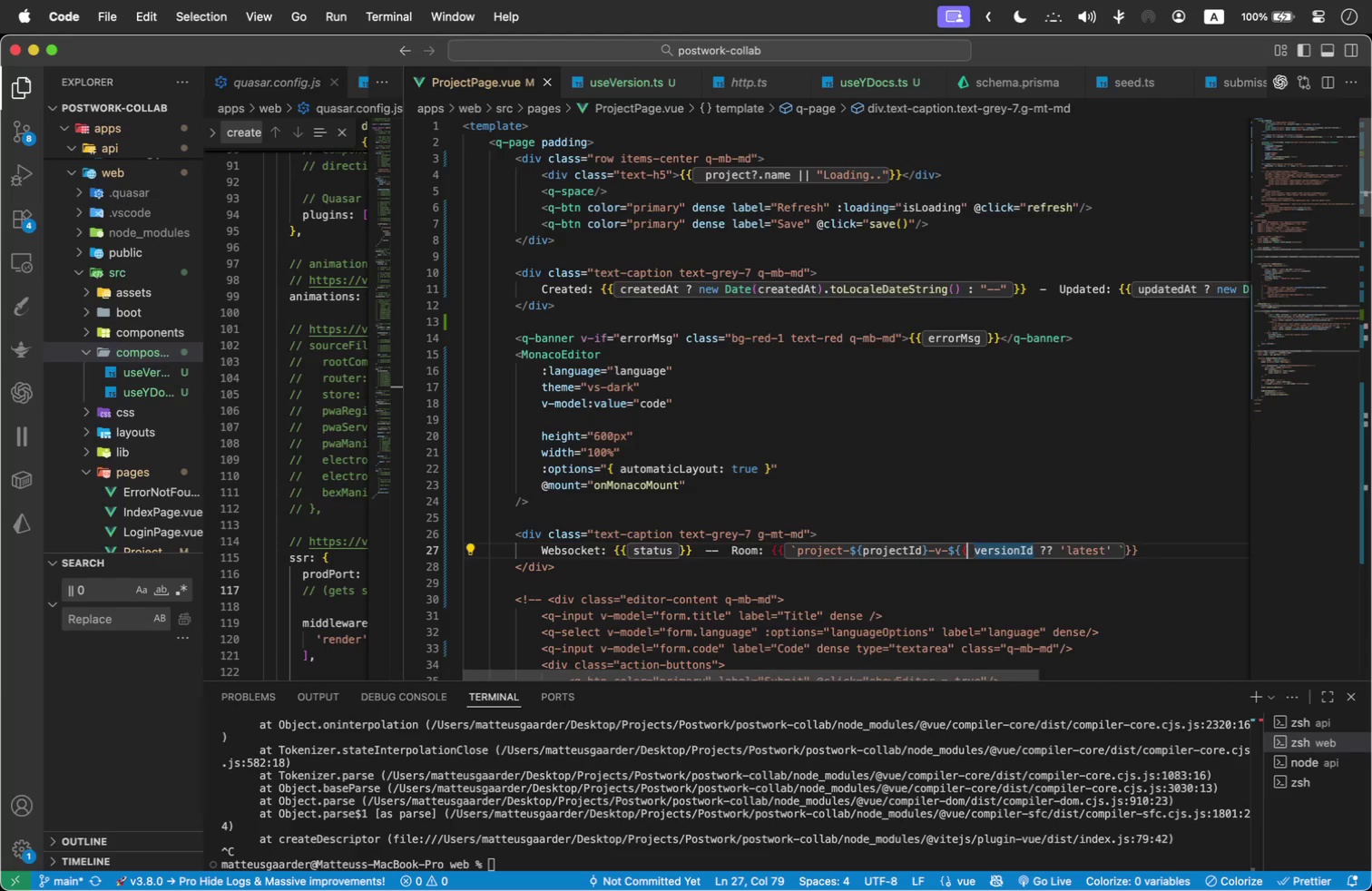 
key(ArrowLeft)
 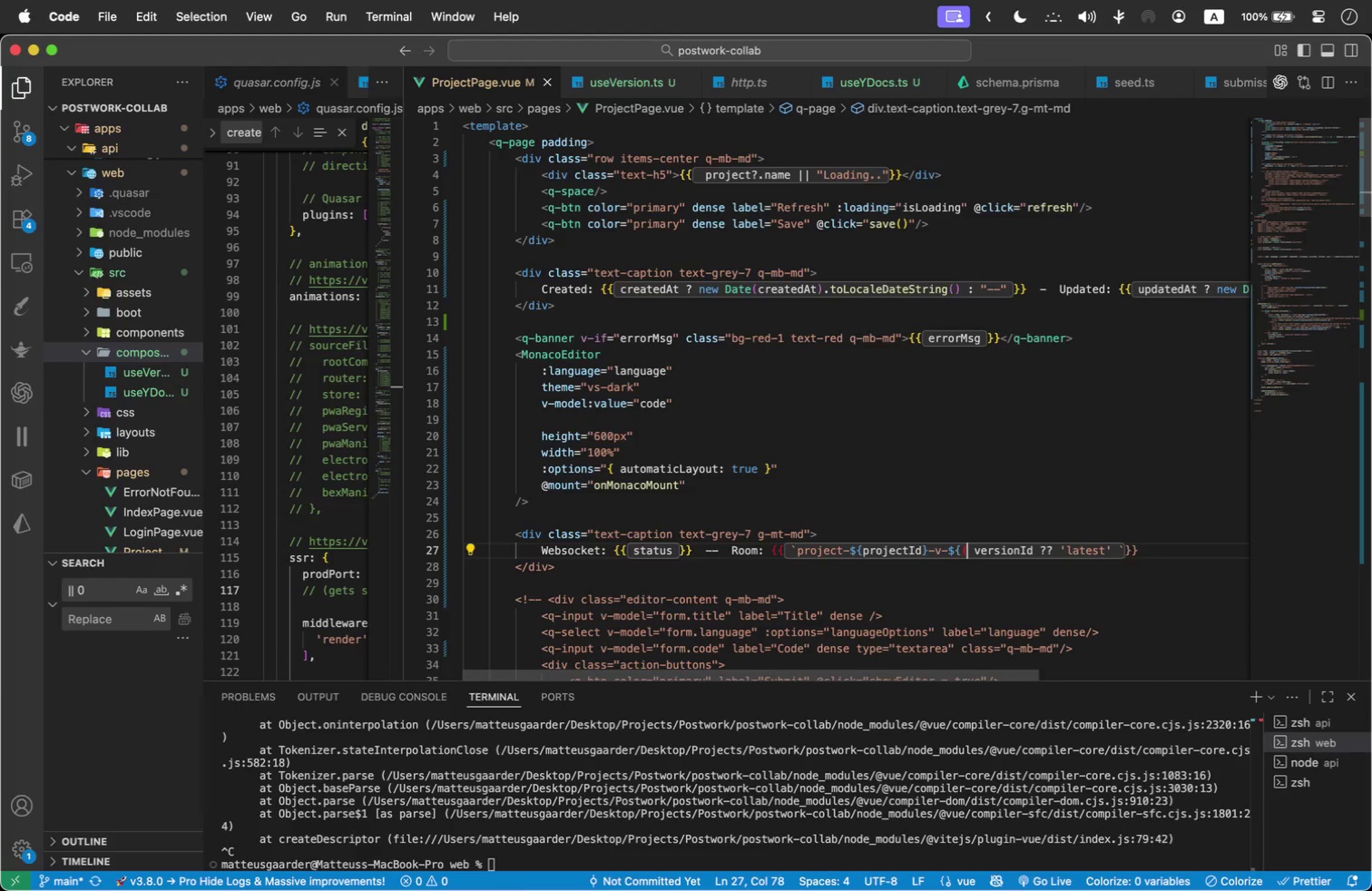 
key(Backspace)
 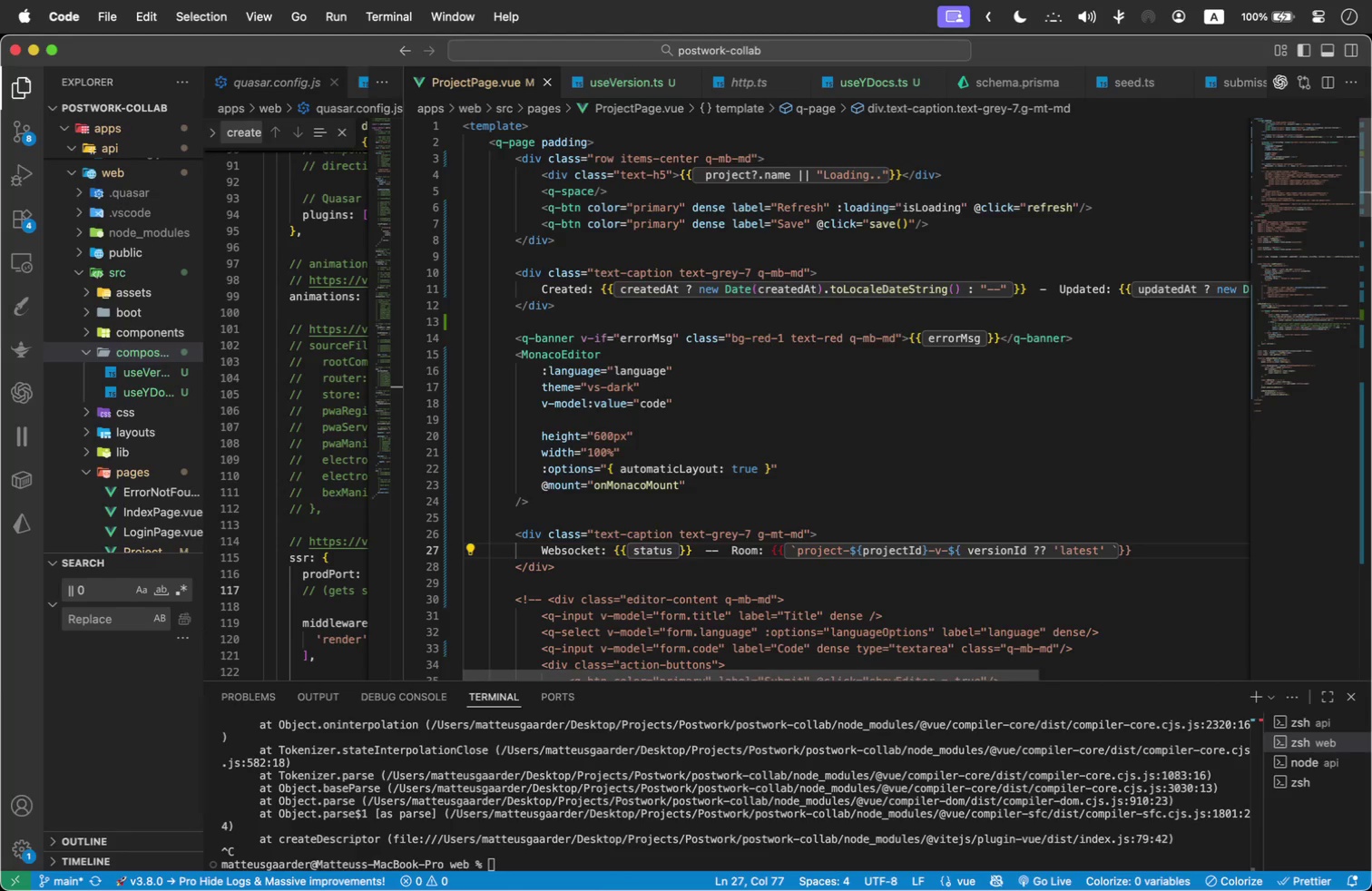 
hold_key(key=ArrowRight, duration=1.58)
 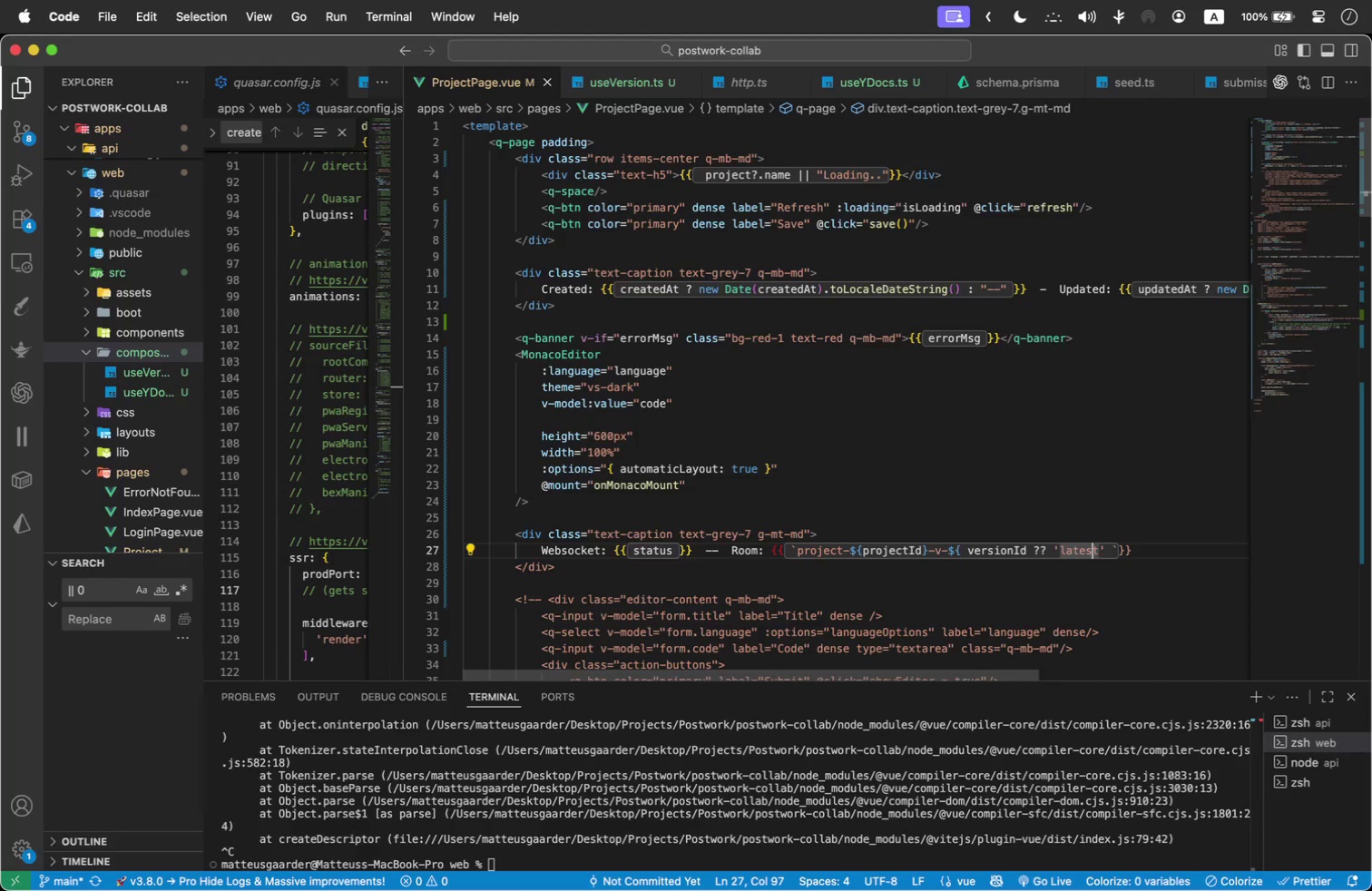 
hold_key(key=ArrowRight, duration=0.73)
 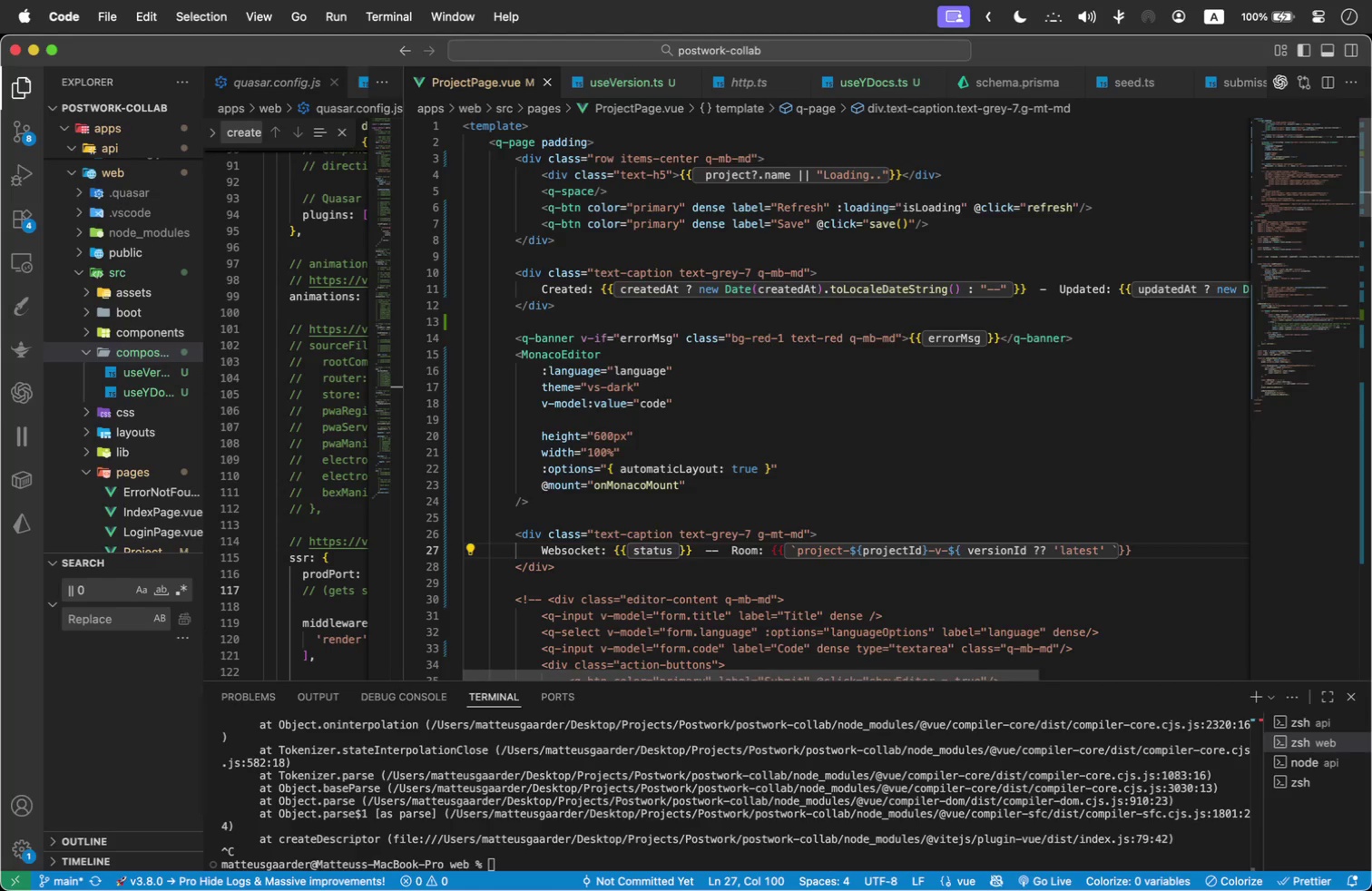 
key(Shift+BracketRight)
 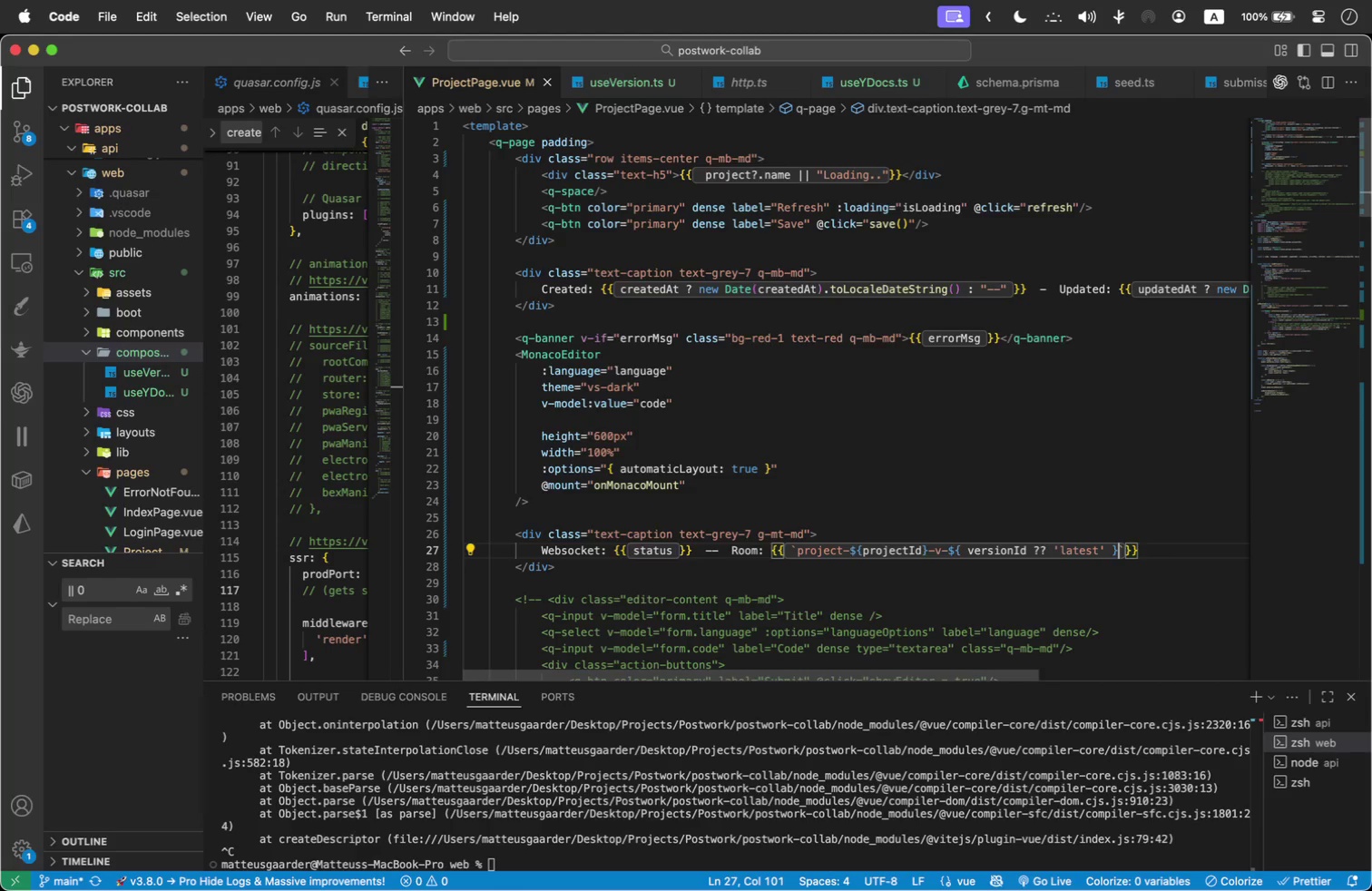 
key(ArrowRight)
 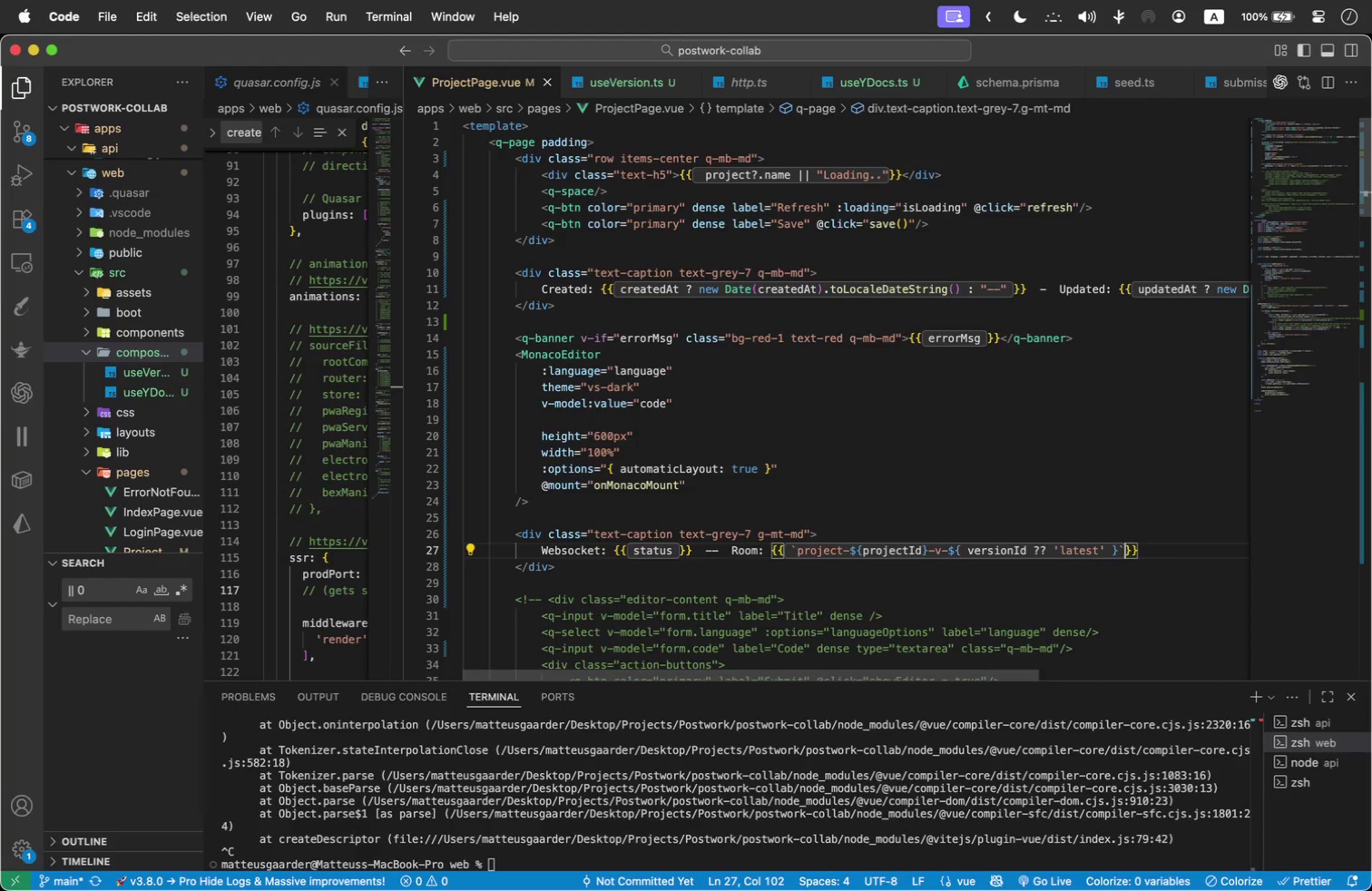 
scroll: coordinate [1034, 562], scroll_direction: down, amount: 4.0
 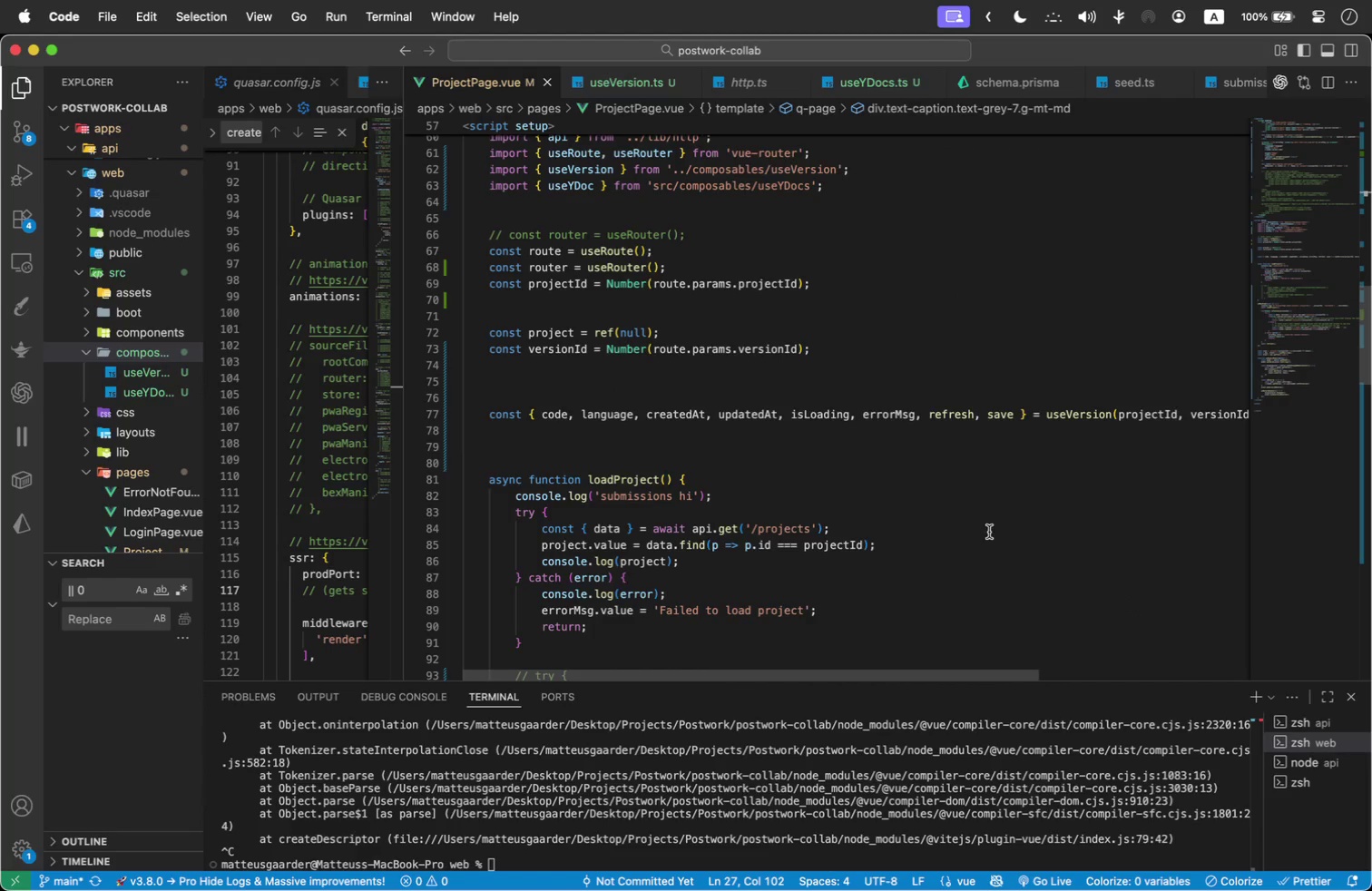 
scroll: coordinate [654, 352], scroll_direction: up, amount: 2.0
 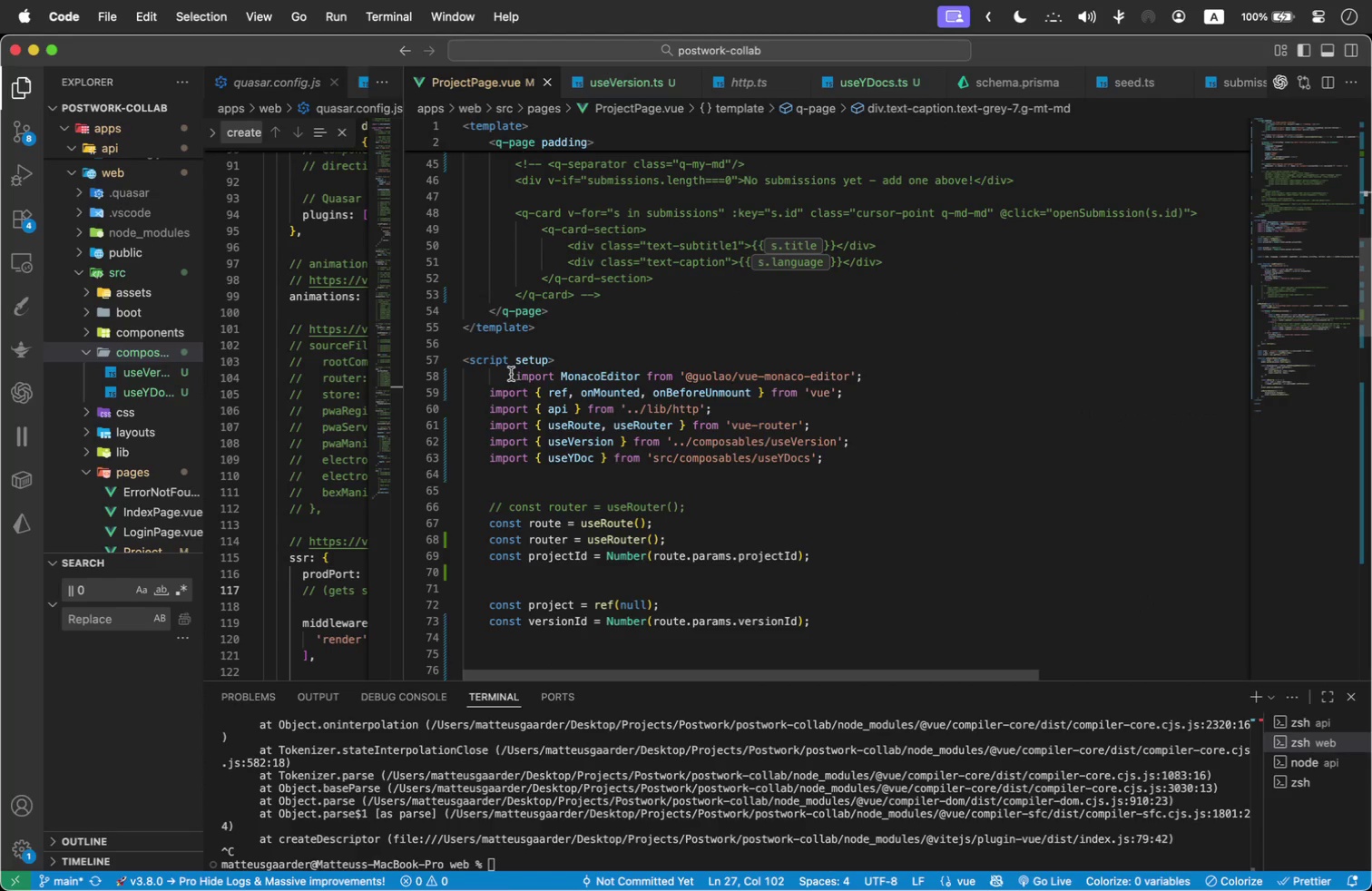 
left_click([519, 376])
 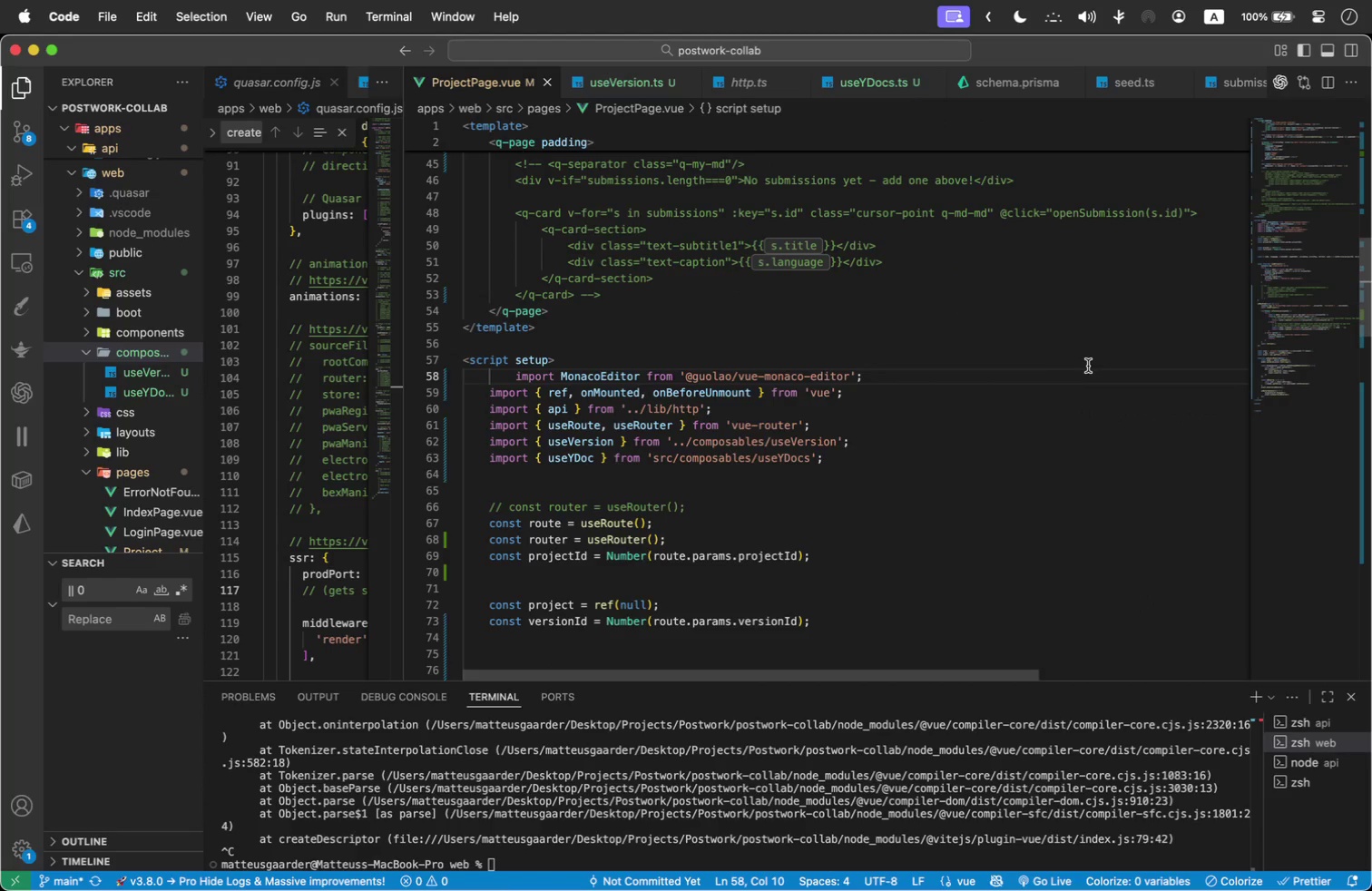 
key(ArrowLeft)
 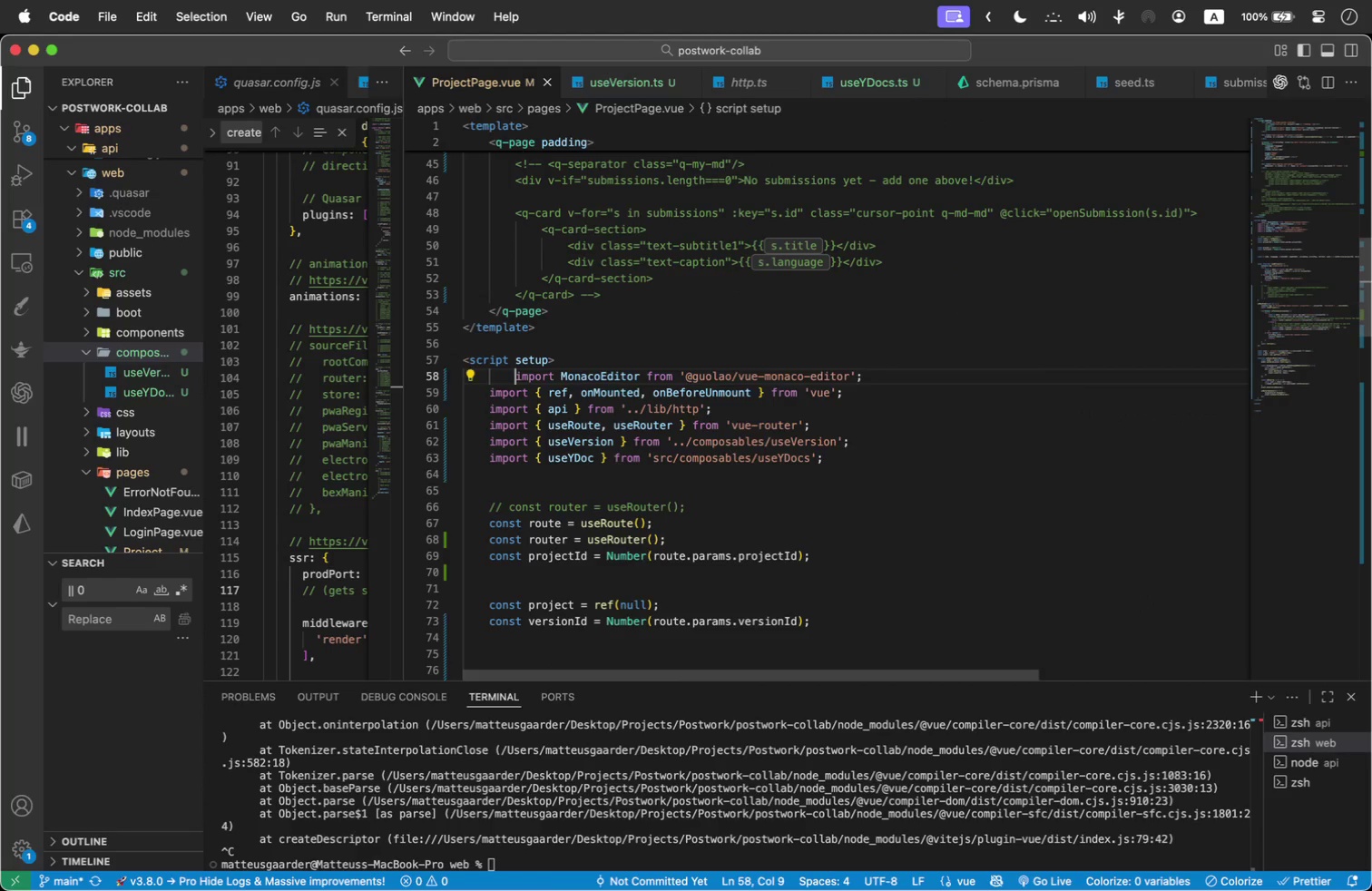 
key(Backspace)
 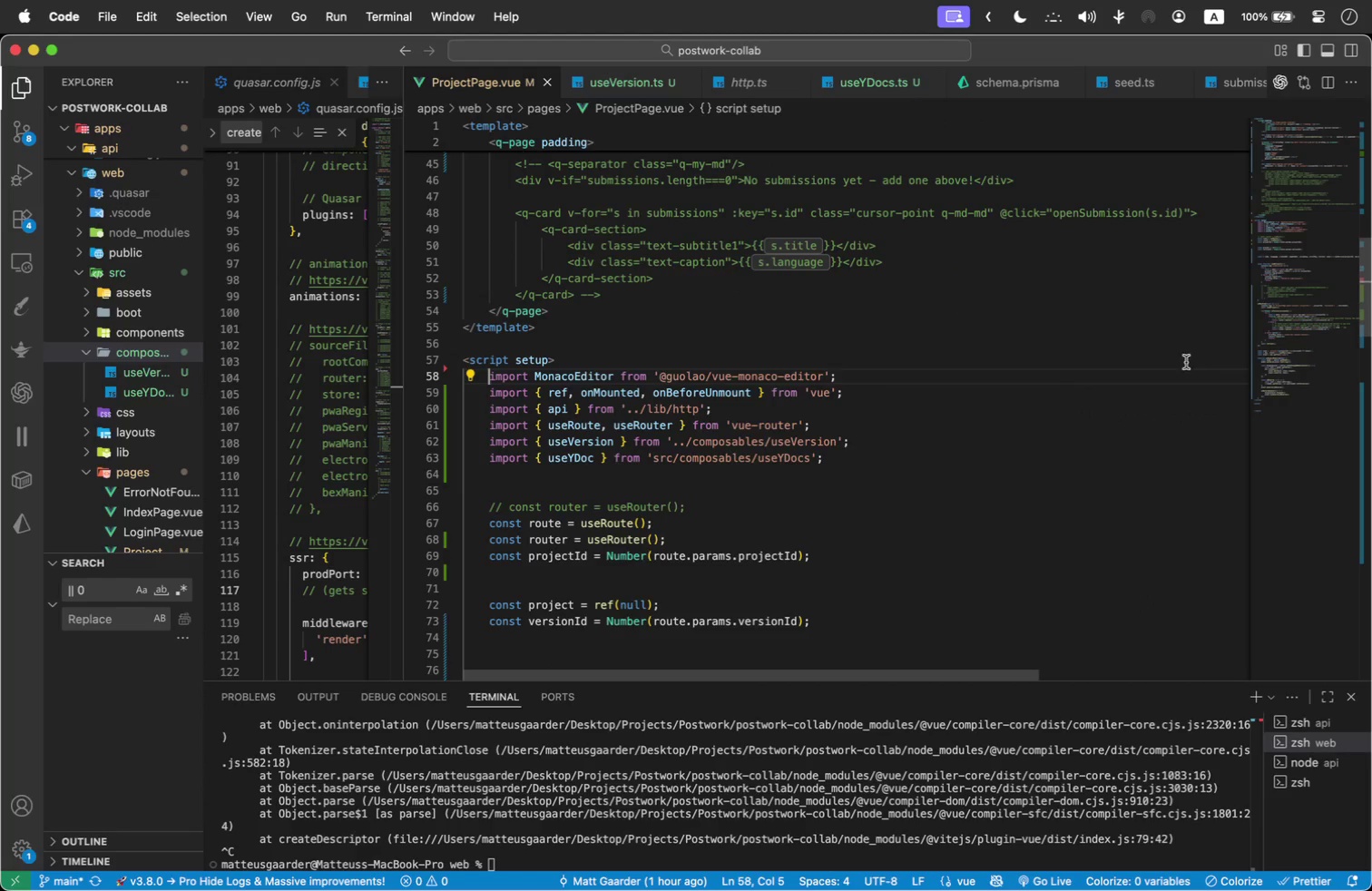 
scroll: coordinate [820, 445], scroll_direction: down, amount: 30.0
 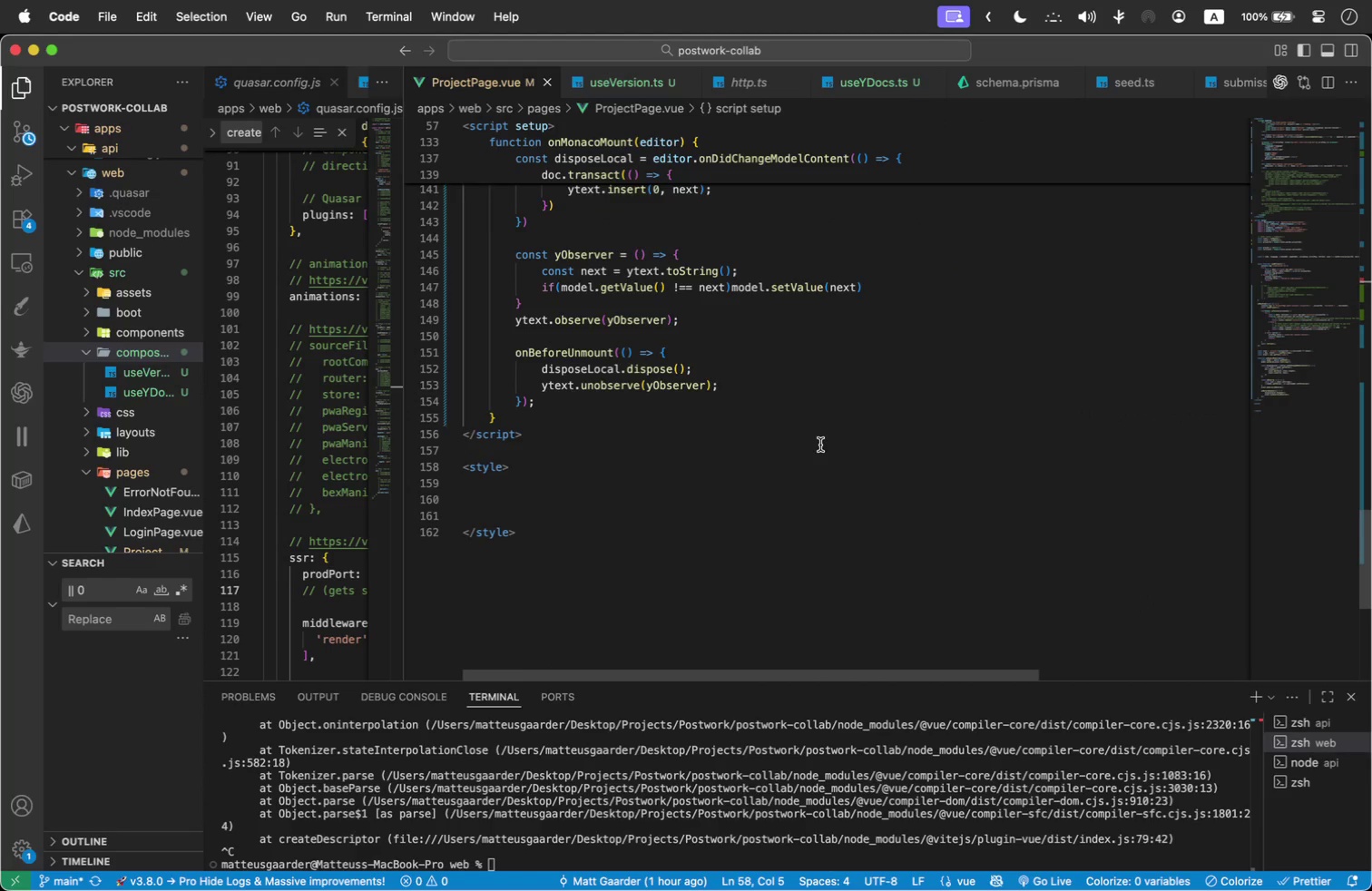 
scroll: coordinate [820, 445], scroll_direction: up, amount: 41.0
 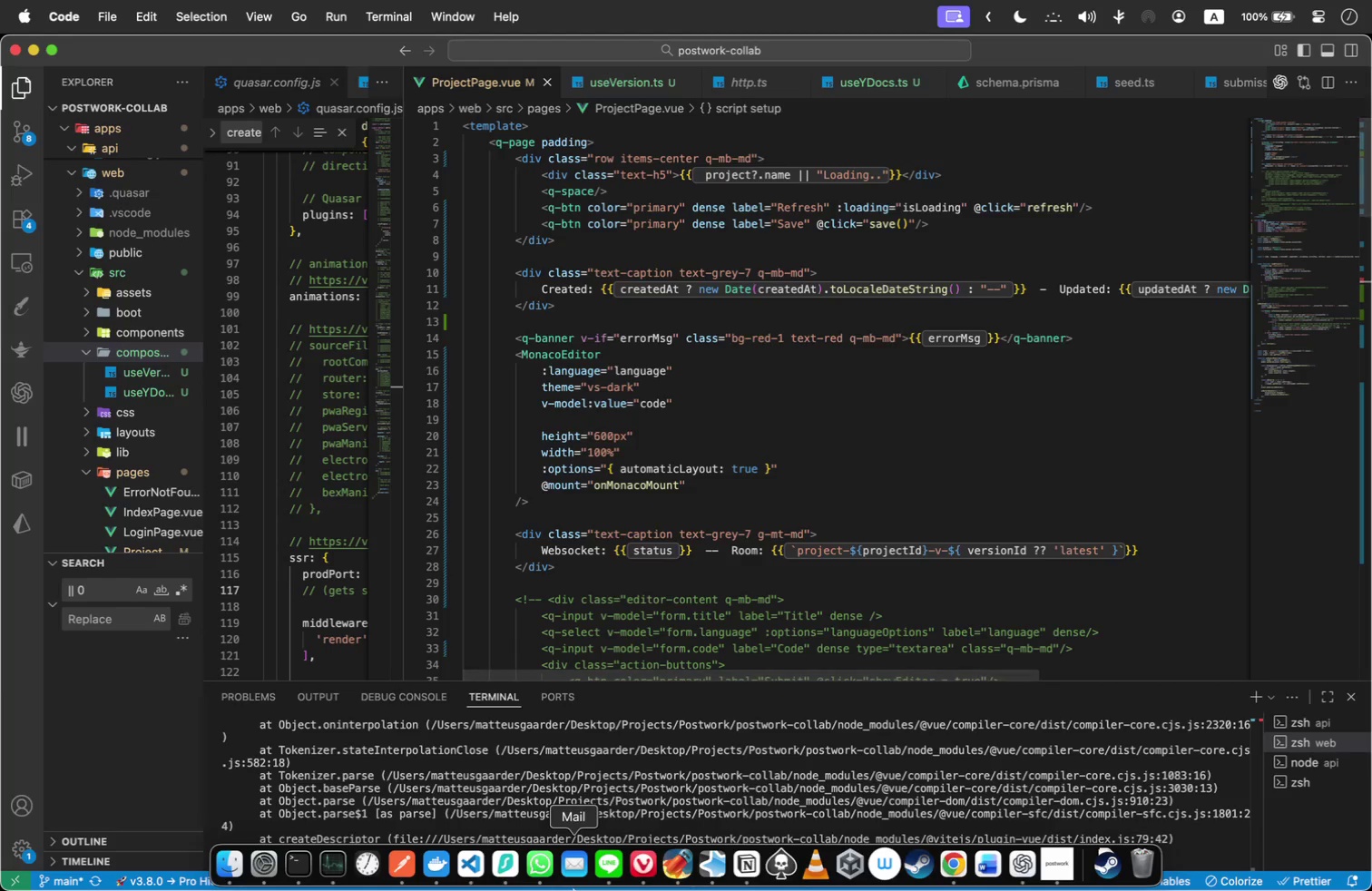 
left_click([643, 855])
 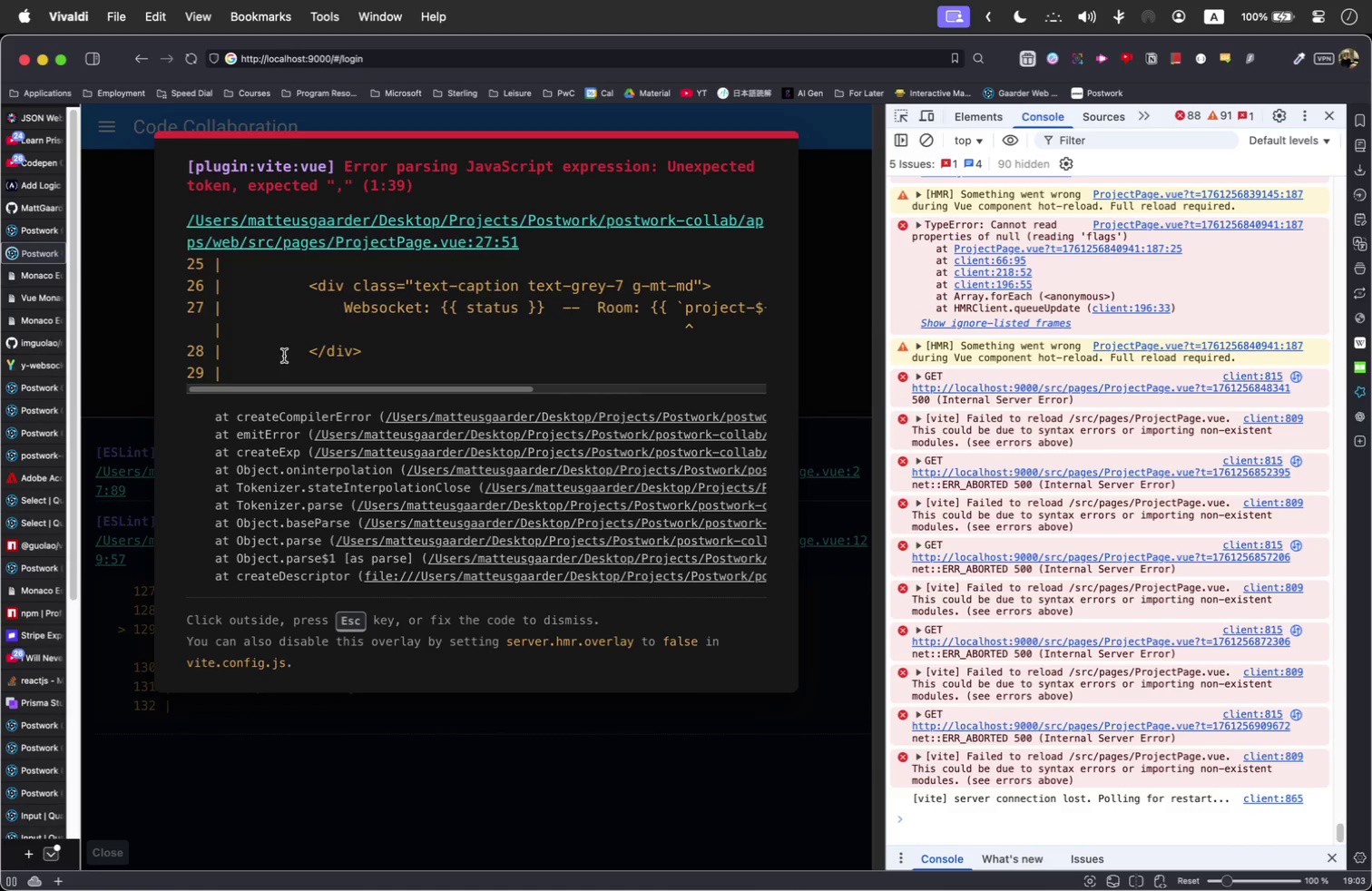 
left_click([191, 61])
 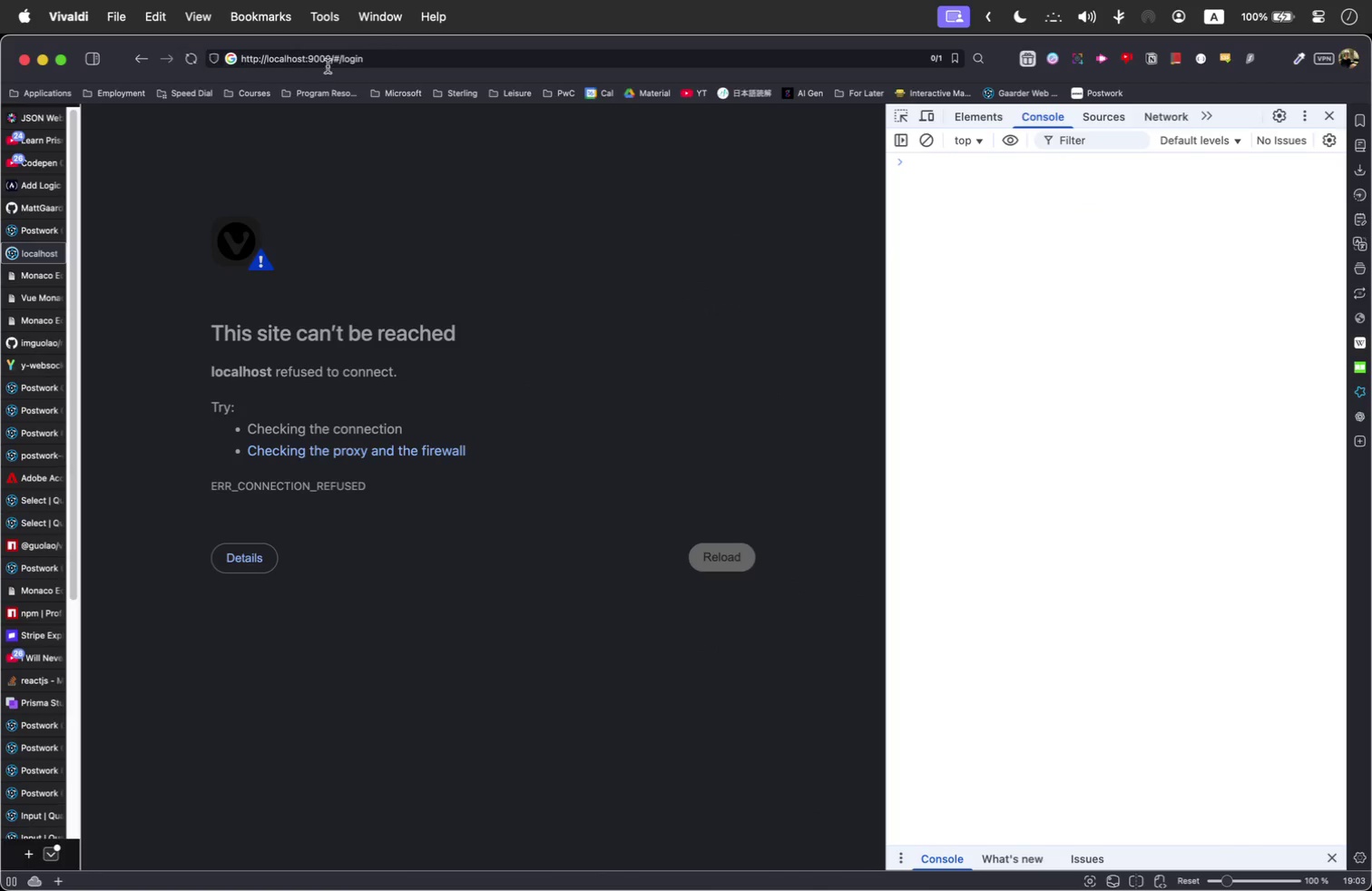 
left_click([331, 63])
 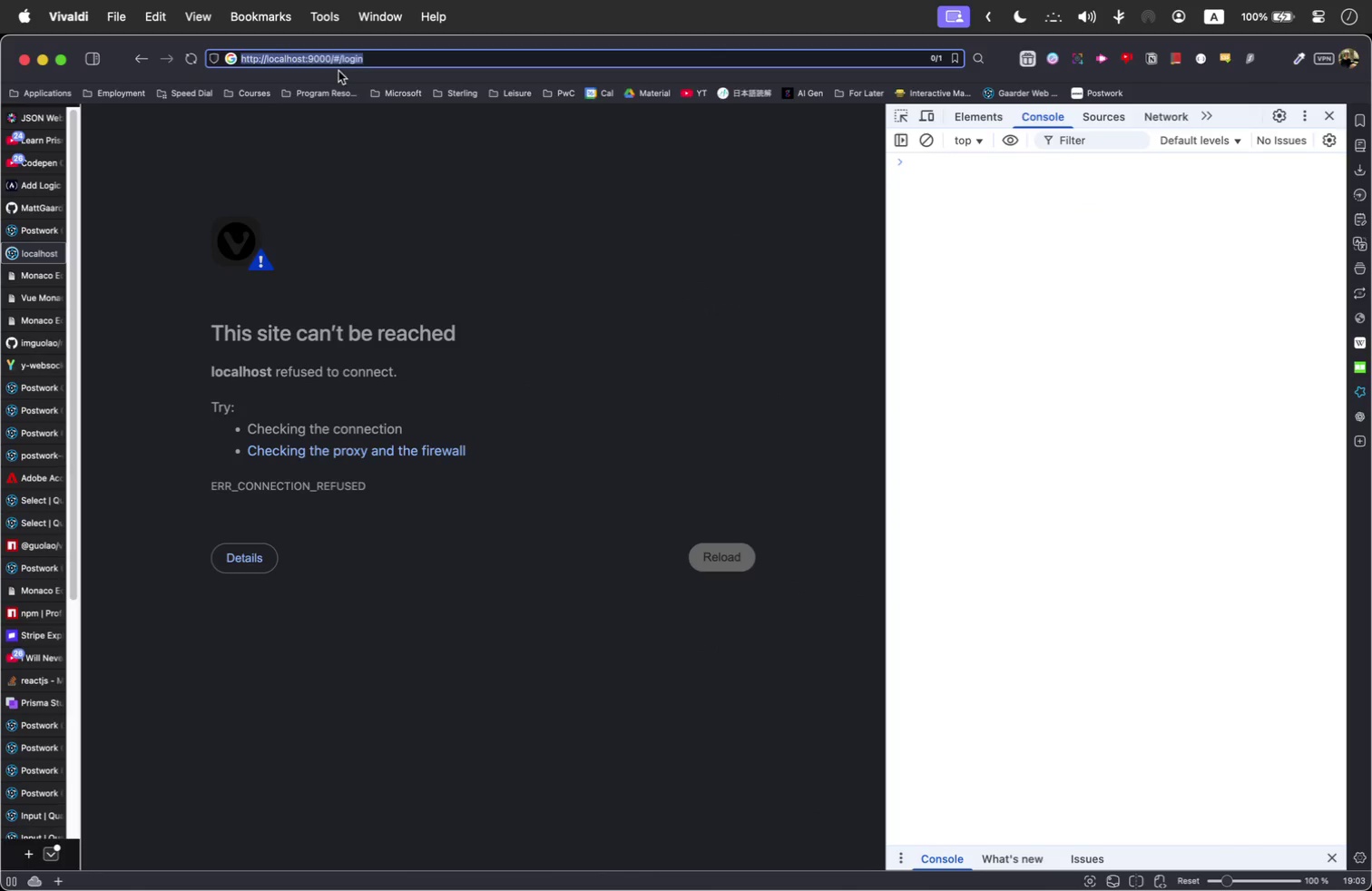 
key(Meta+Tab)
 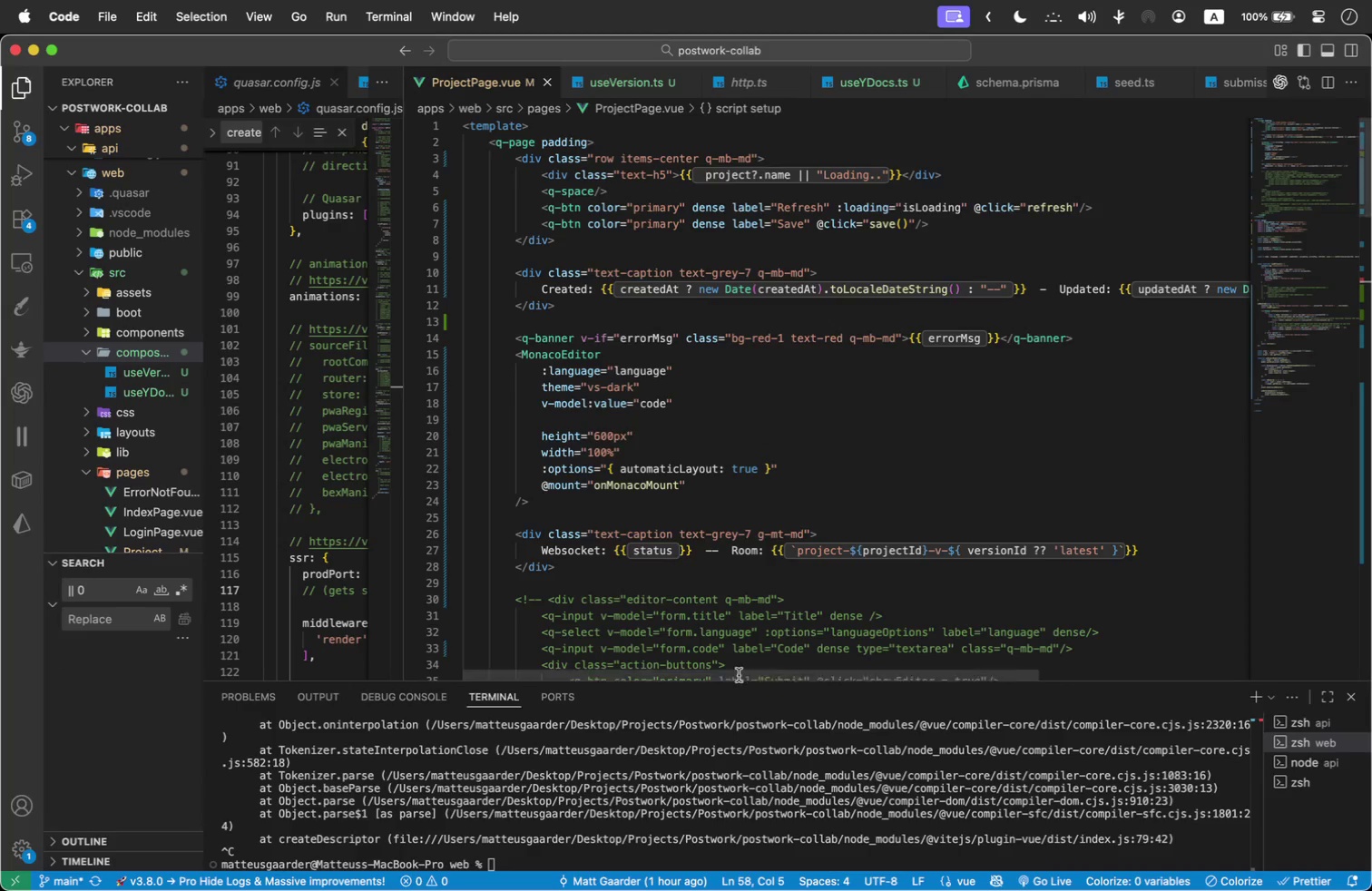 
left_click([682, 770])
 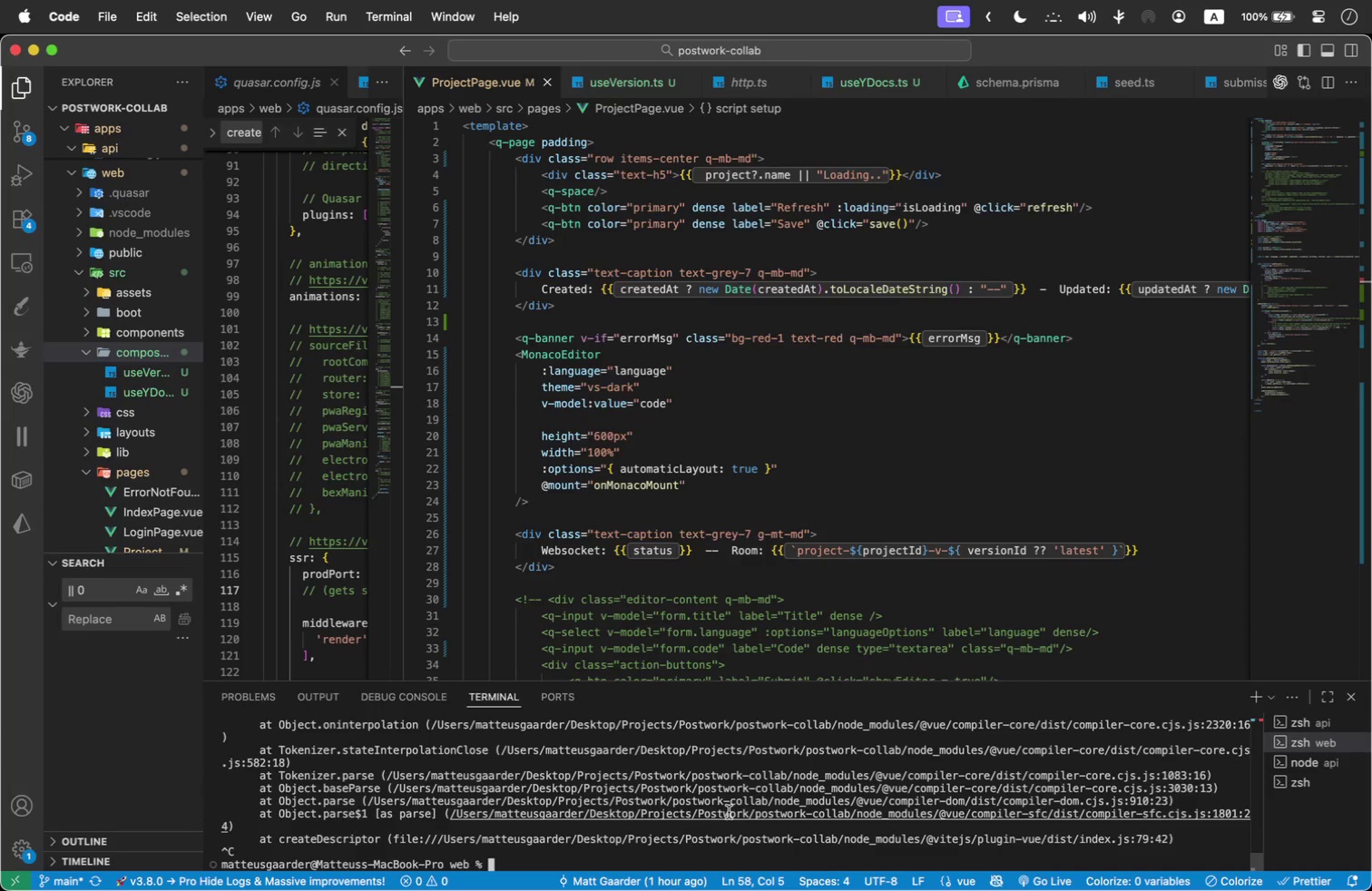 
type(npm run dev)
 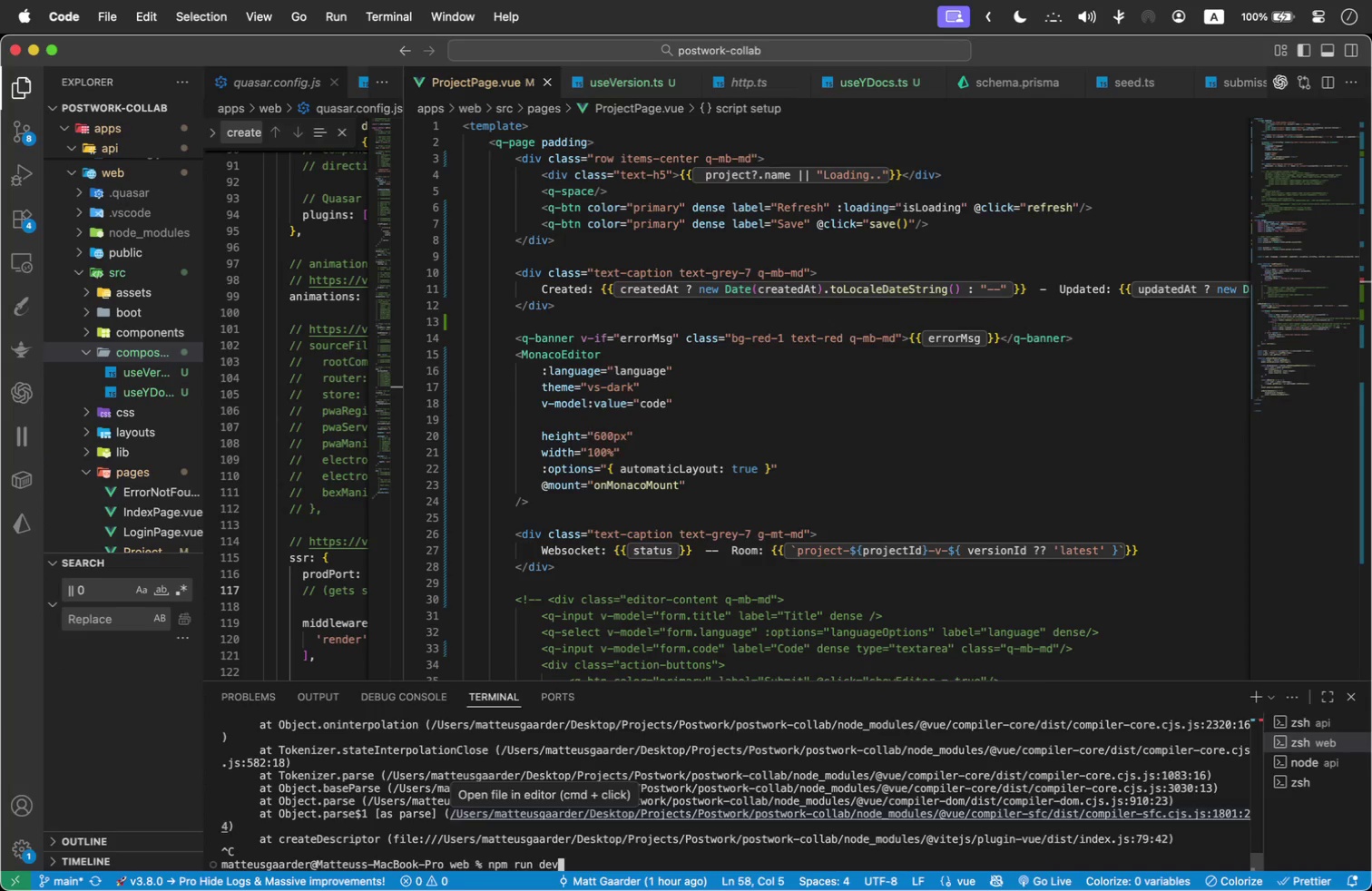 
key(Enter)
 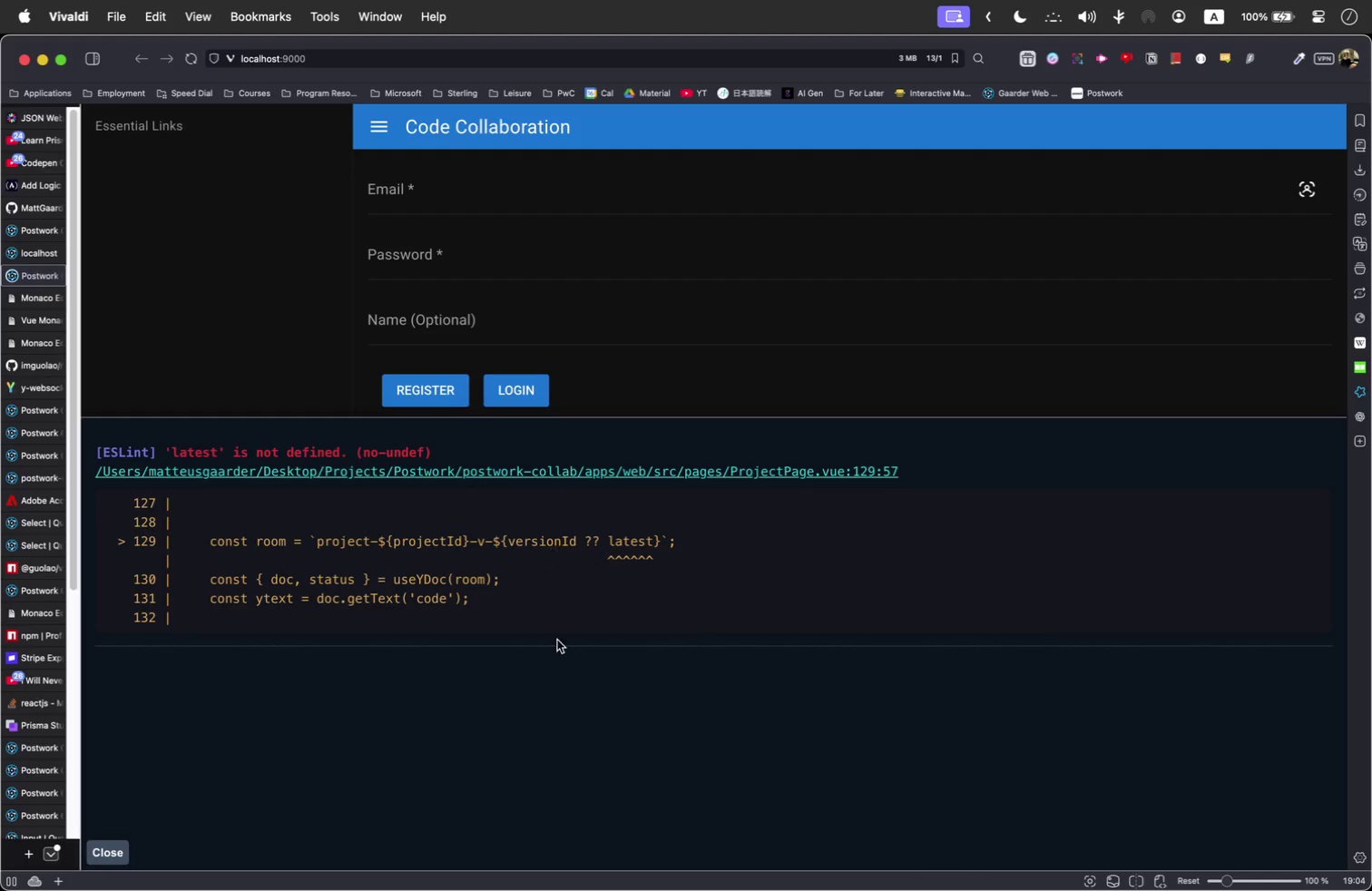 
wait(6.52)
 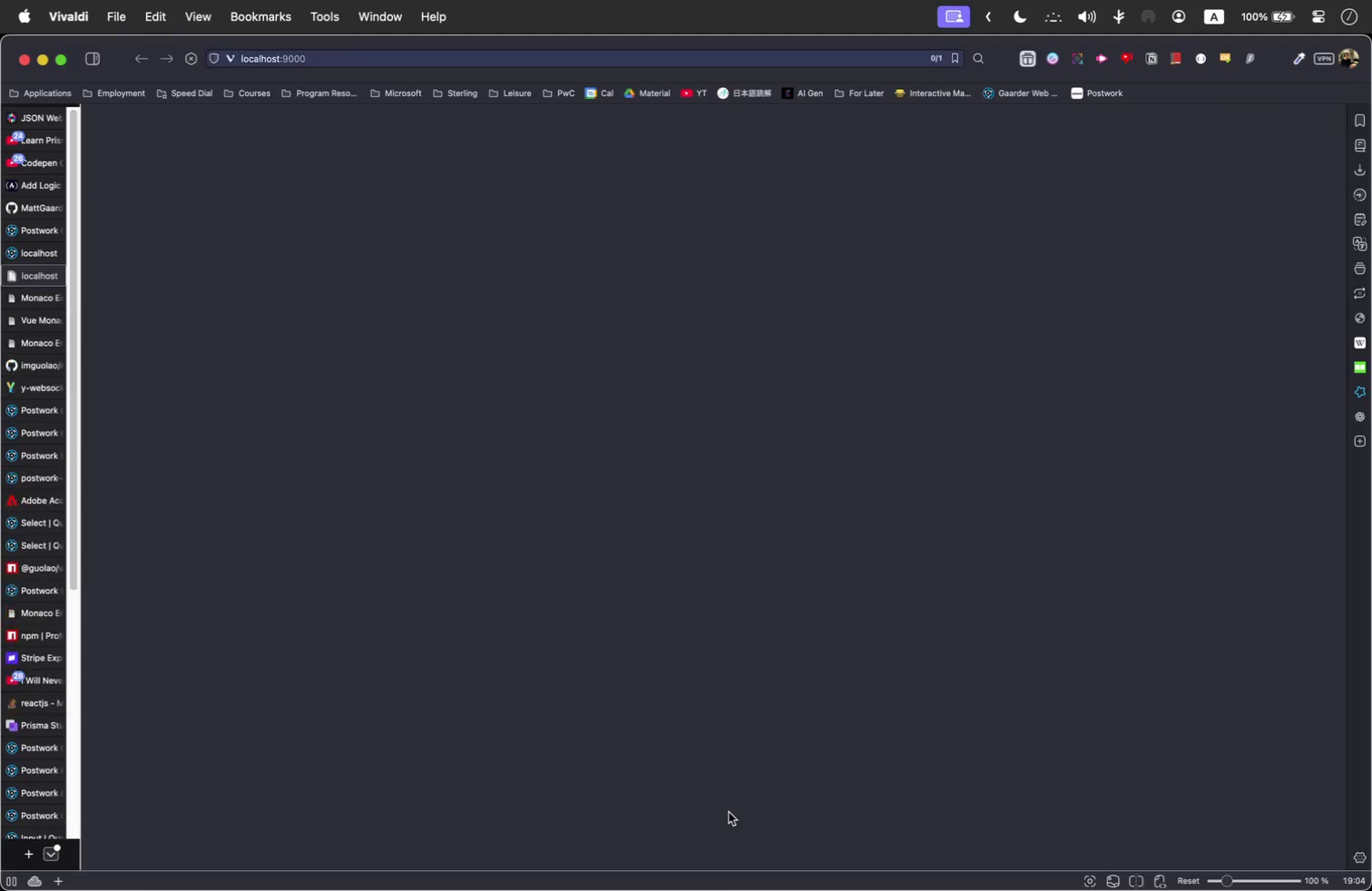 
key(Meta+Tab)
 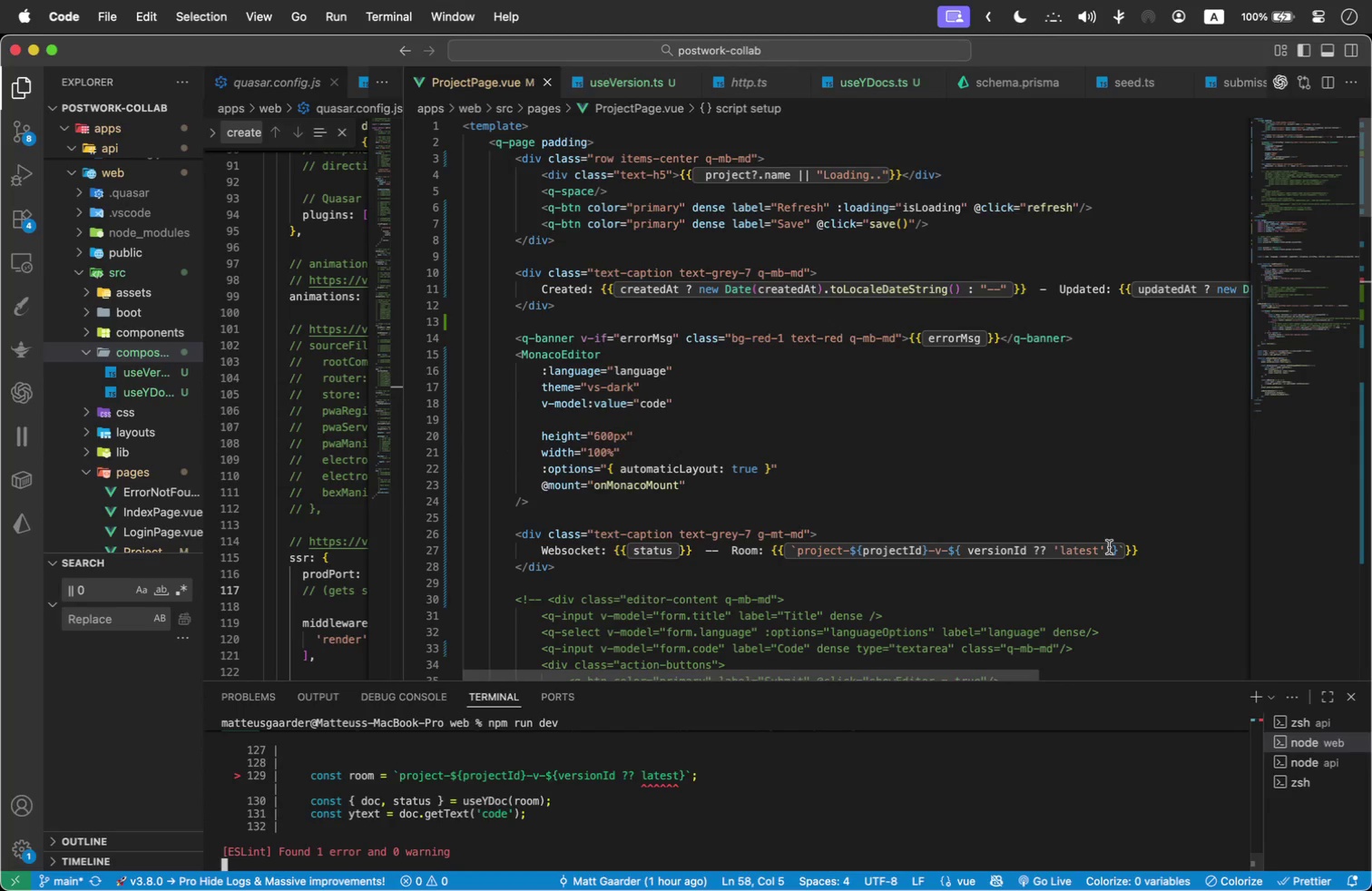 
left_click([1080, 550])
 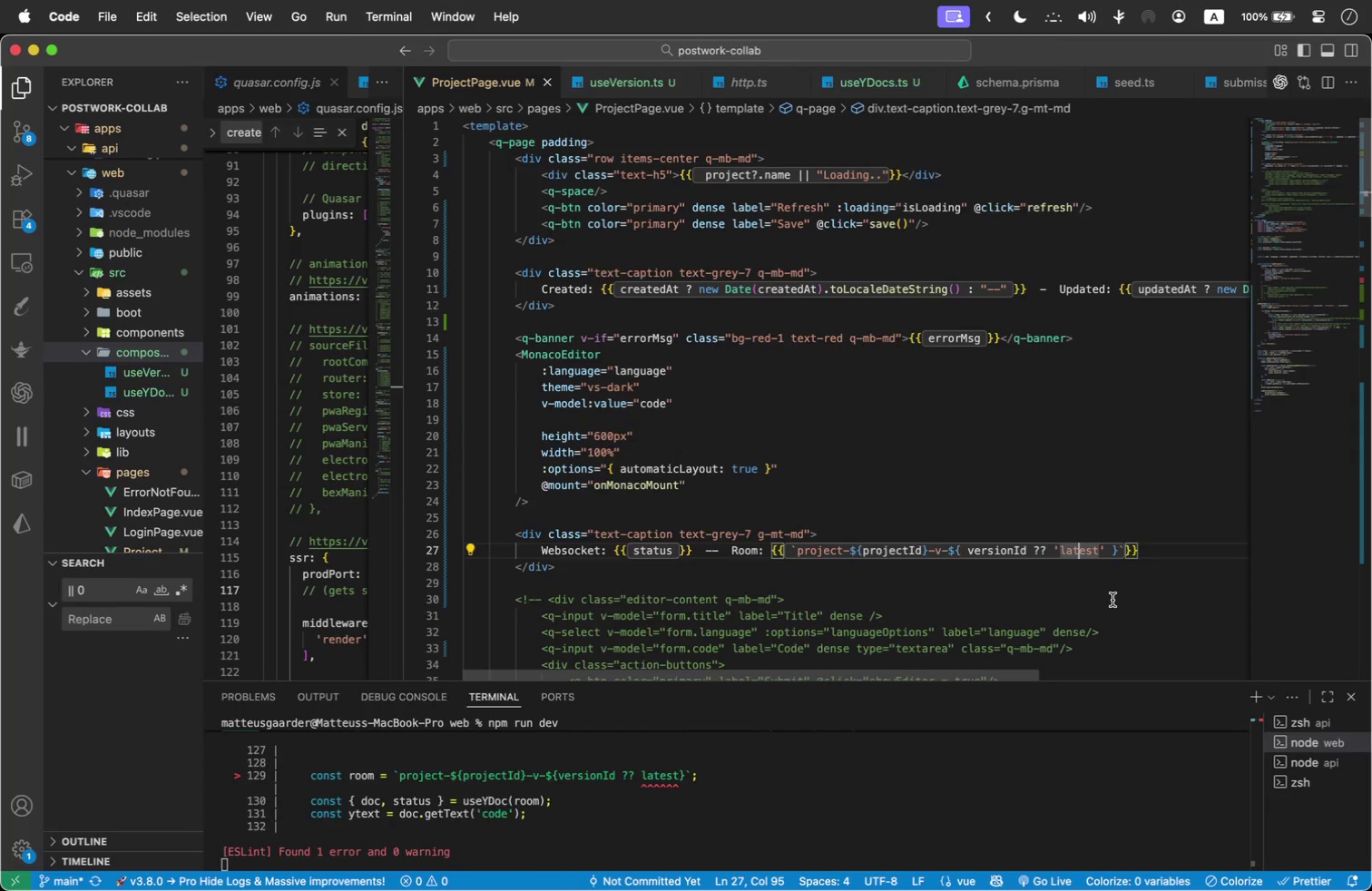 
wait(5.24)
 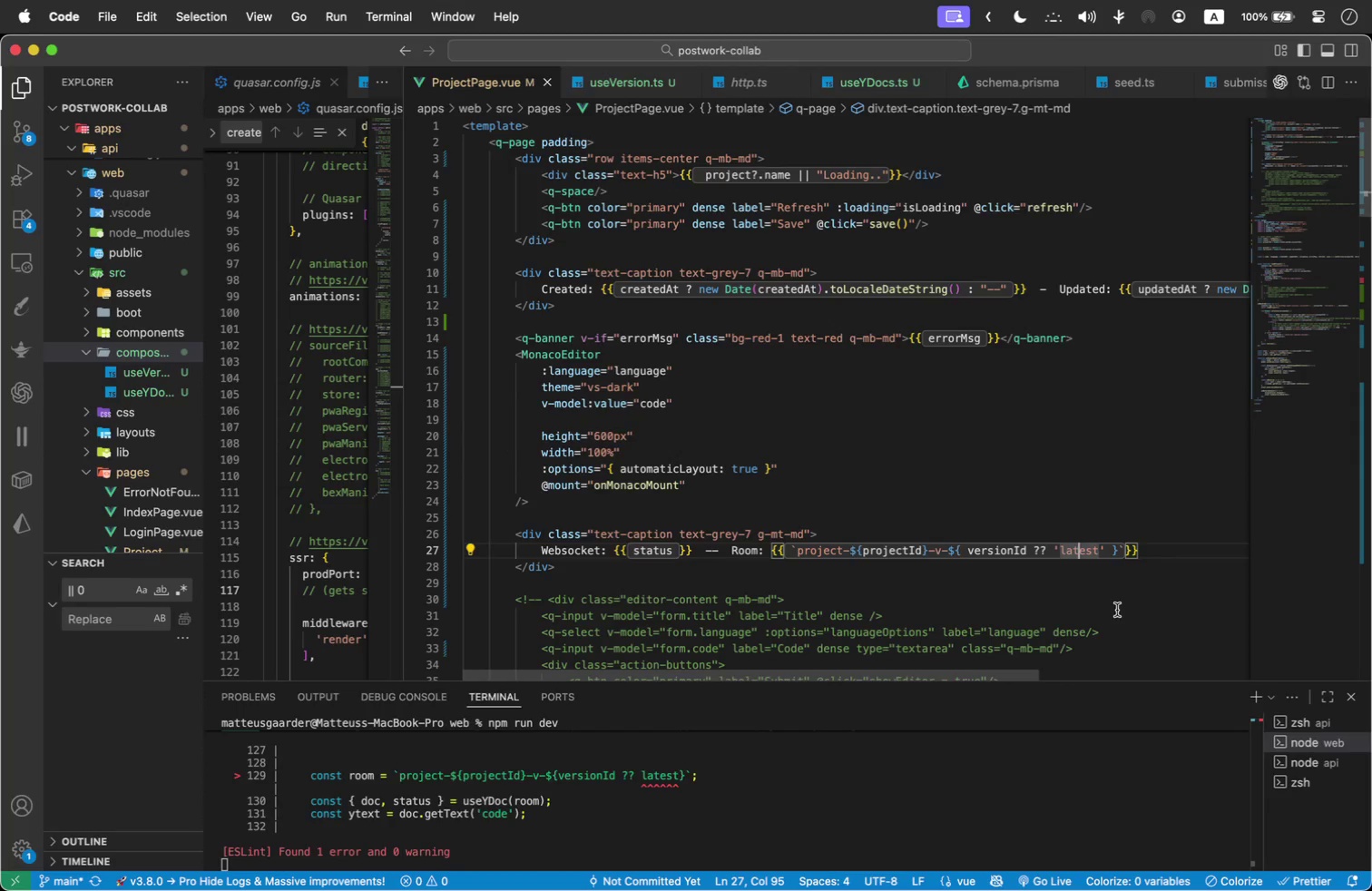 
scroll: coordinate [1098, 586], scroll_direction: down, amount: 1.0
 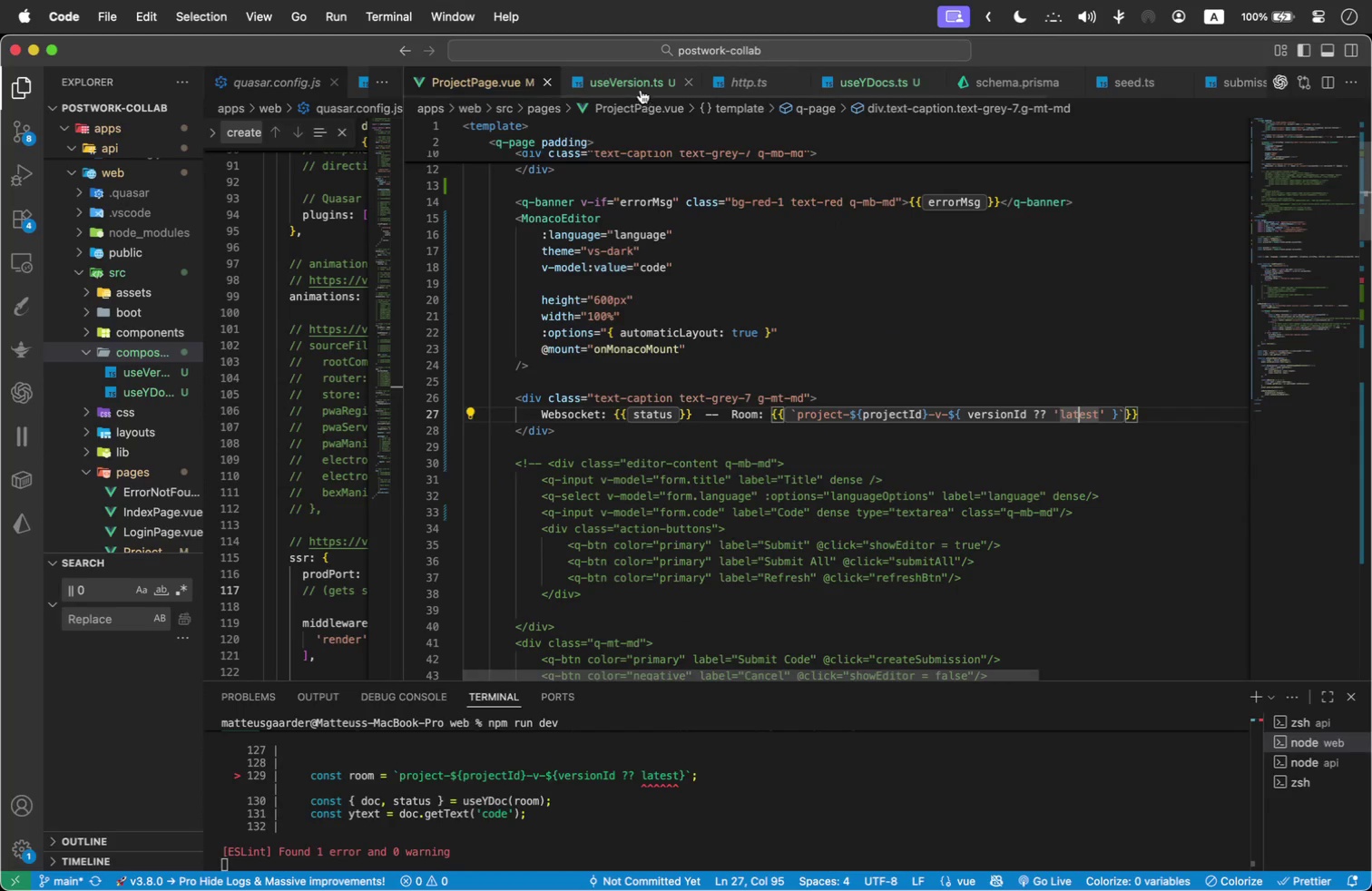 
left_click([639, 90])
 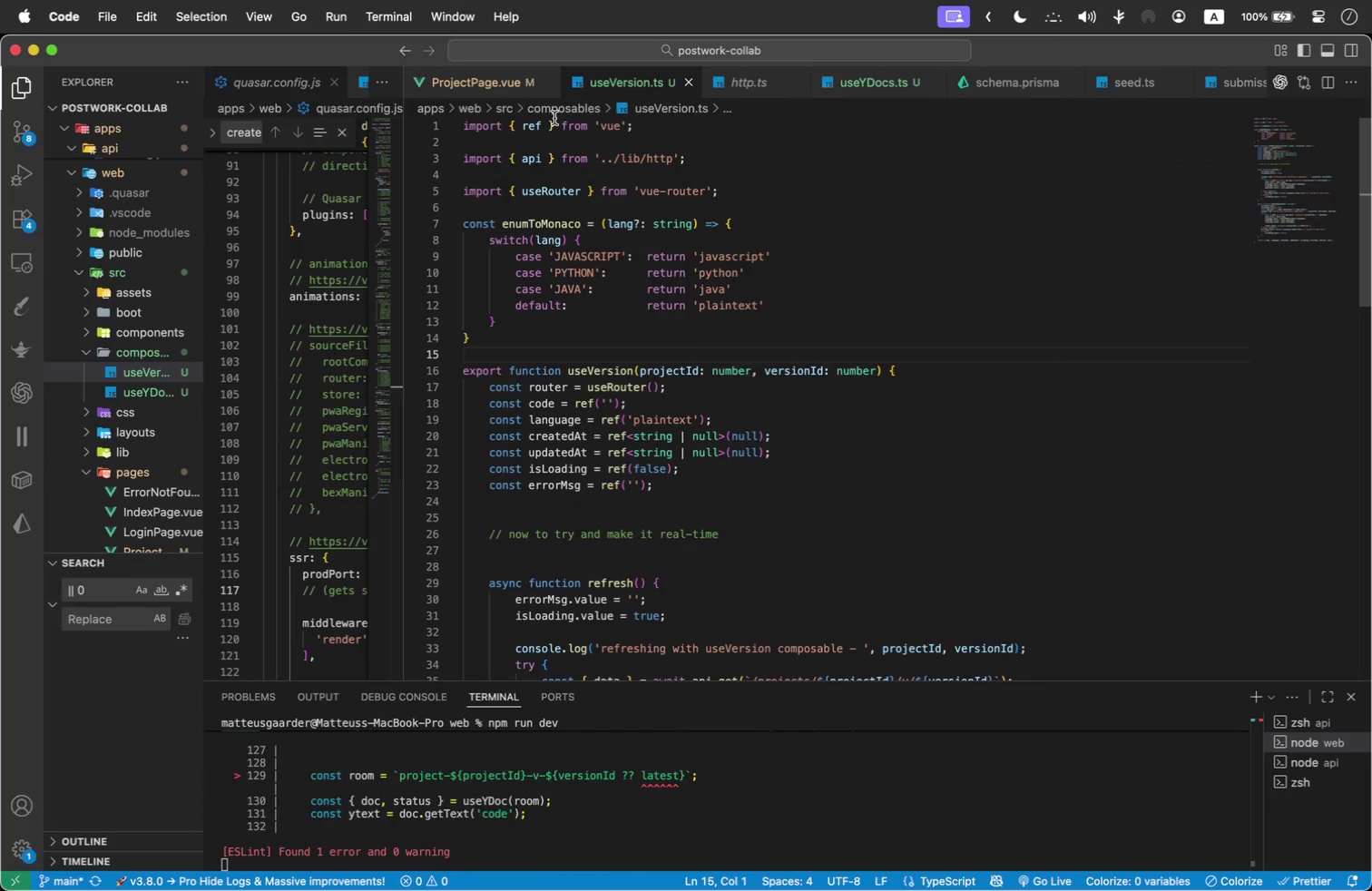 
left_click([500, 88])
 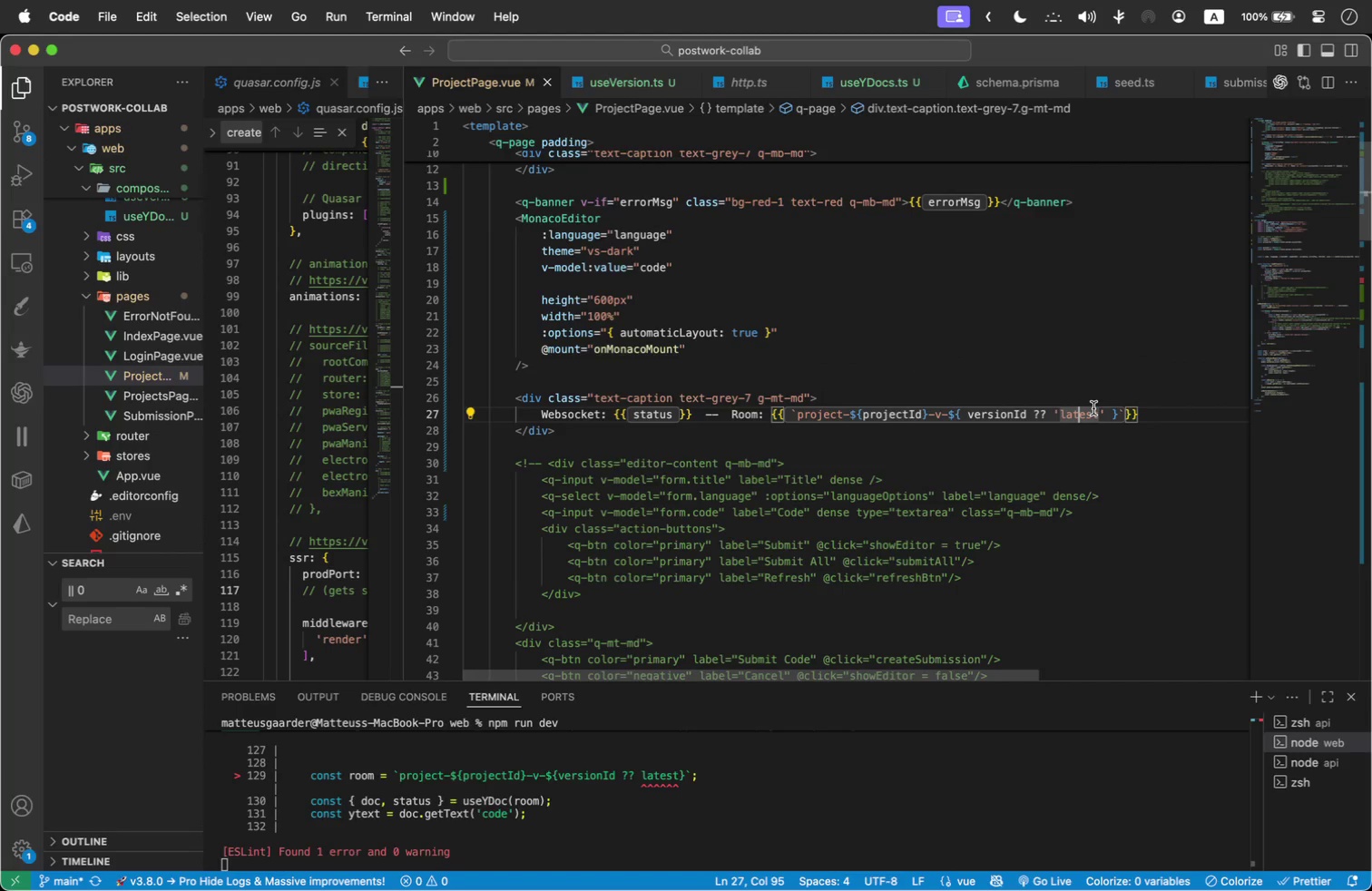 
wait(8.22)
 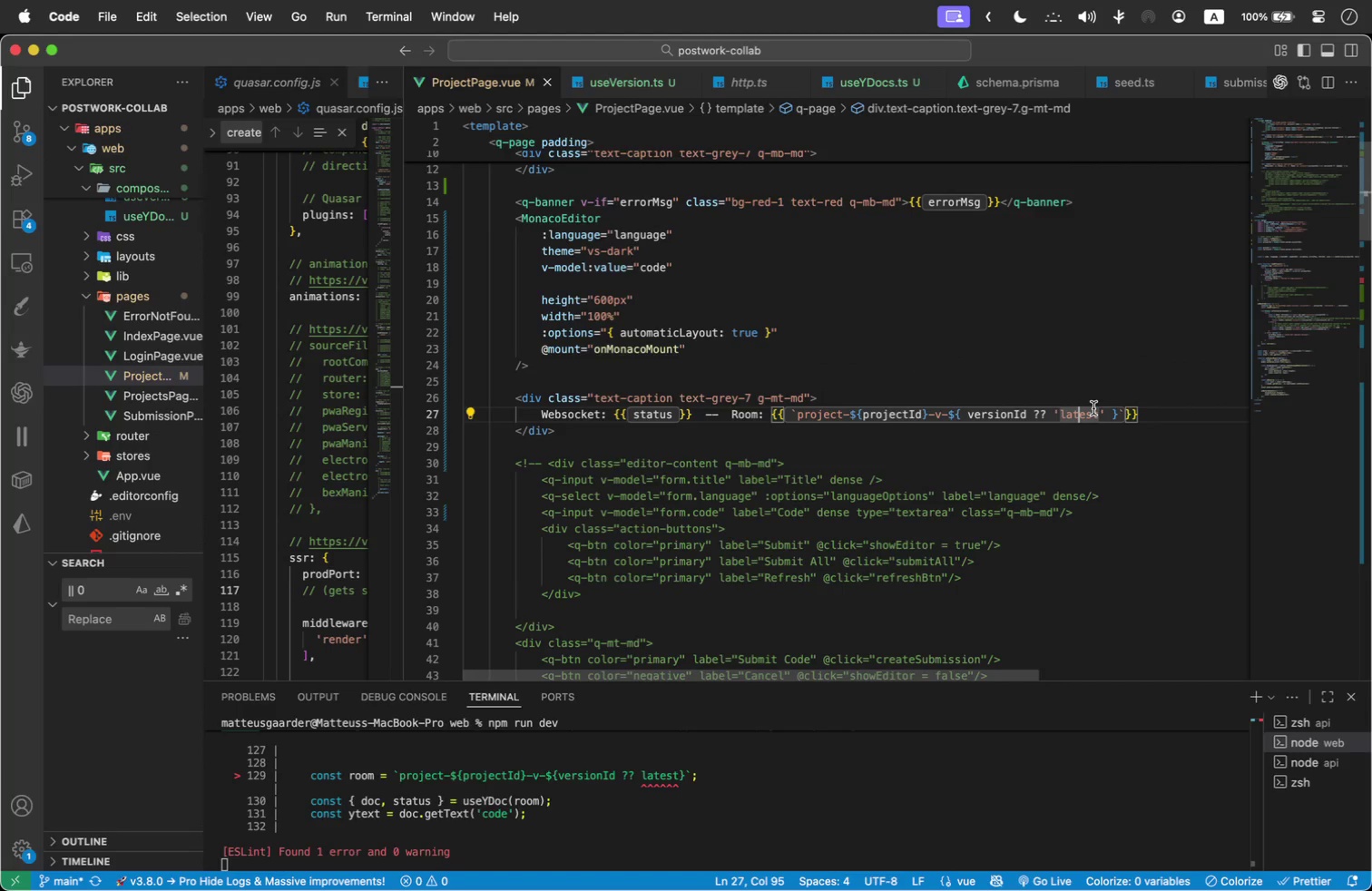 
scroll: coordinate [981, 389], scroll_direction: down, amount: 2.0
 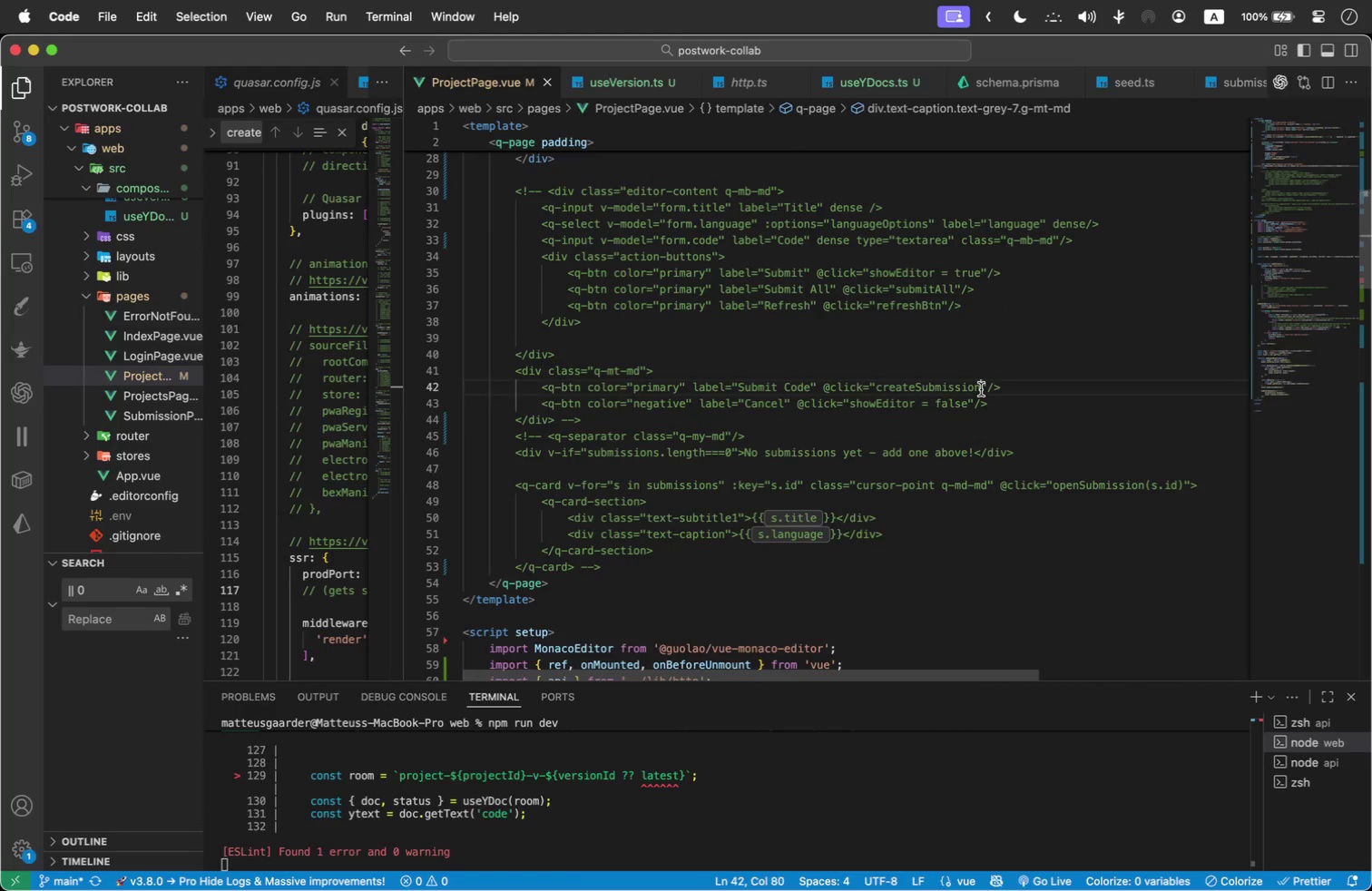 
left_click([981, 389])
 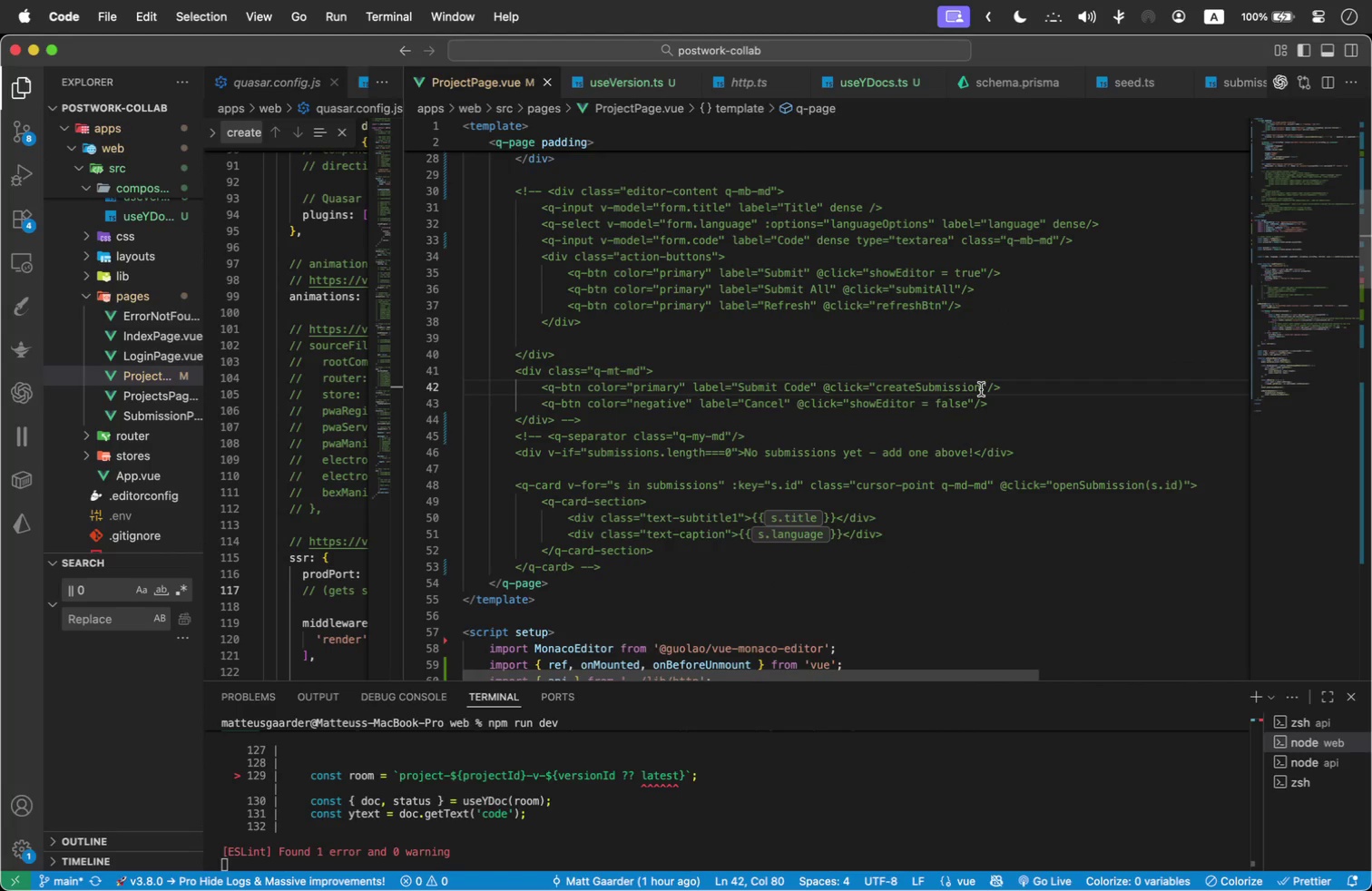 
key(Meta+CommandLeft)
 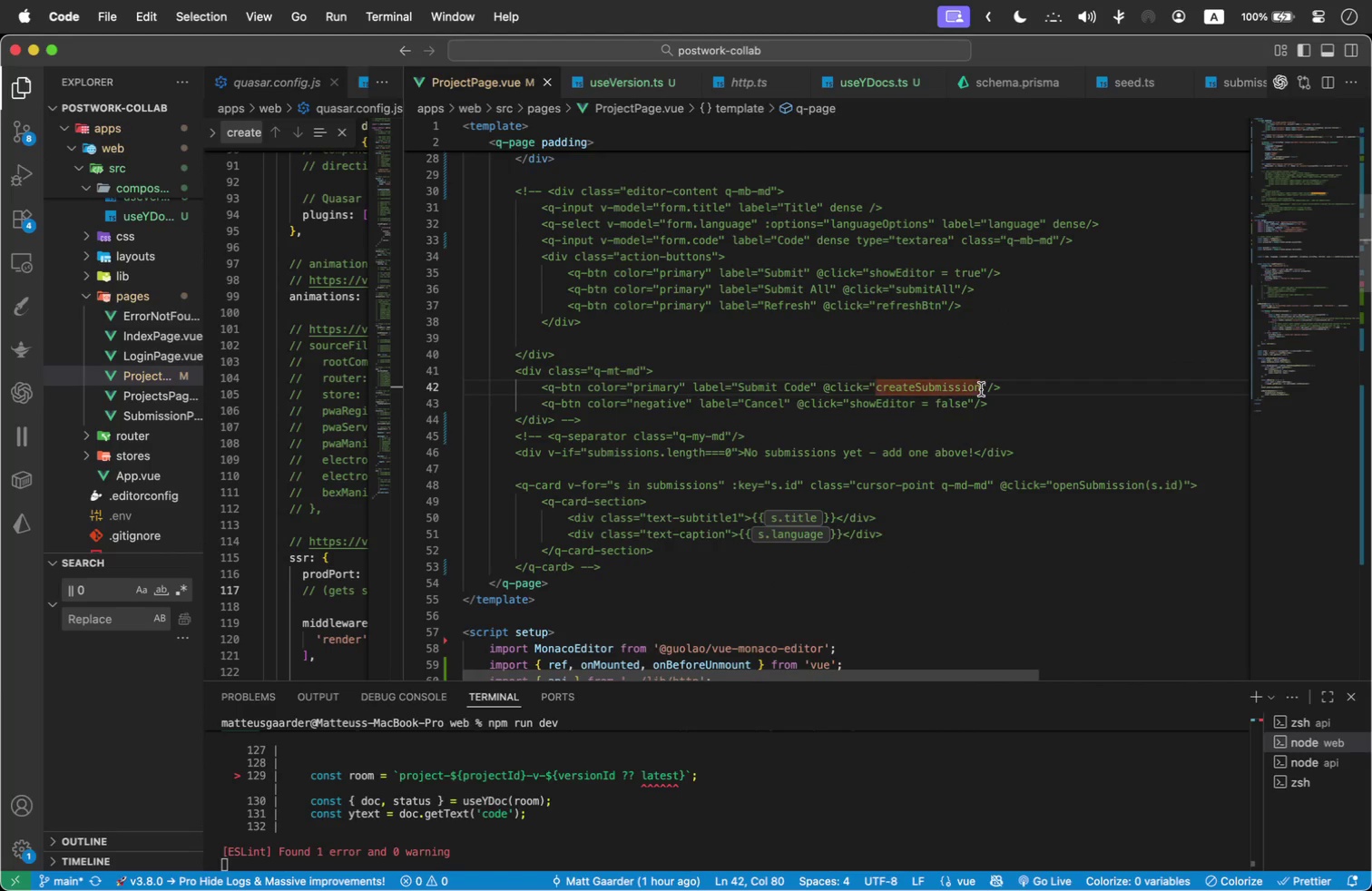 
key(Meta+F)
 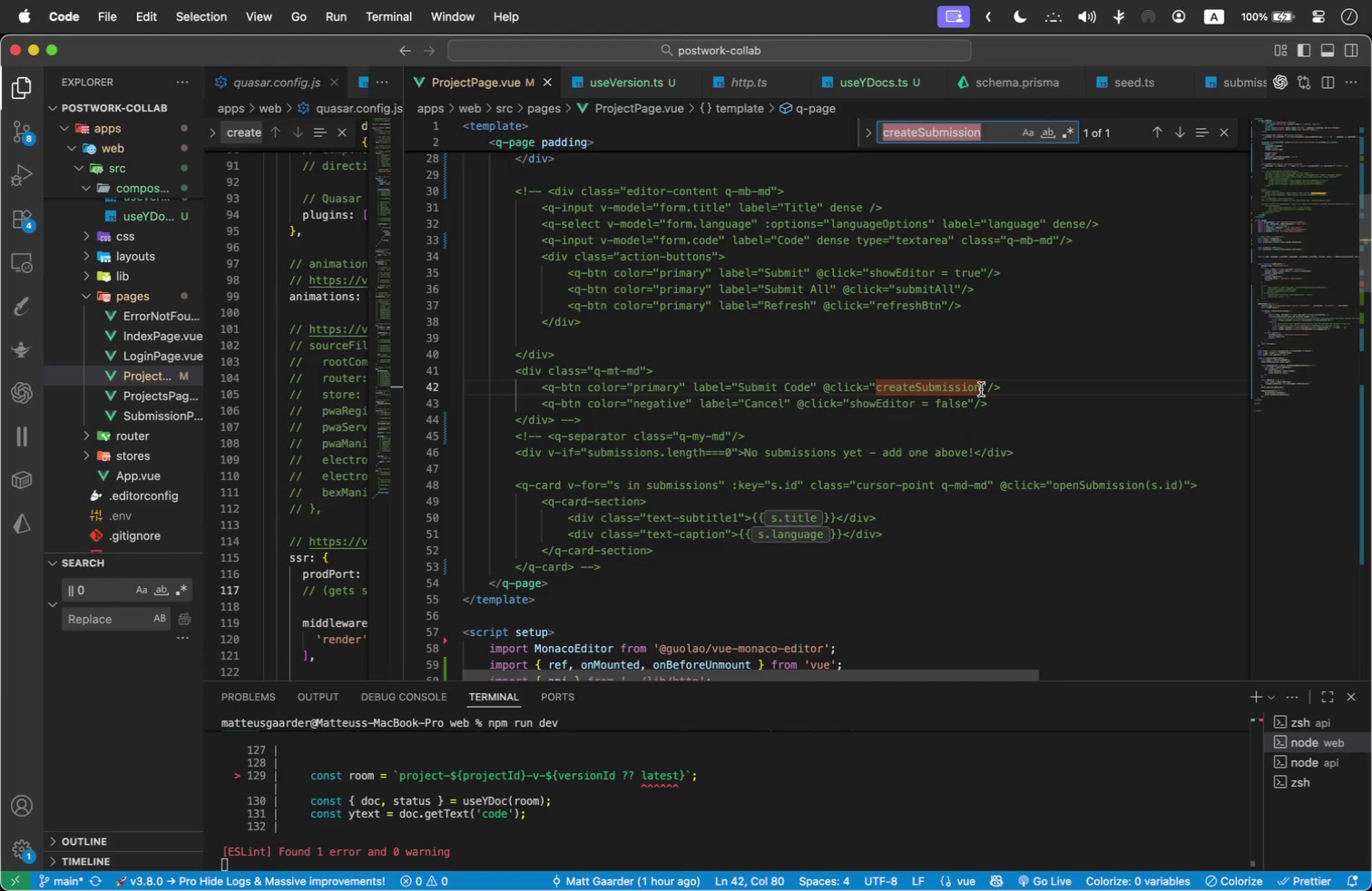 
type(latest)
 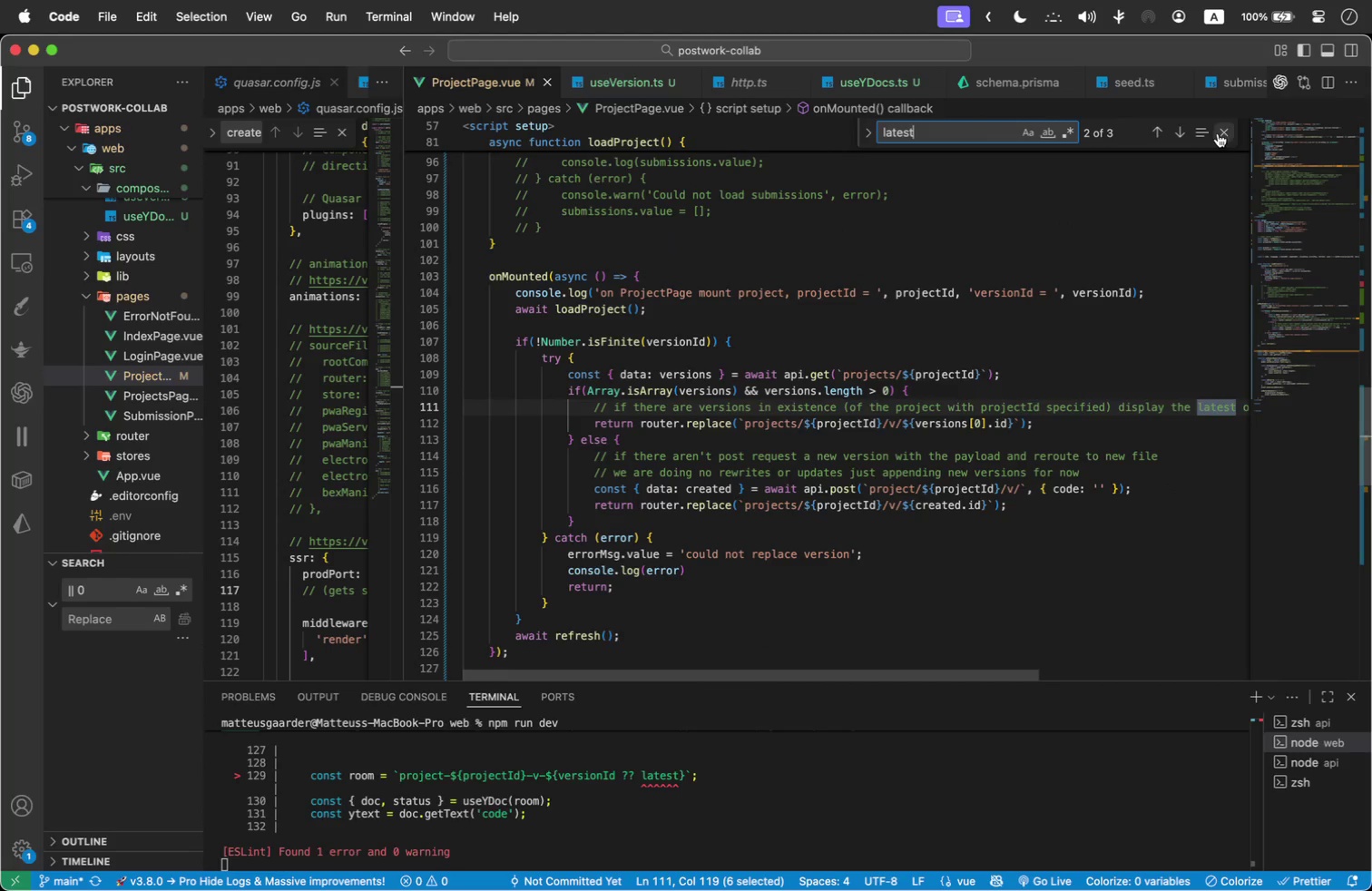 
left_click([1178, 131])
 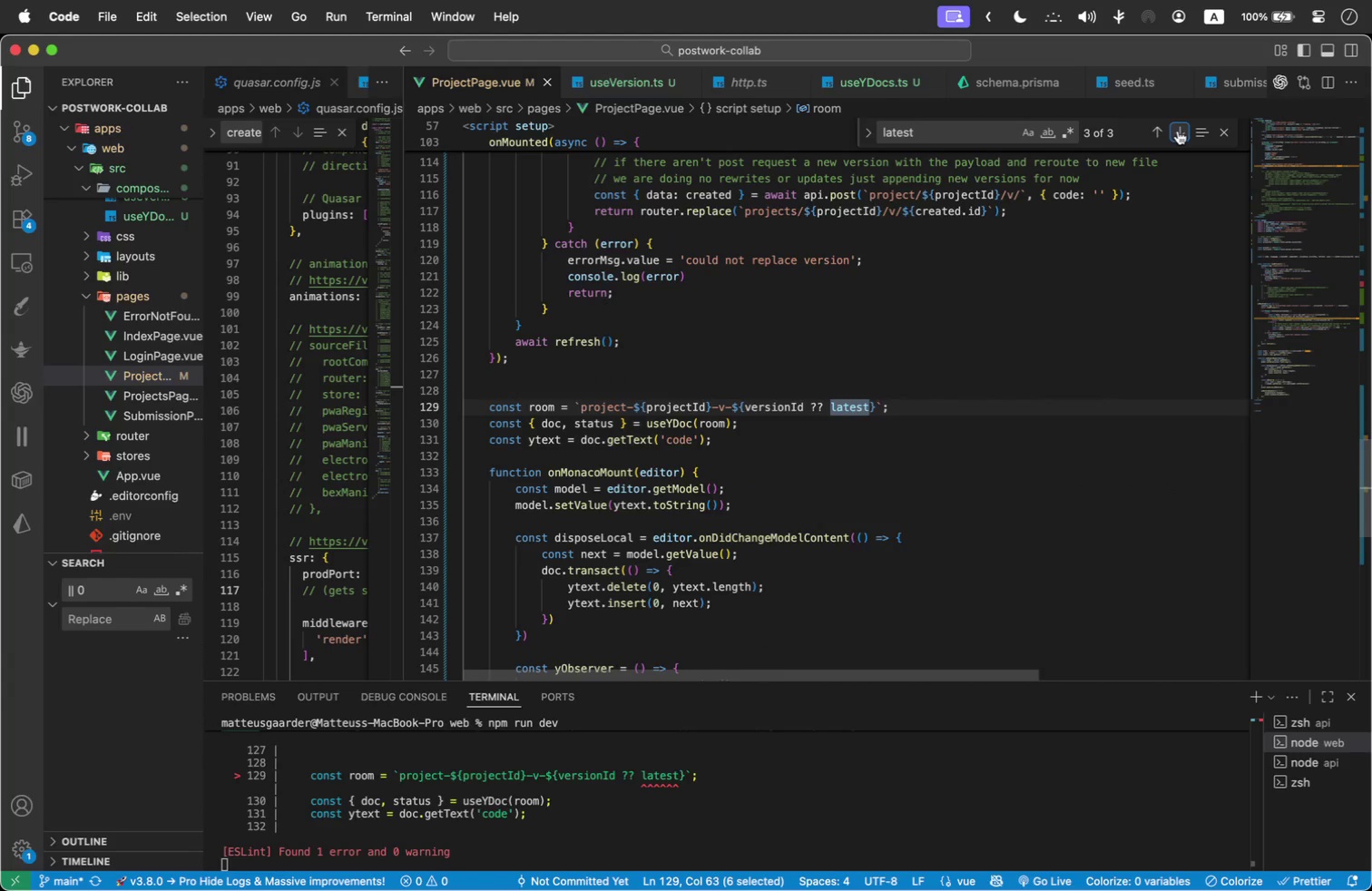 
wait(7.18)
 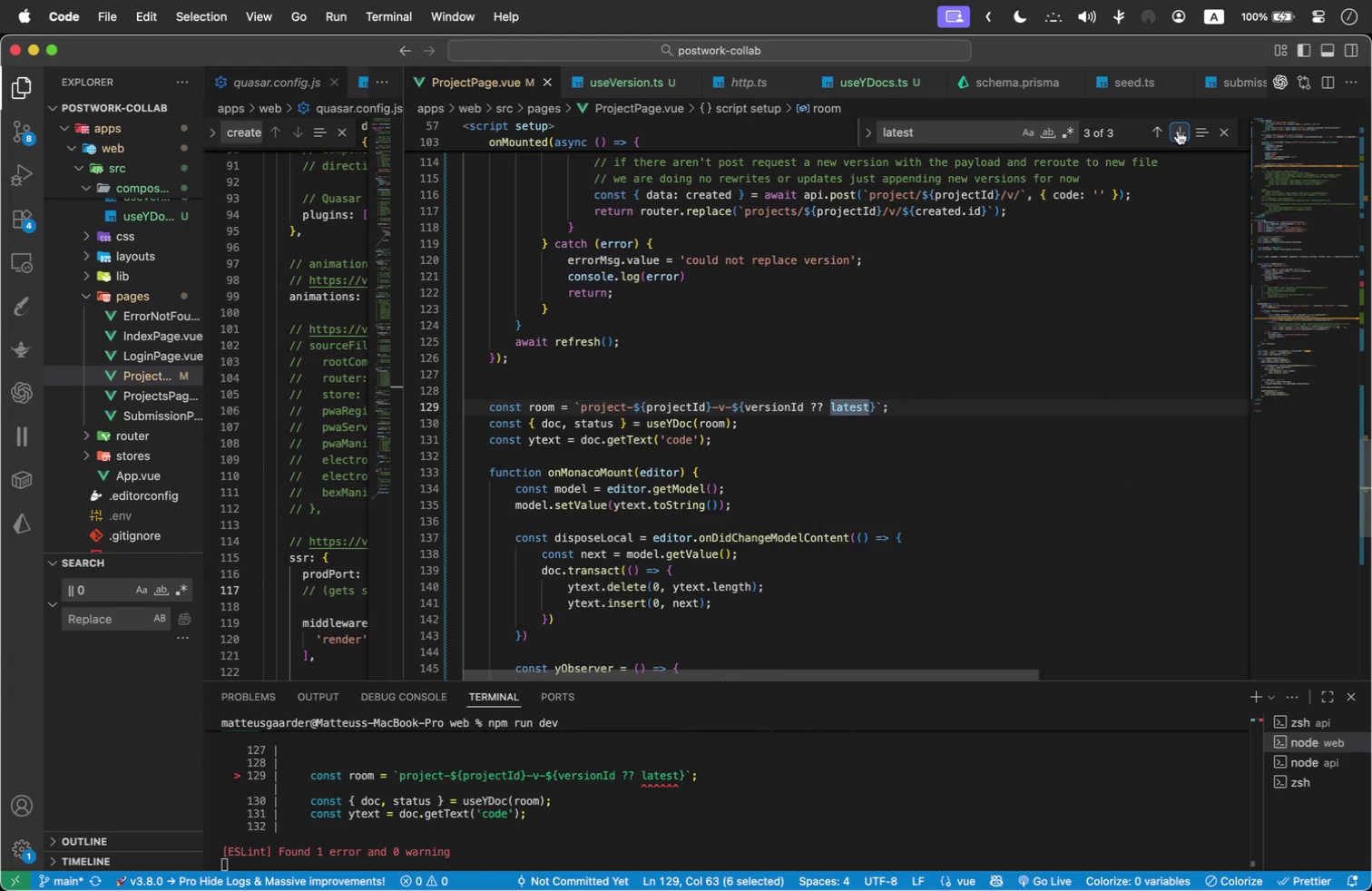 
left_click([829, 401])
 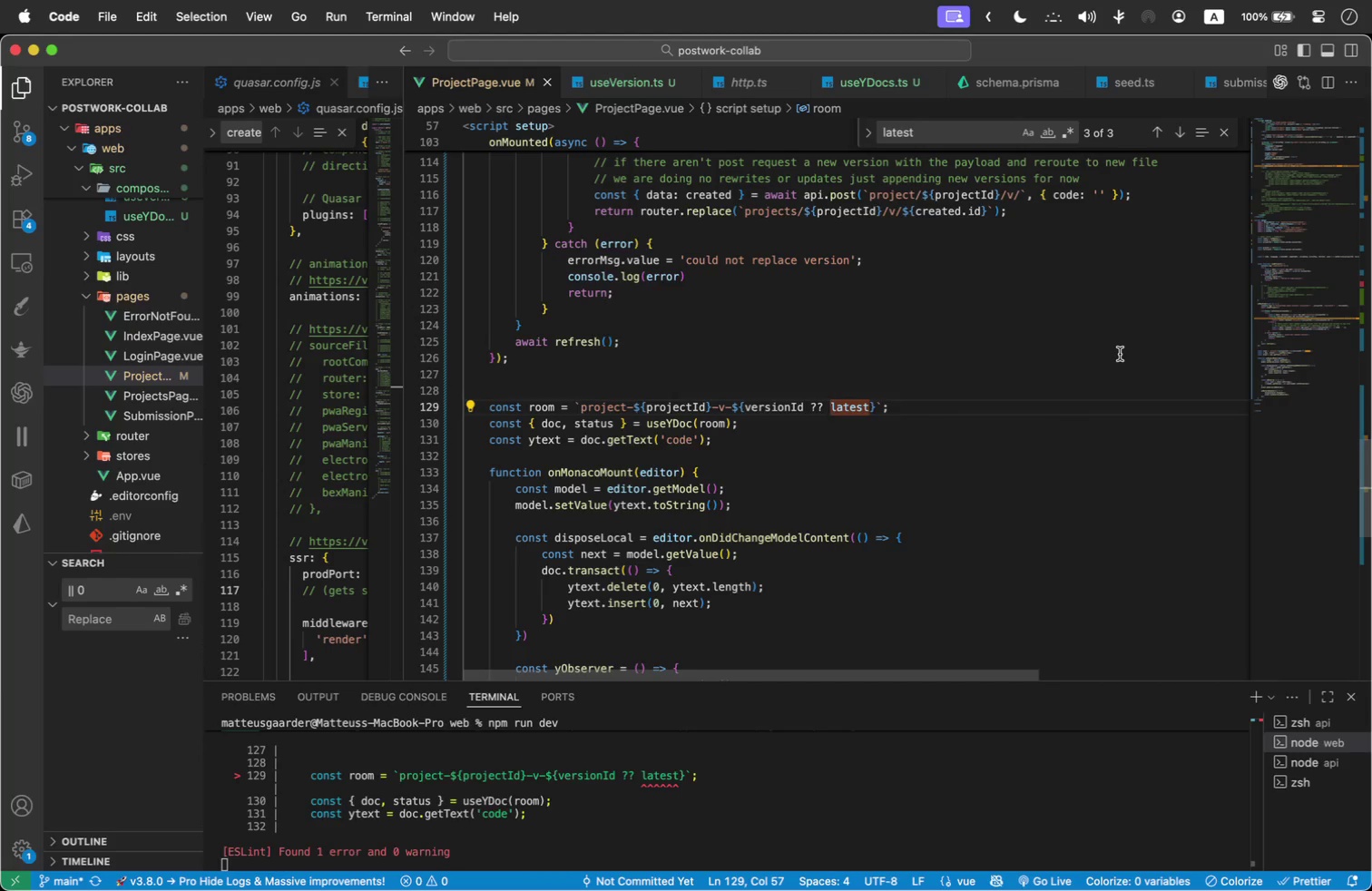 
key(Quote)
 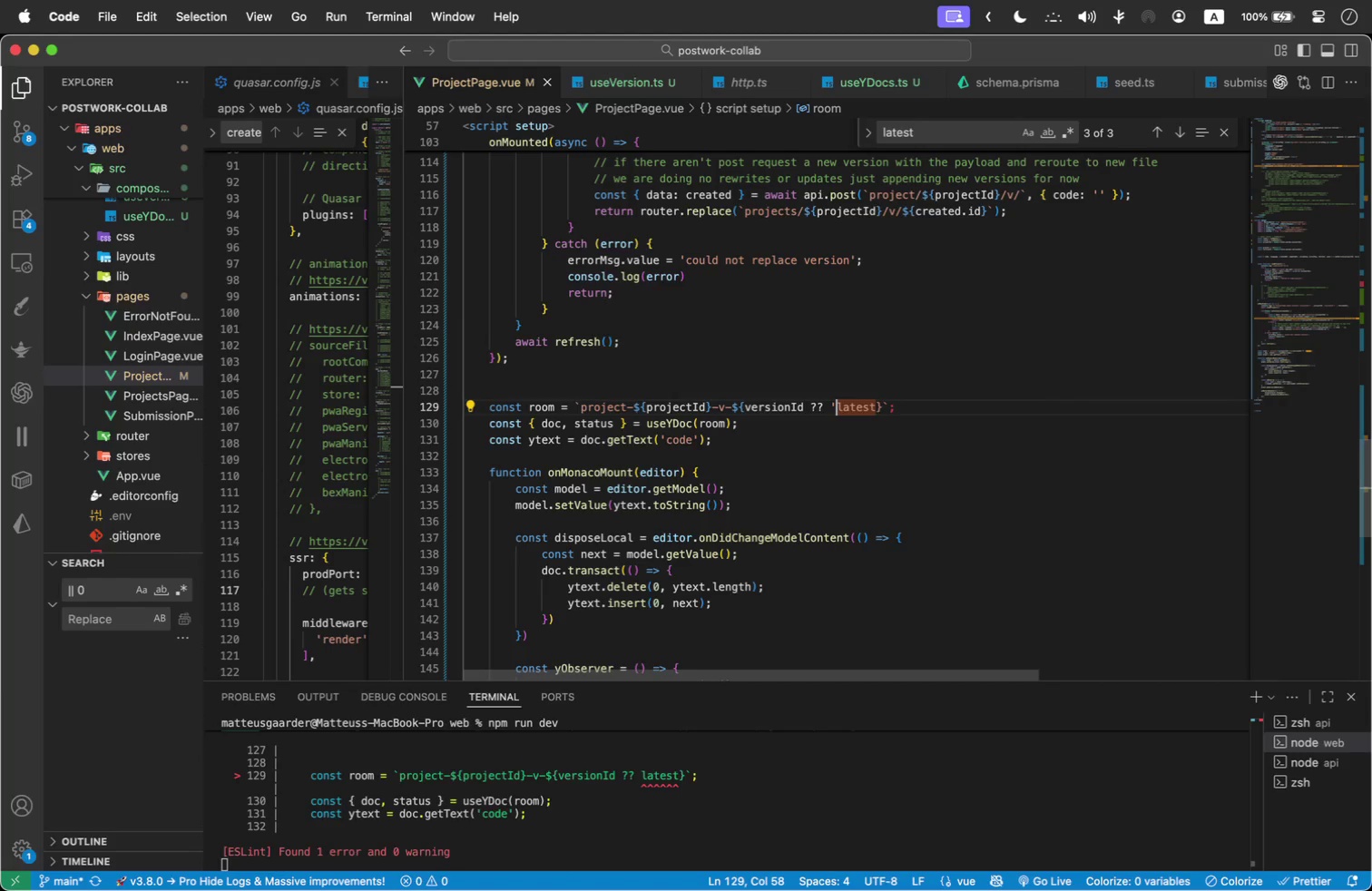 
key(ArrowRight)
 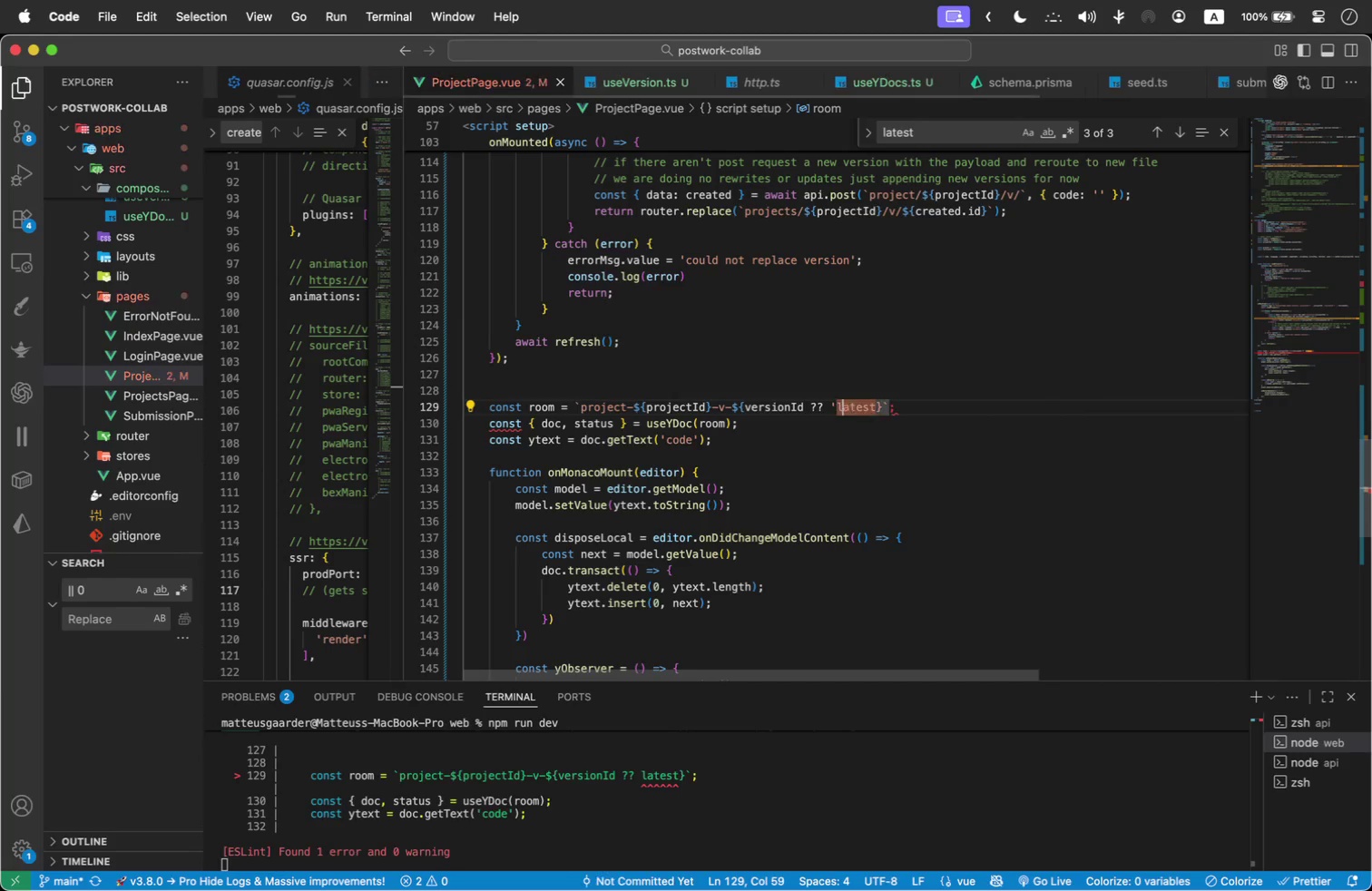 
key(ArrowRight)
 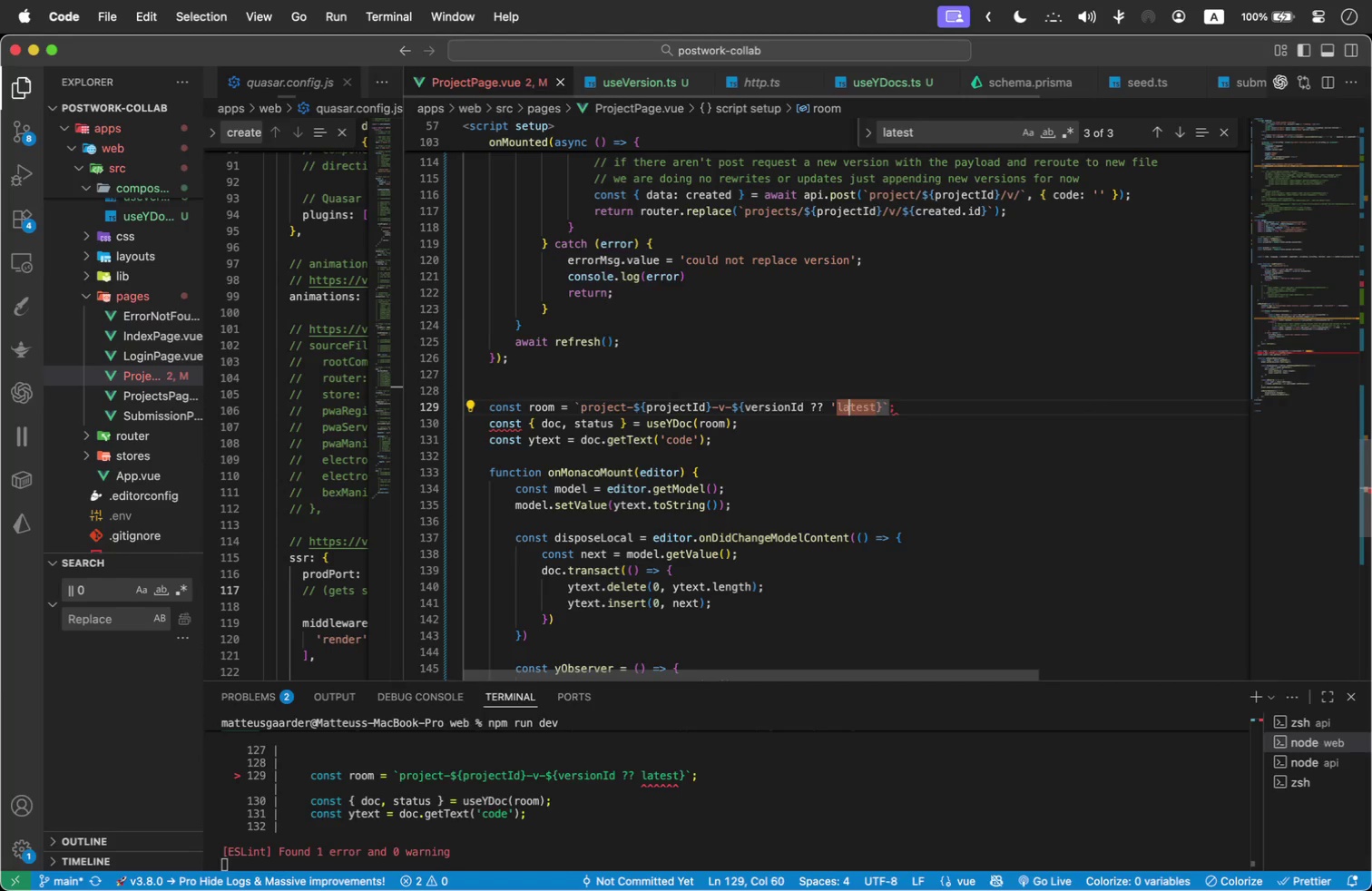 
key(ArrowRight)
 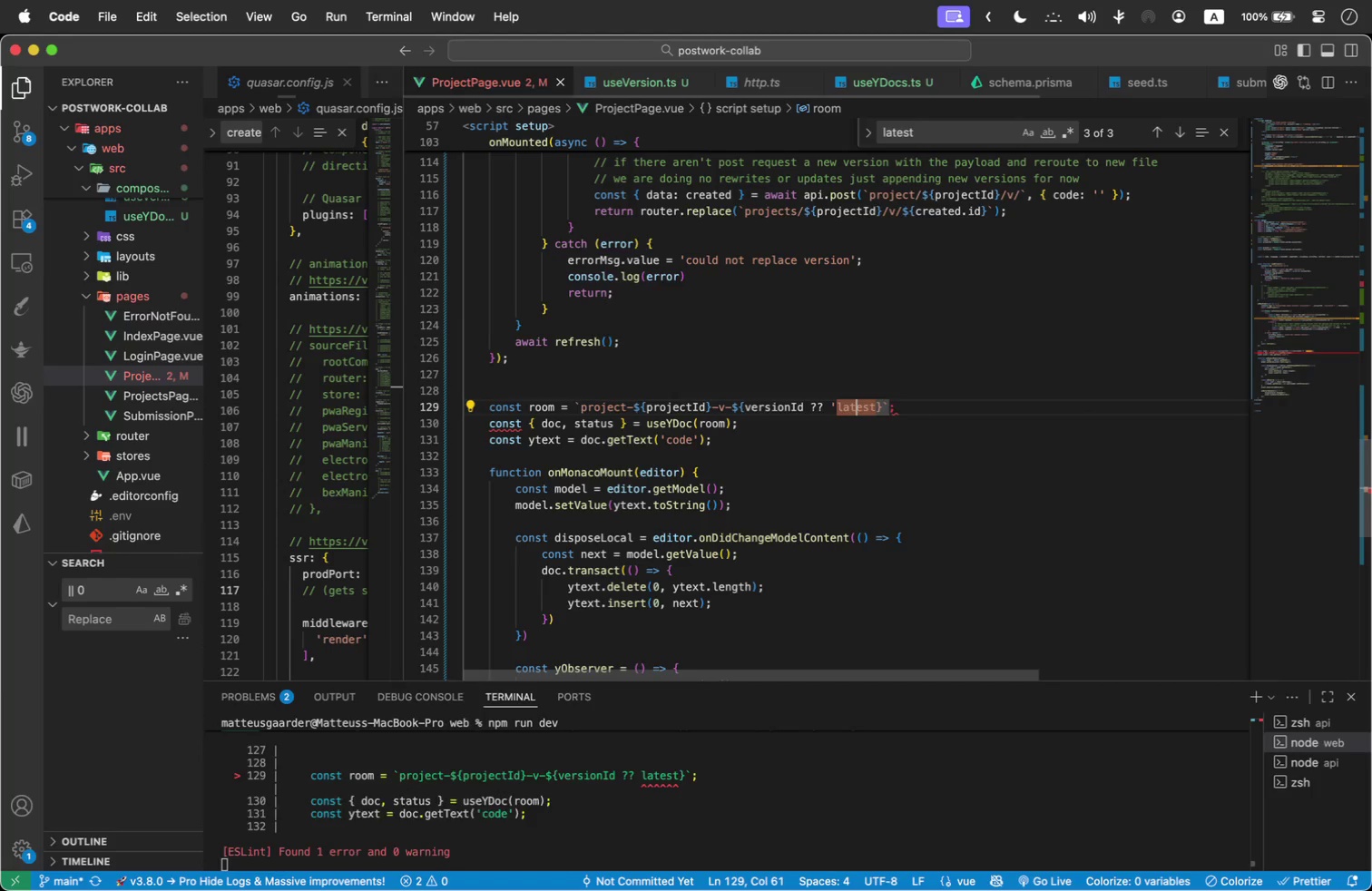 
key(ArrowRight)
 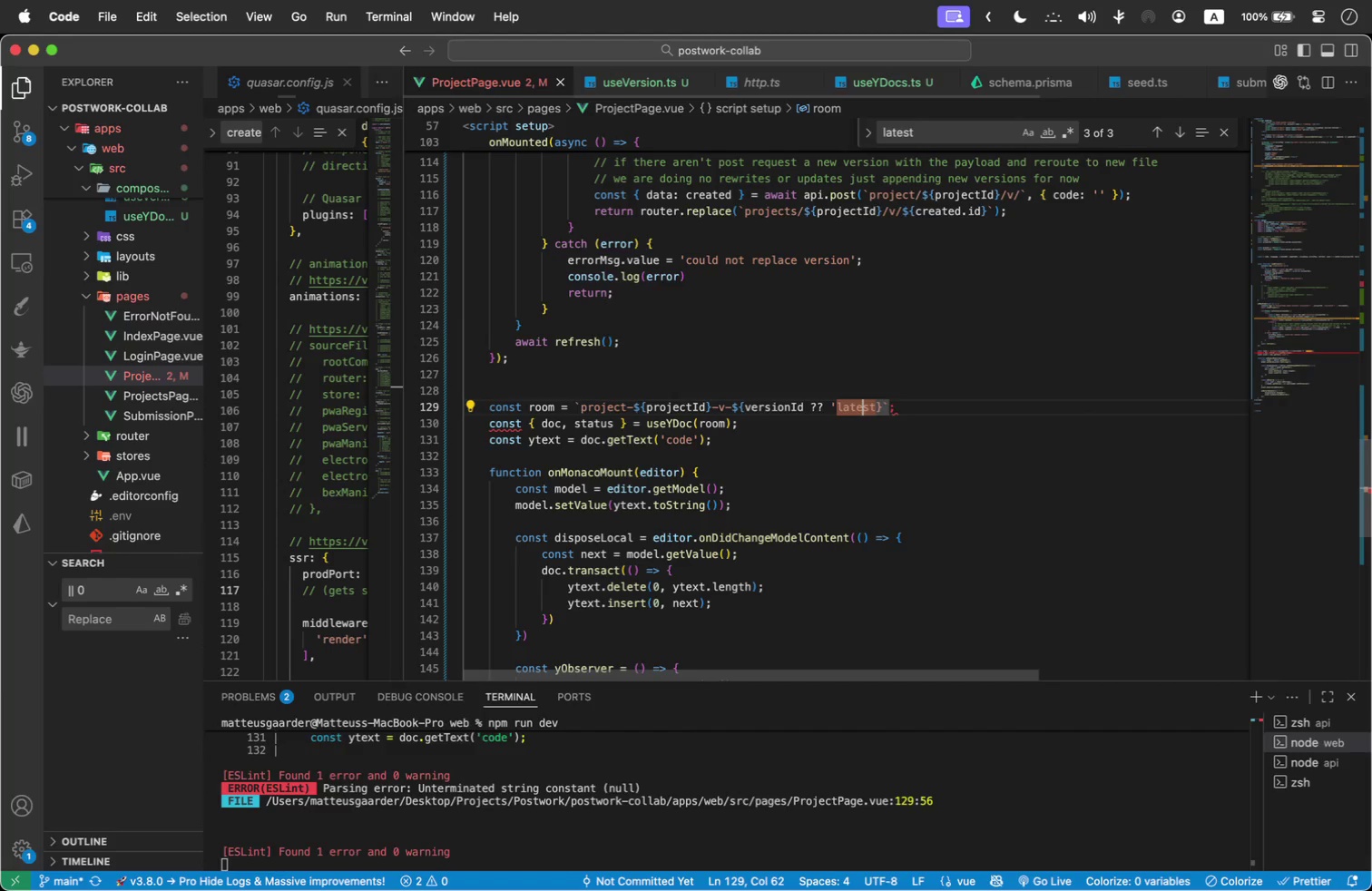 
key(ArrowRight)
 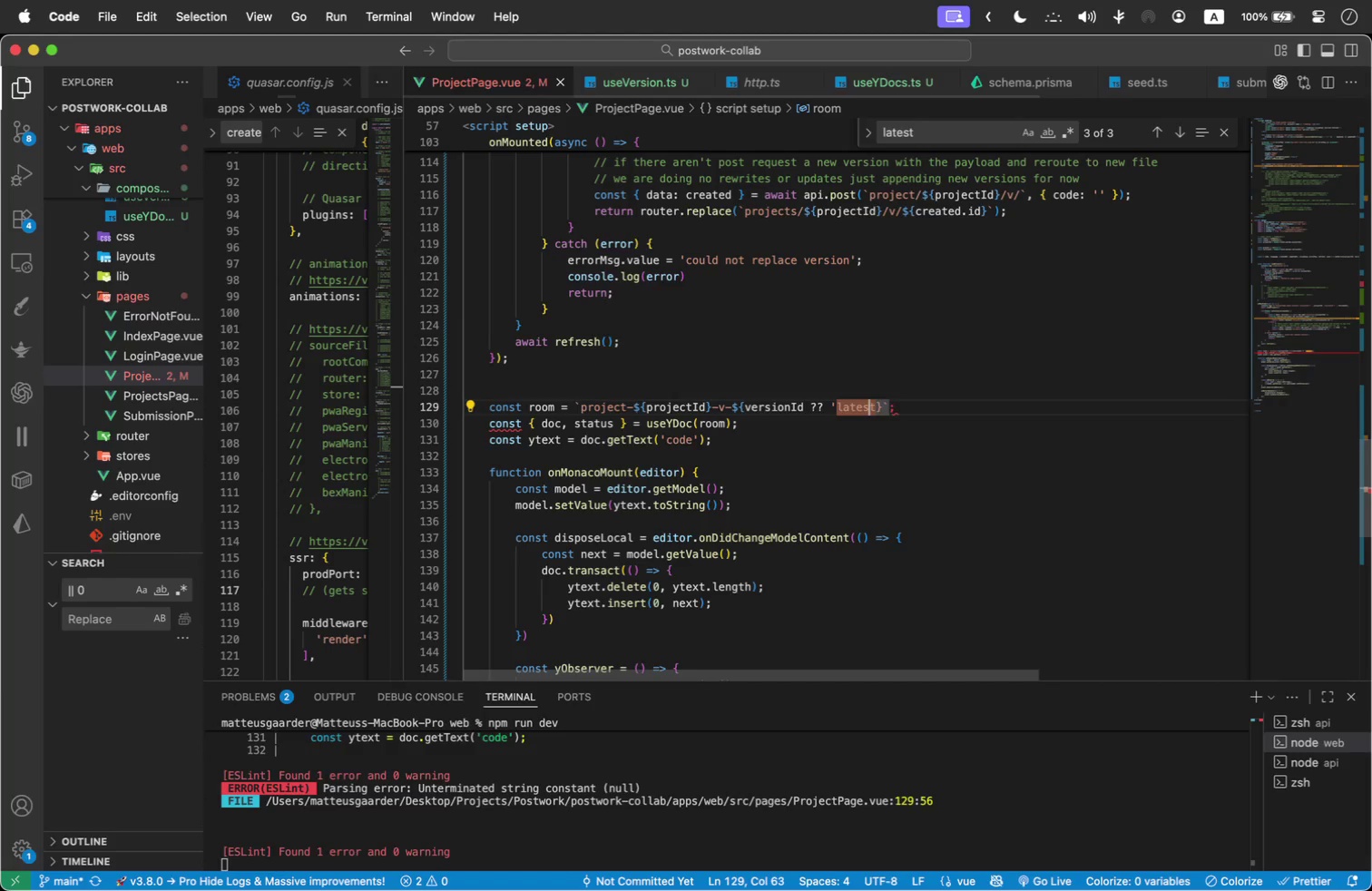 
key(ArrowRight)
 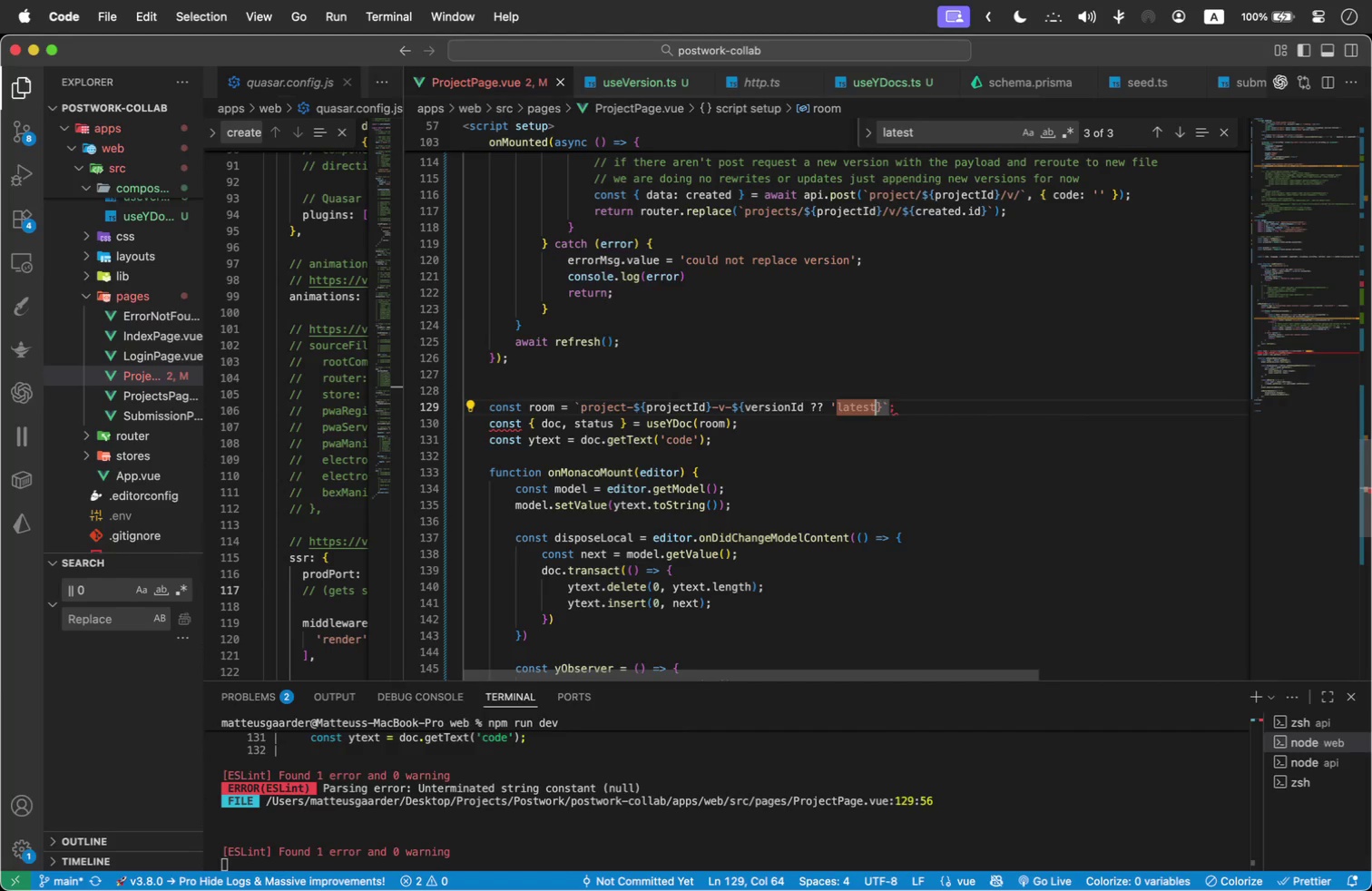 
key(Quote)
 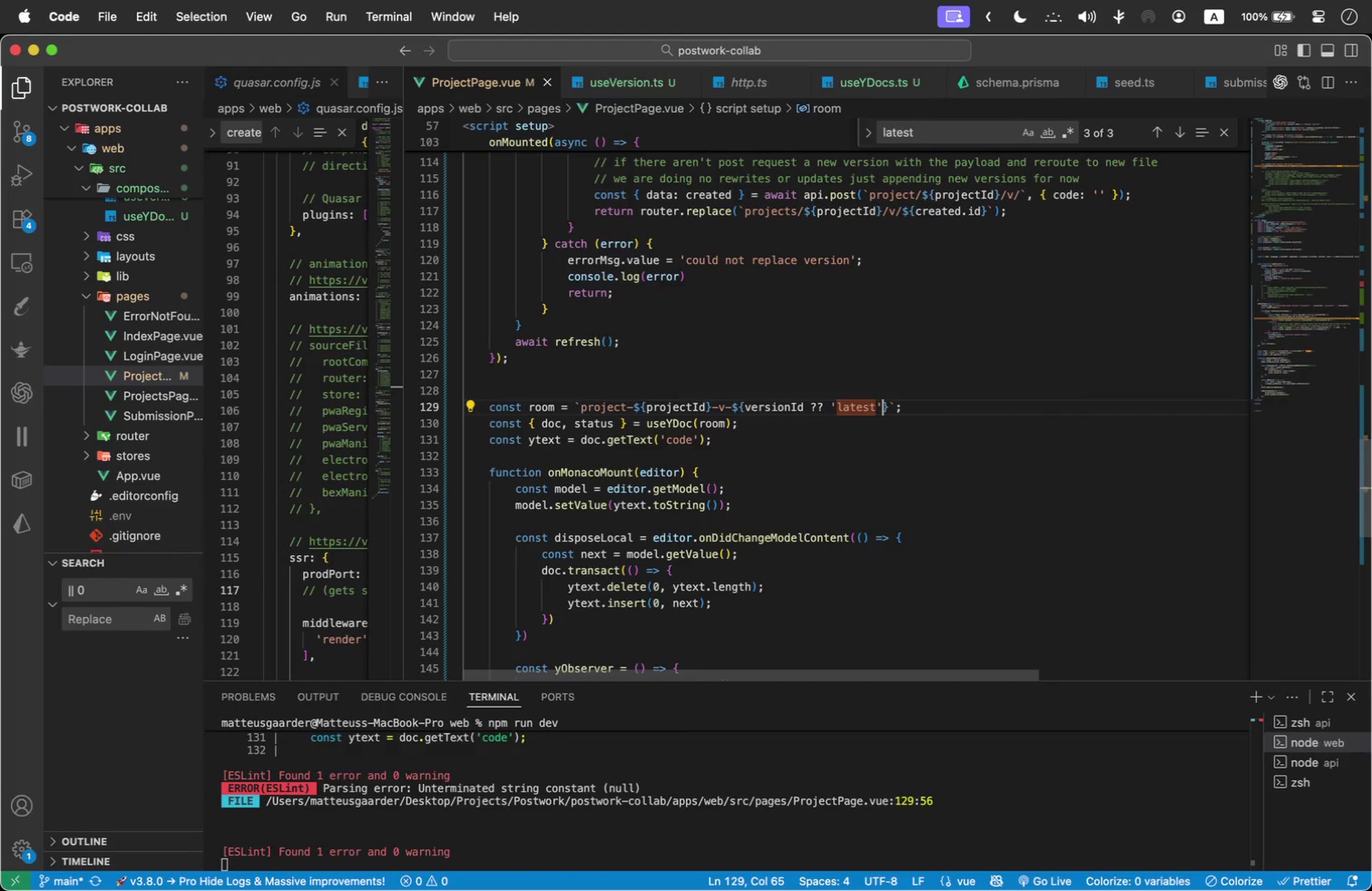 
wait(7.99)
 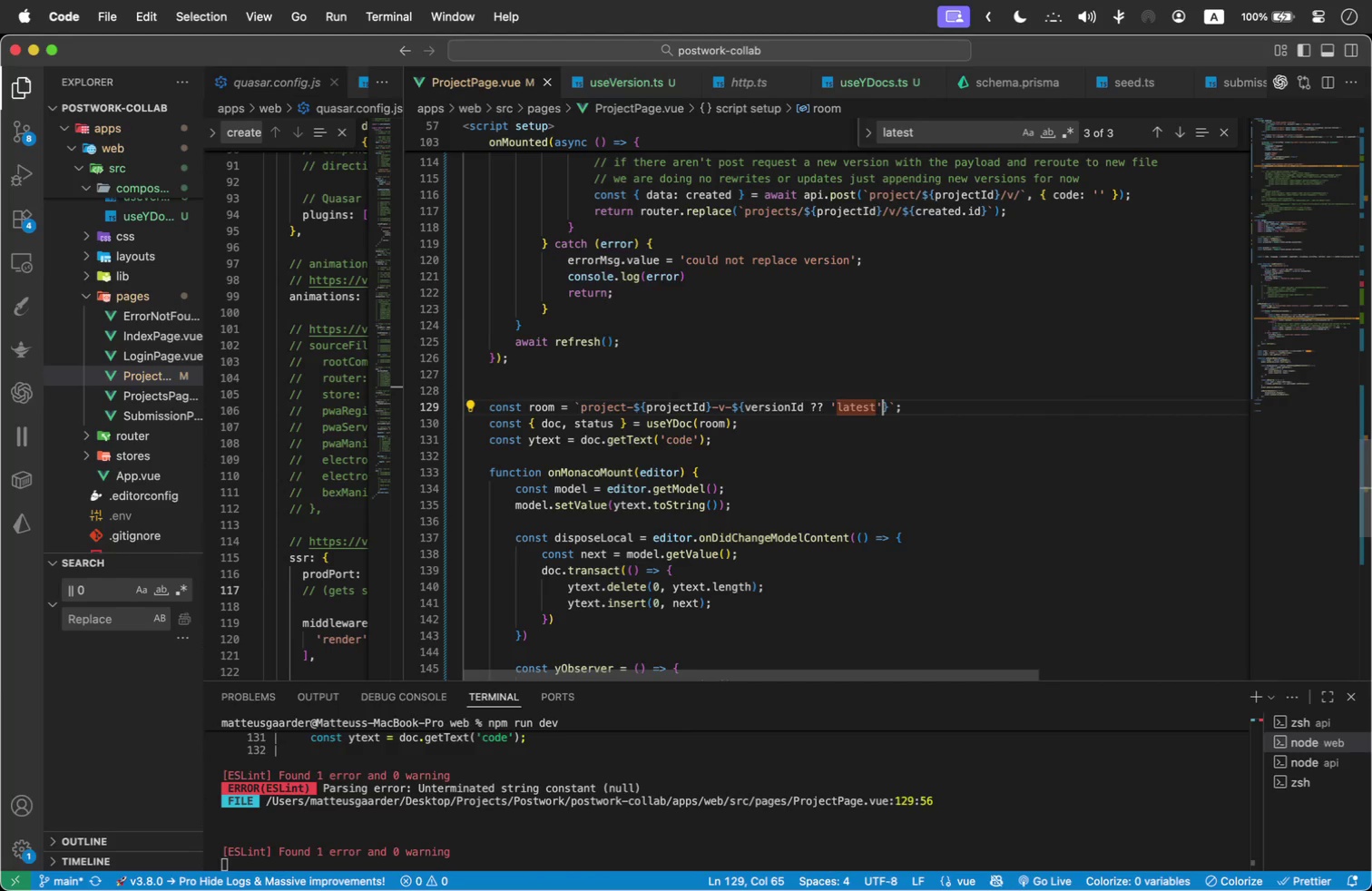 
left_click([880, 299])
 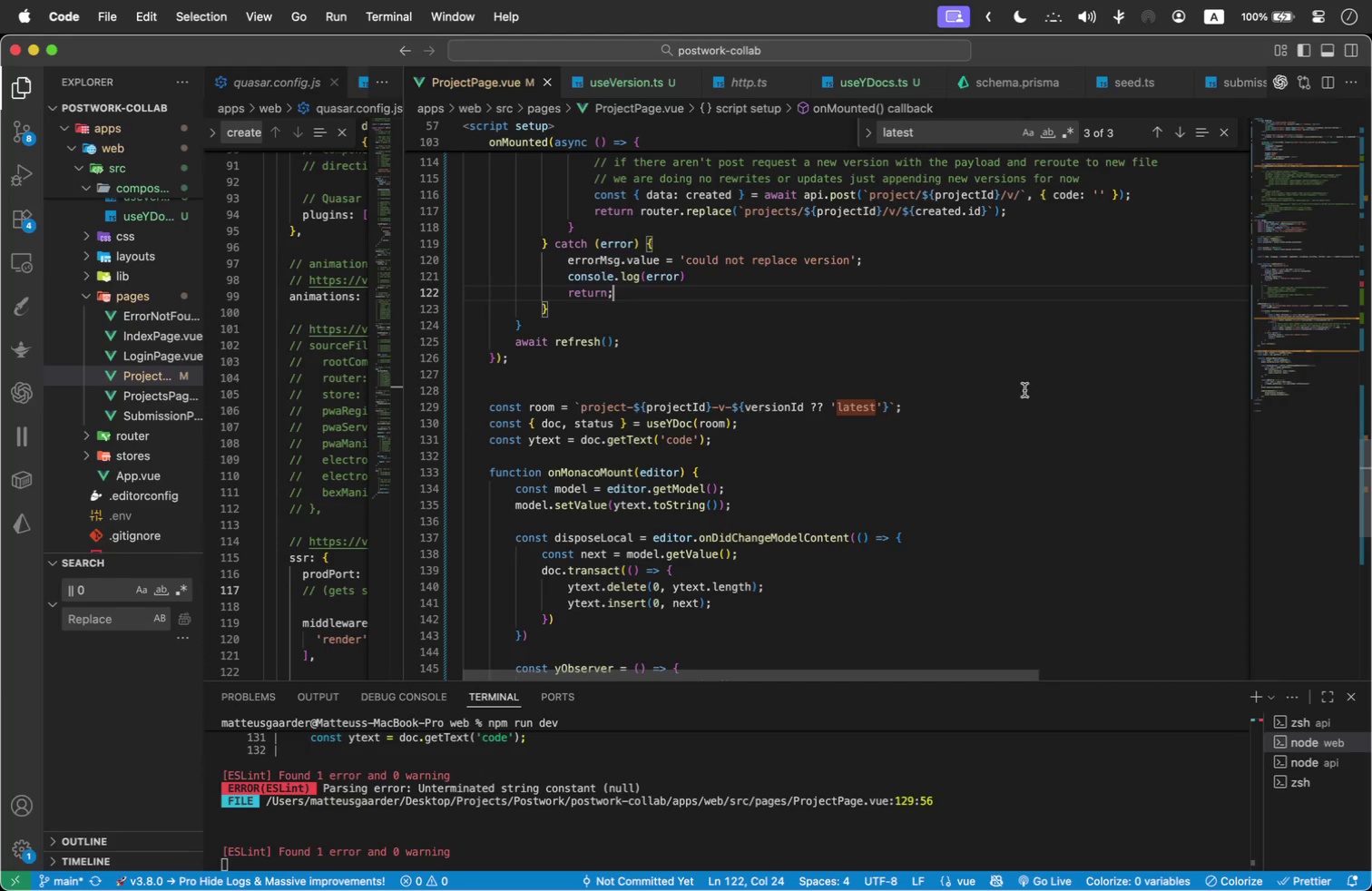 
scroll: coordinate [1030, 393], scroll_direction: up, amount: 8.0
 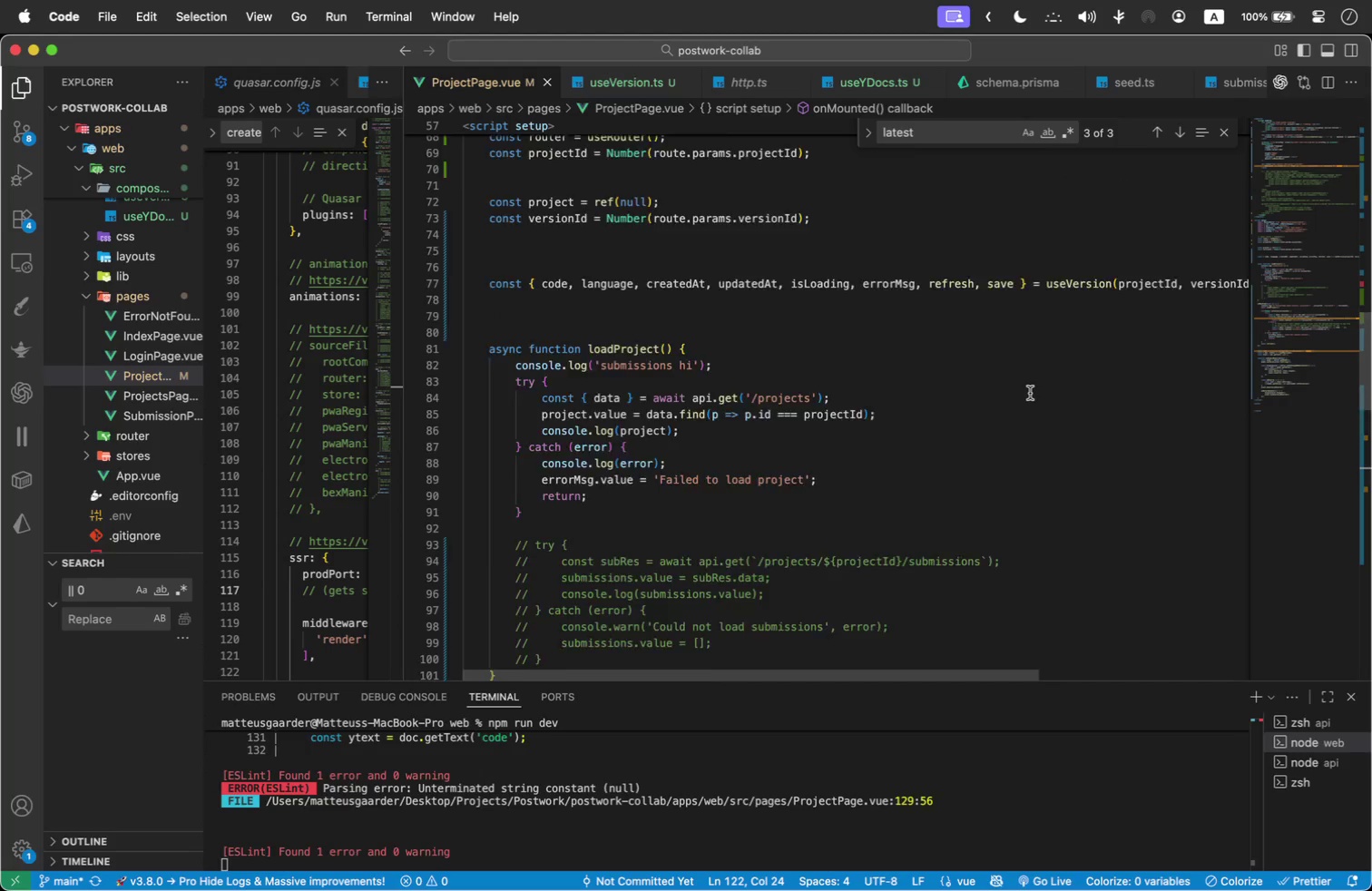 
scroll: coordinate [1030, 393], scroll_direction: down, amount: 1.0
 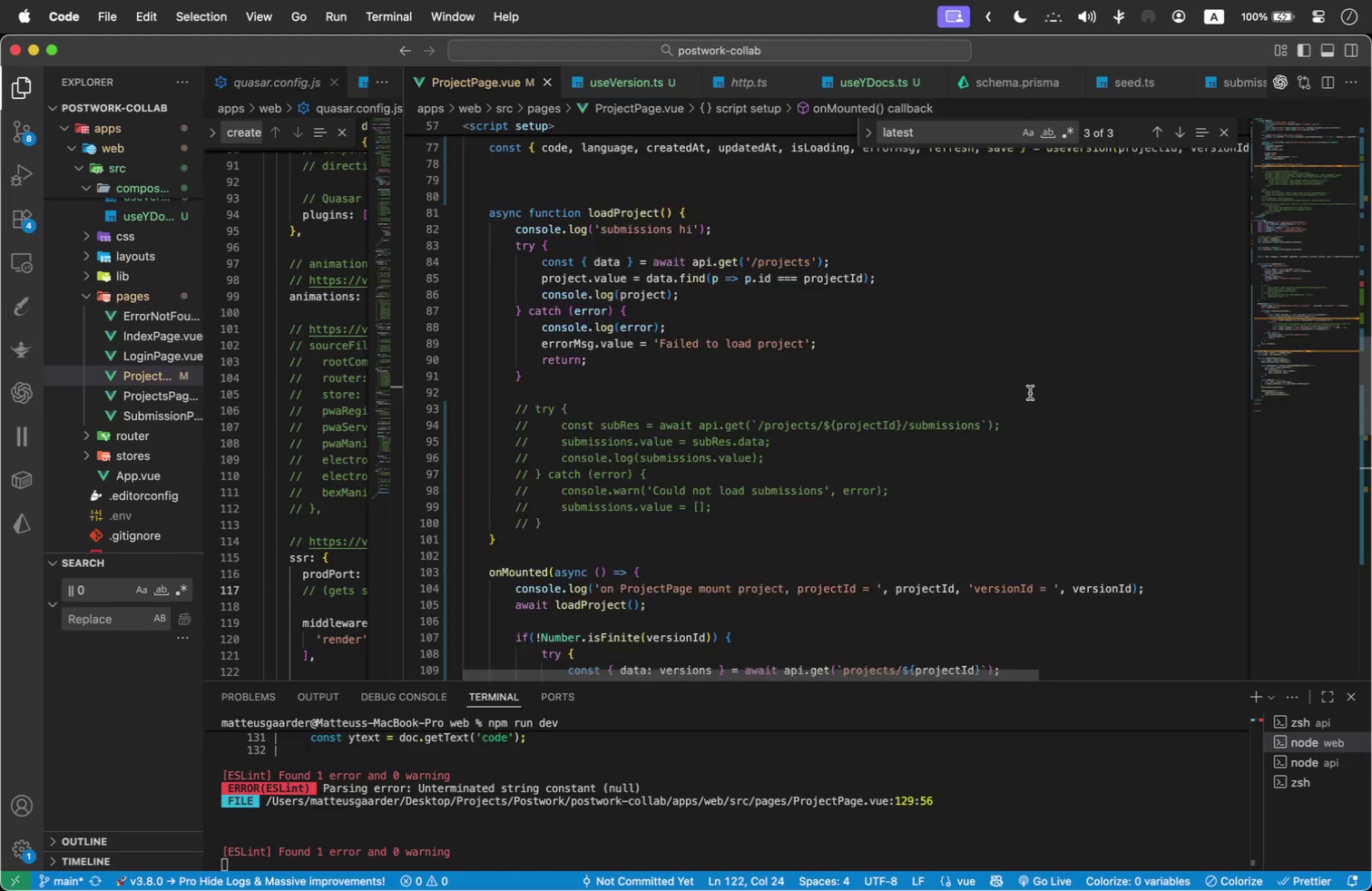 
scroll: coordinate [1030, 393], scroll_direction: up, amount: 2.0
 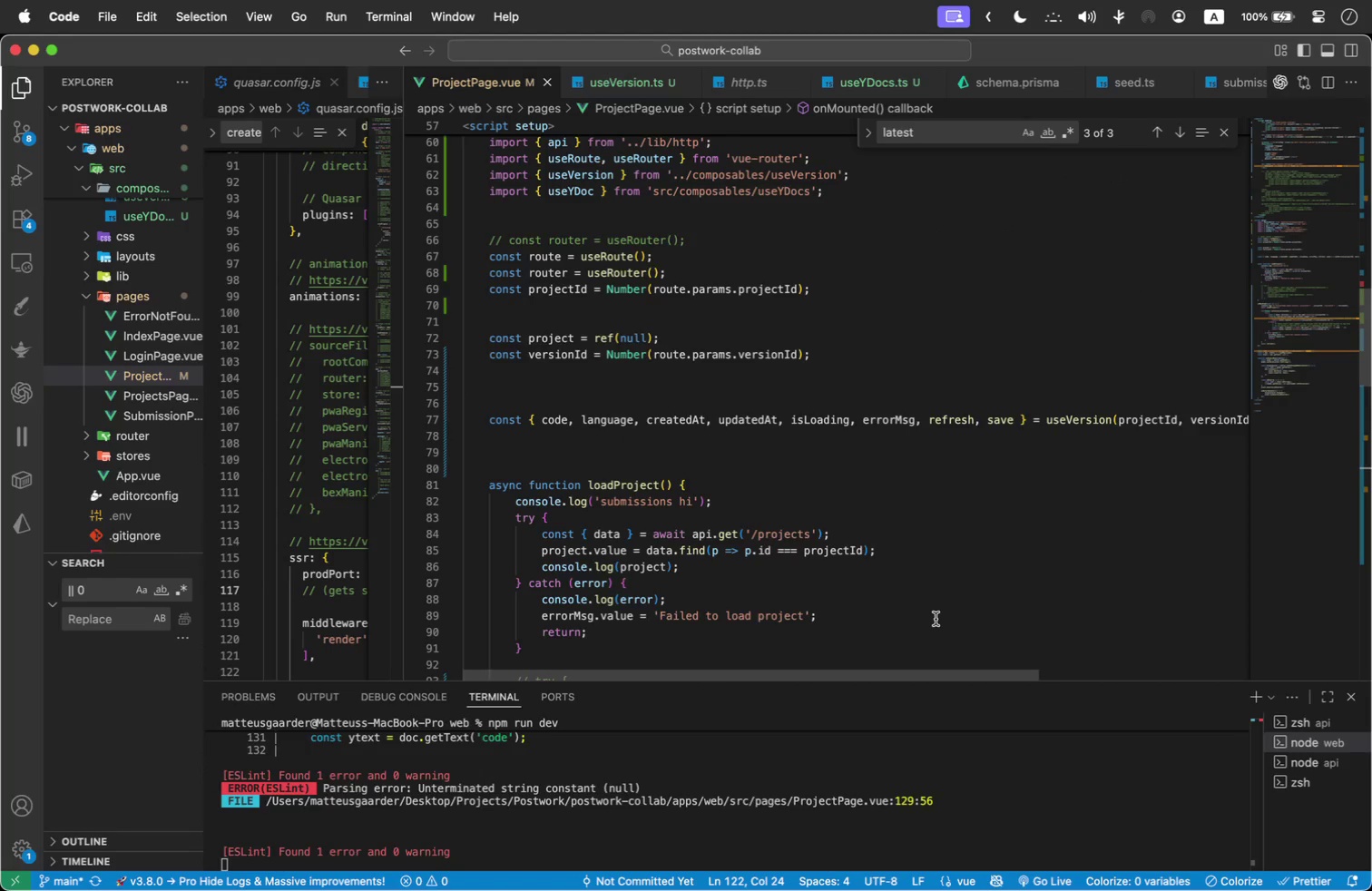 
key(Meta+Tab)
 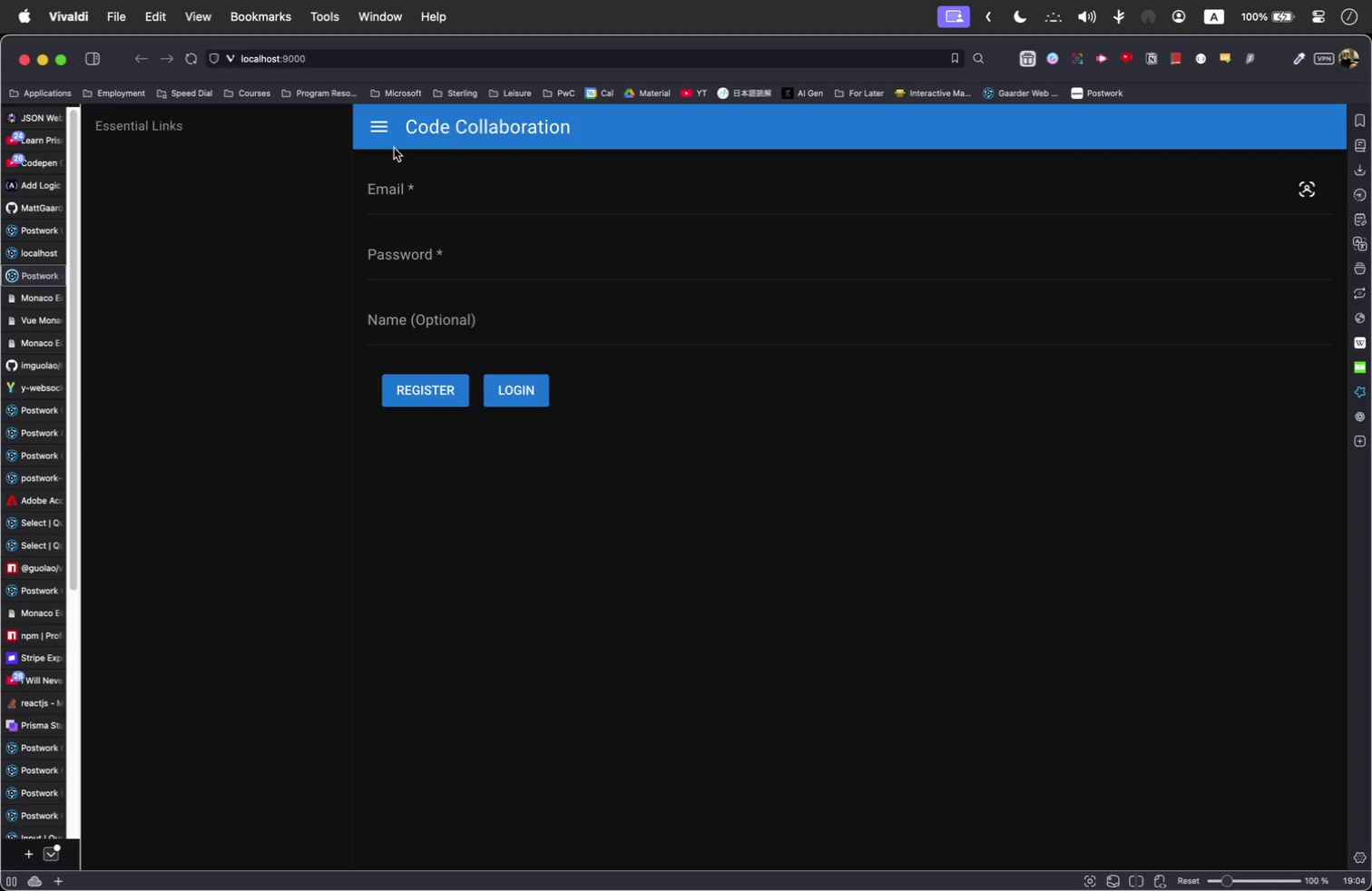 
left_click([472, 196])
 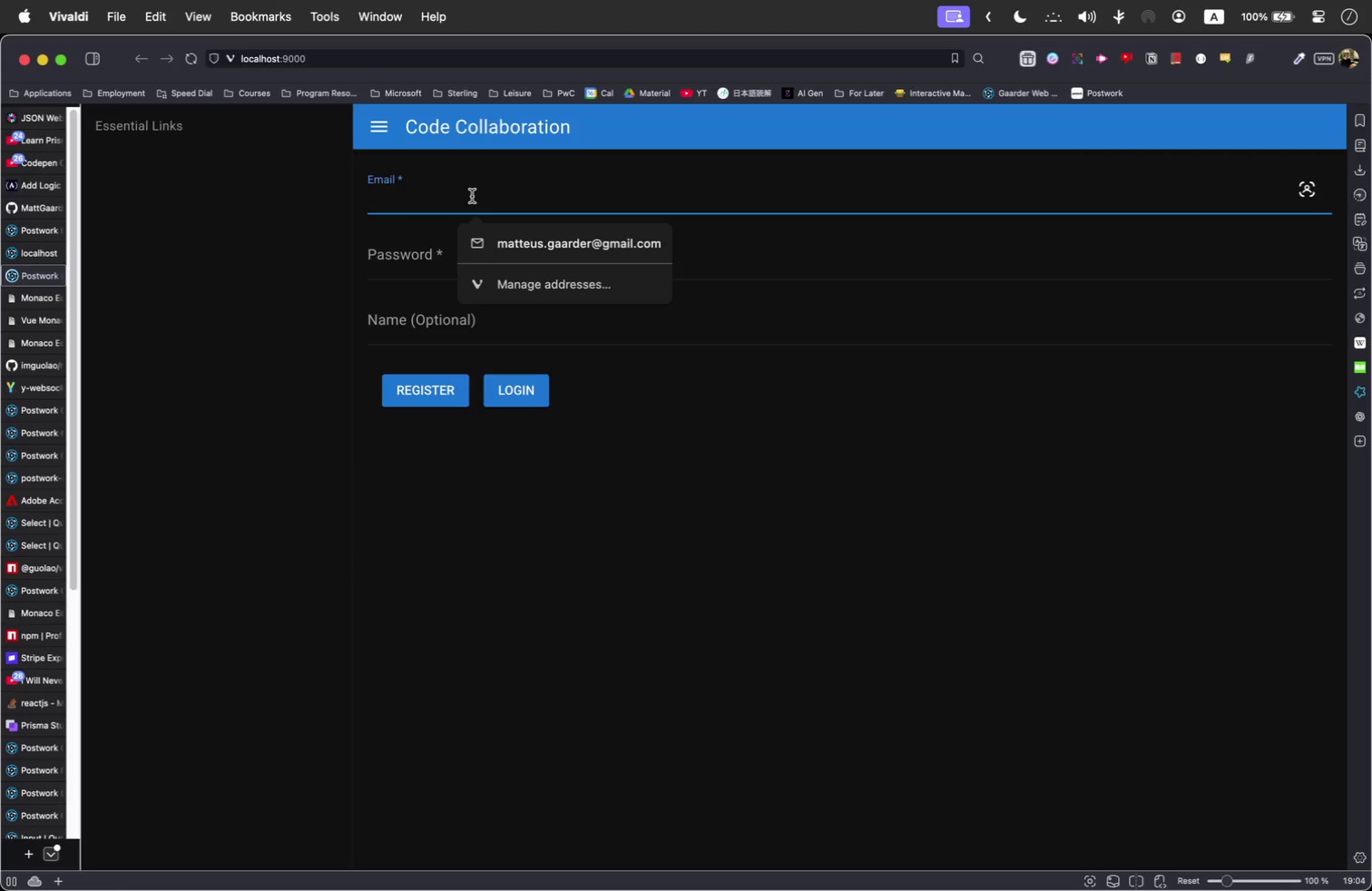 
key(Meta+Tab)
 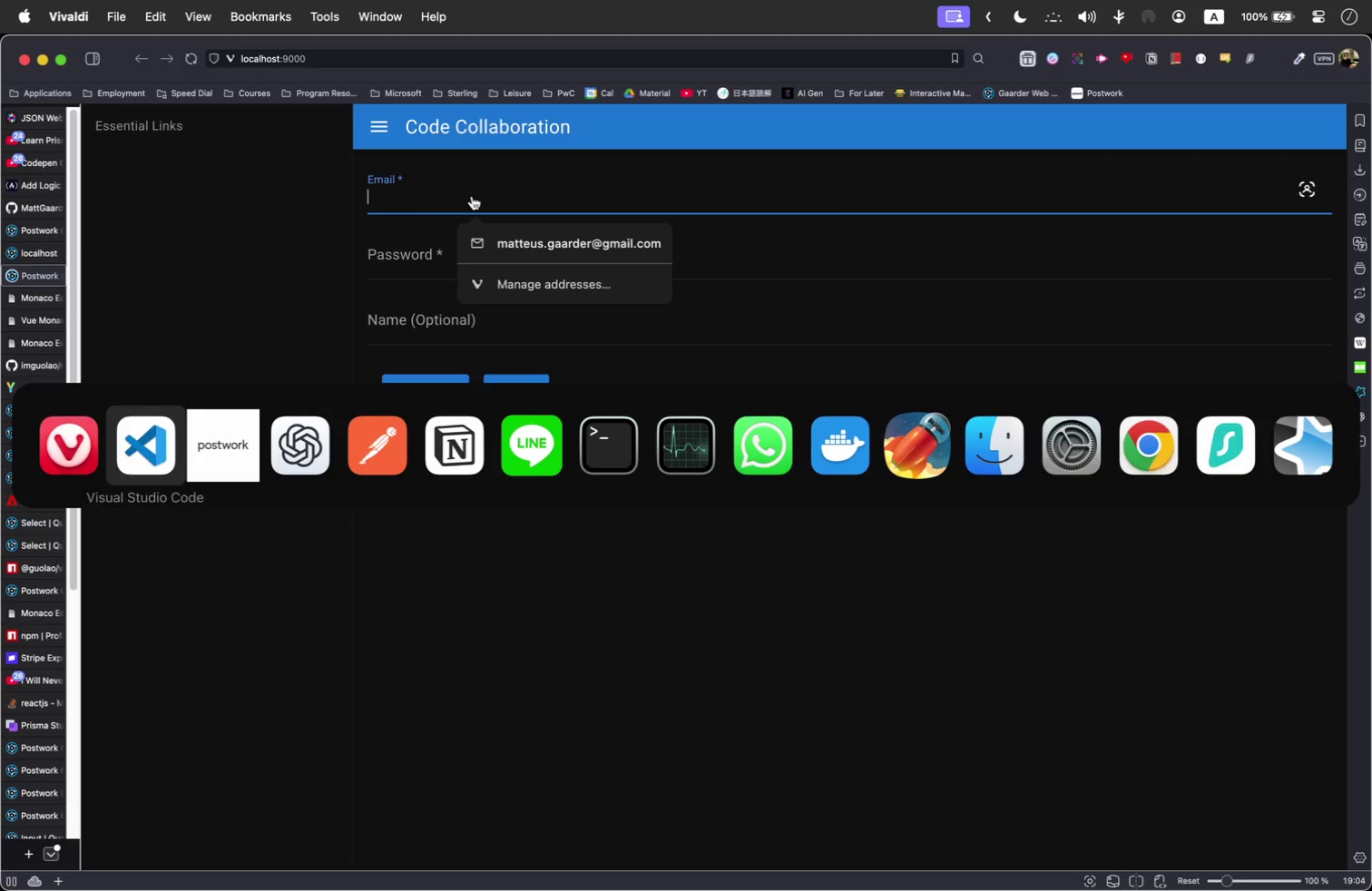 
key(Meta+Tab)
 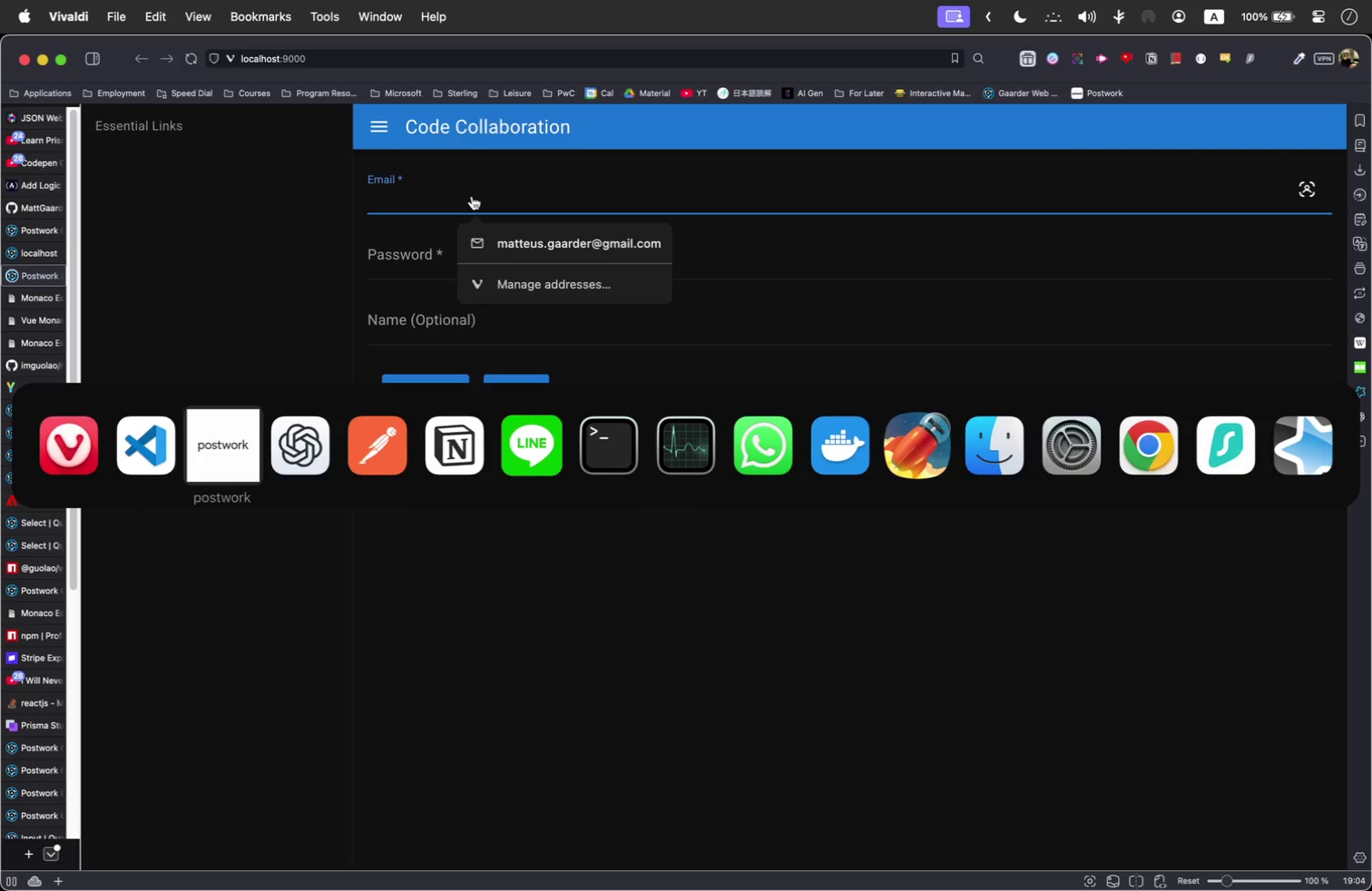 
key(Meta+Tab)
 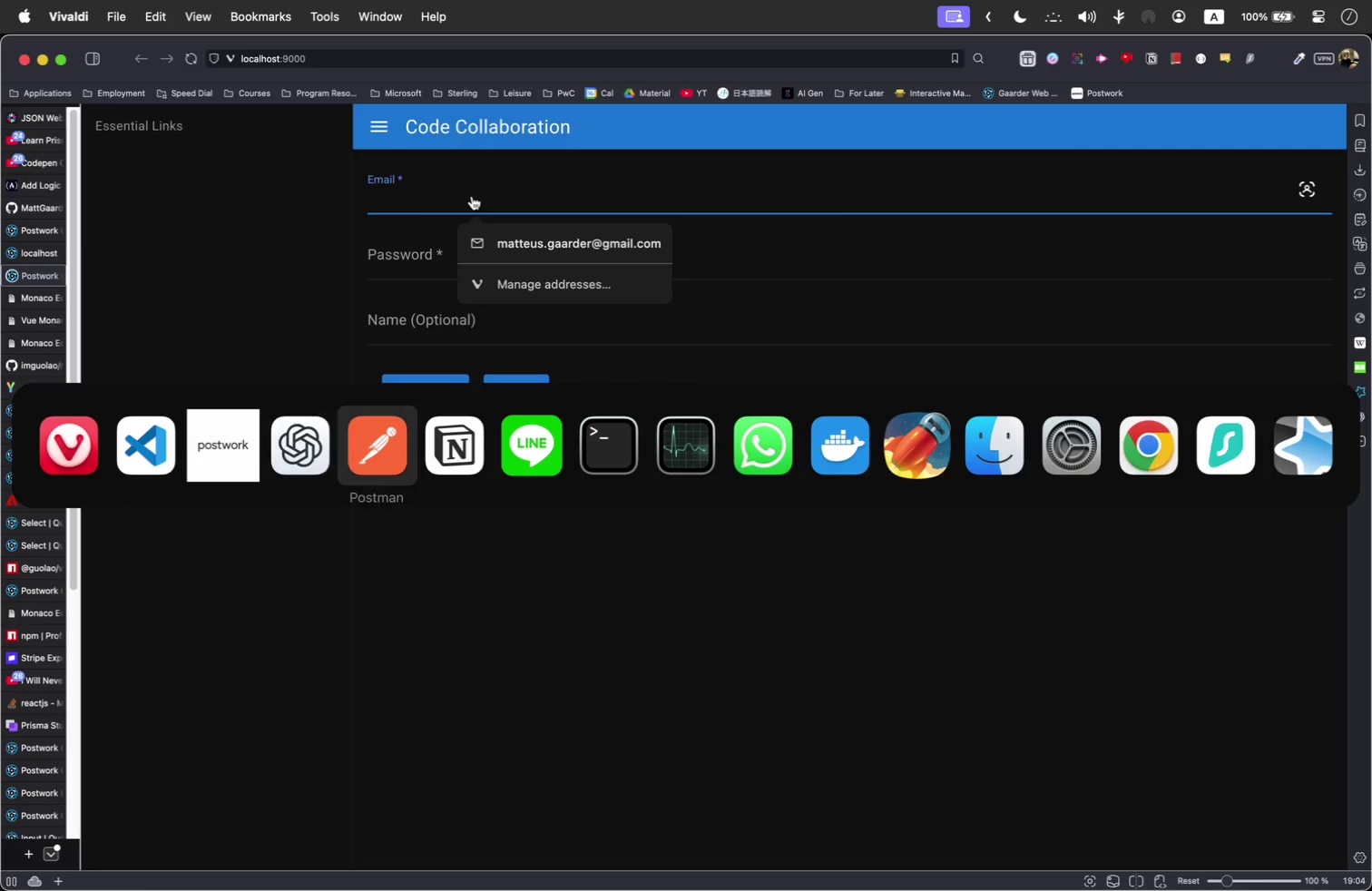 
key(Meta+Tab)
 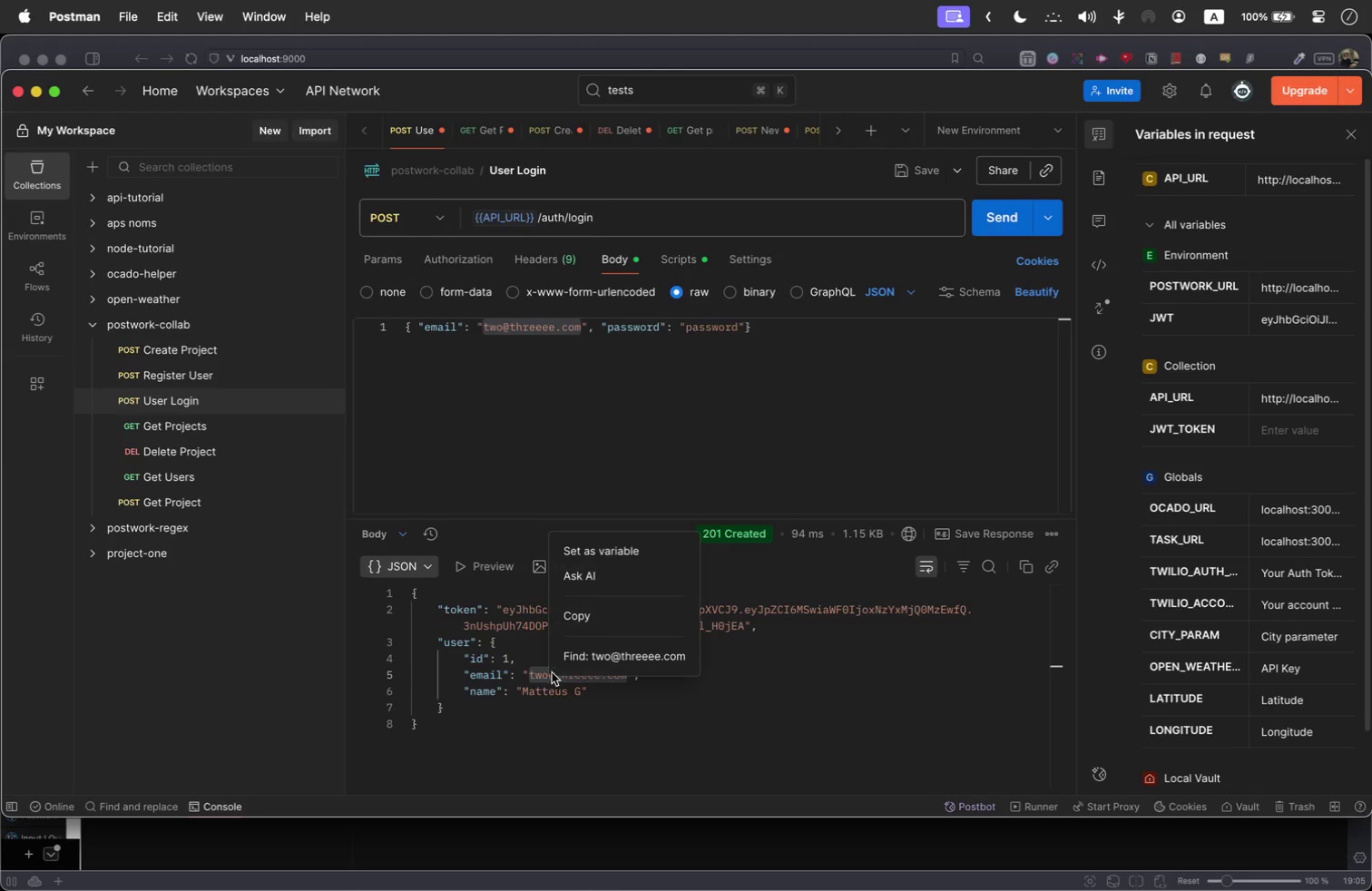 
left_click([590, 619])
 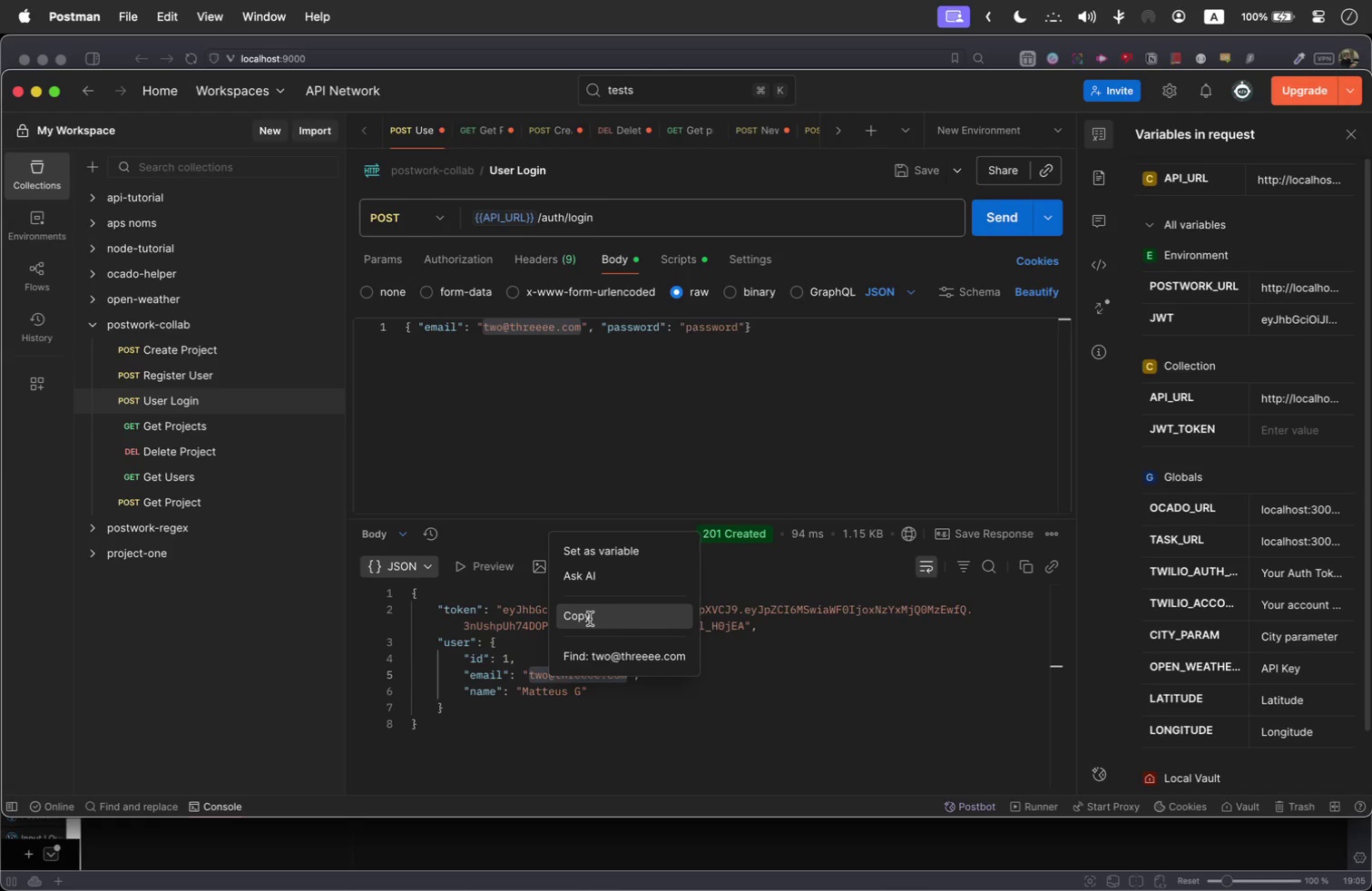 
key(Meta+CommandLeft)
 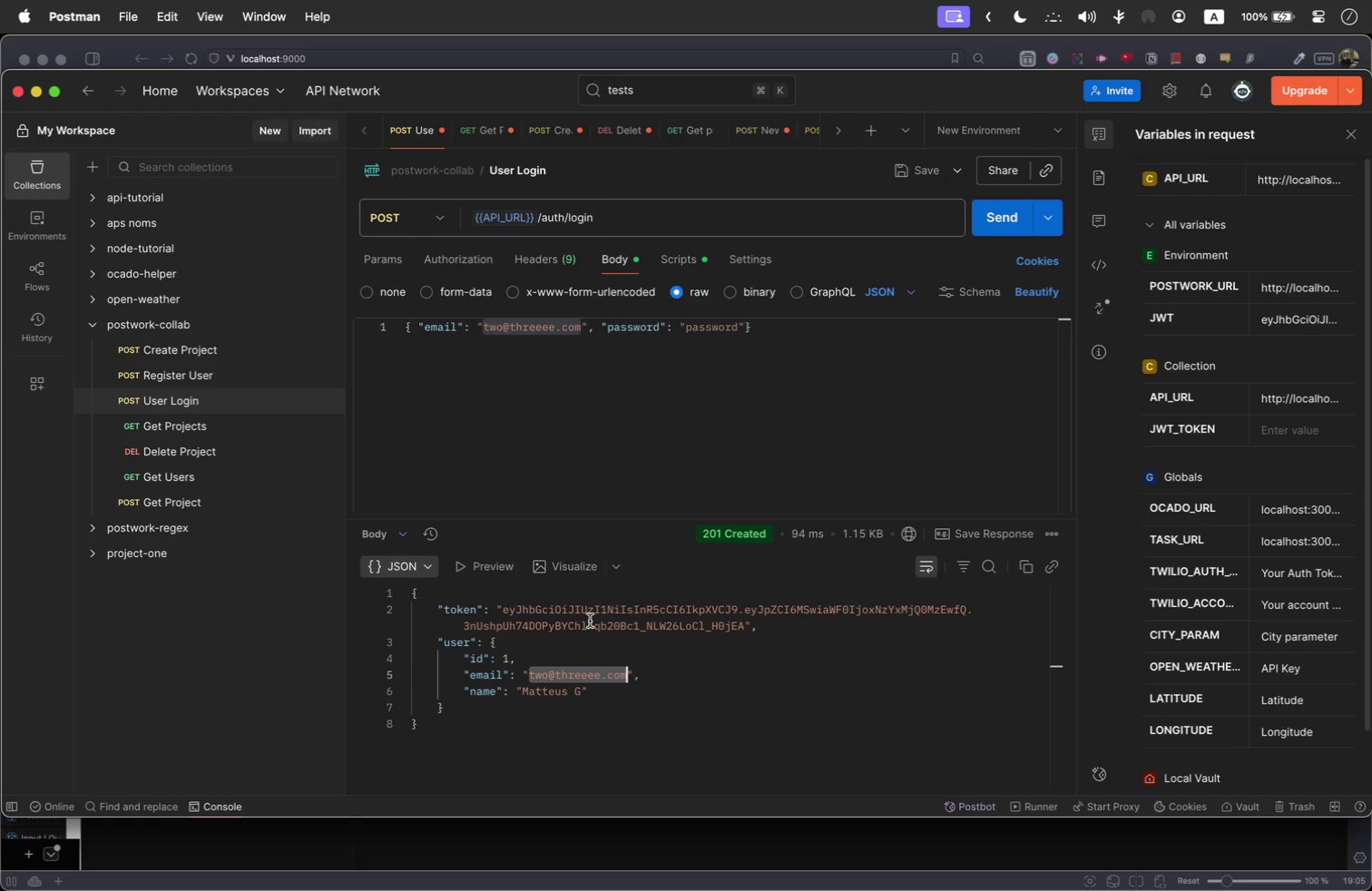 
key(Meta+Tab)
 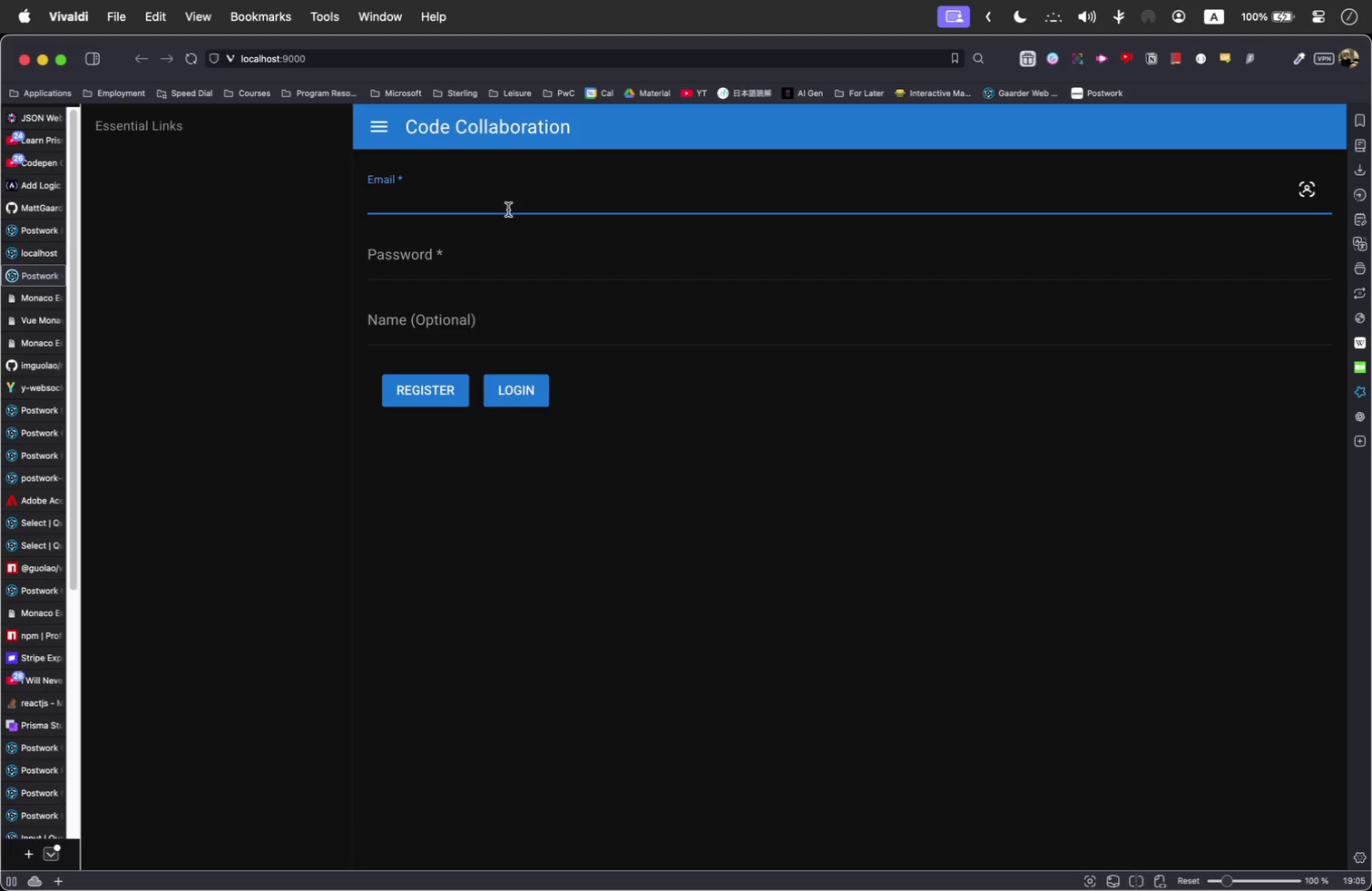 
key(Meta+V)
 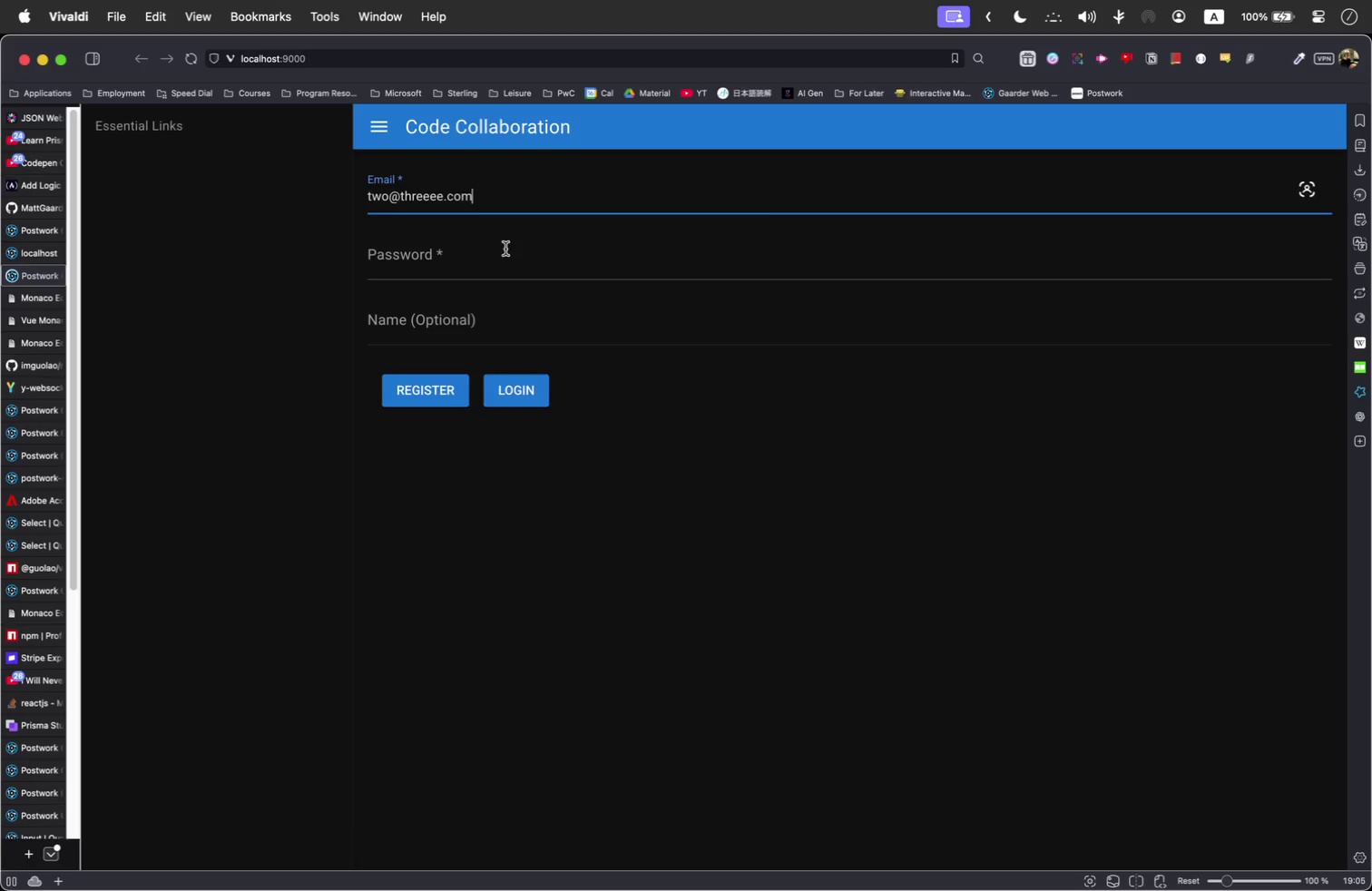 
left_click([505, 249])
 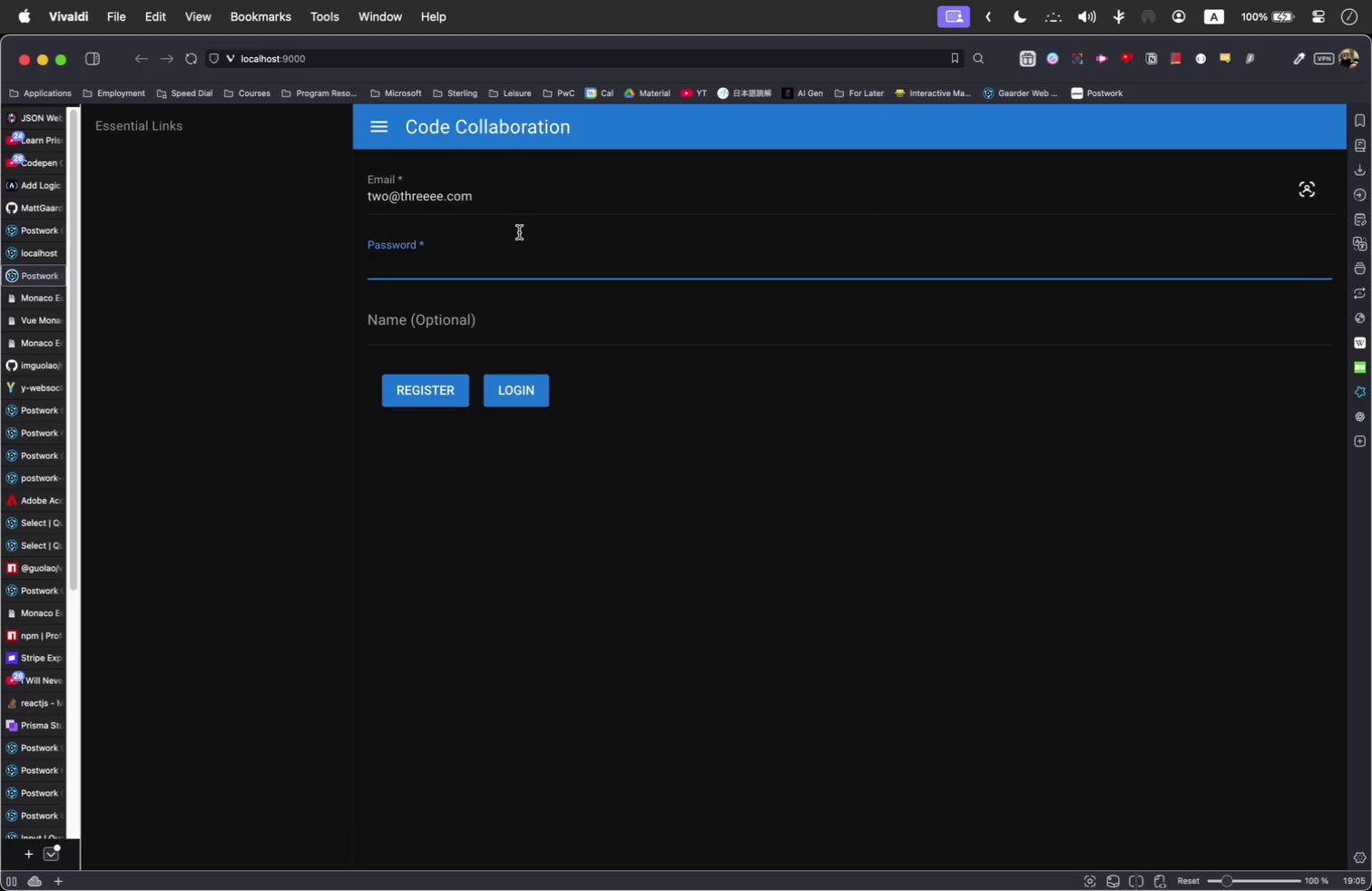 
type(password)
 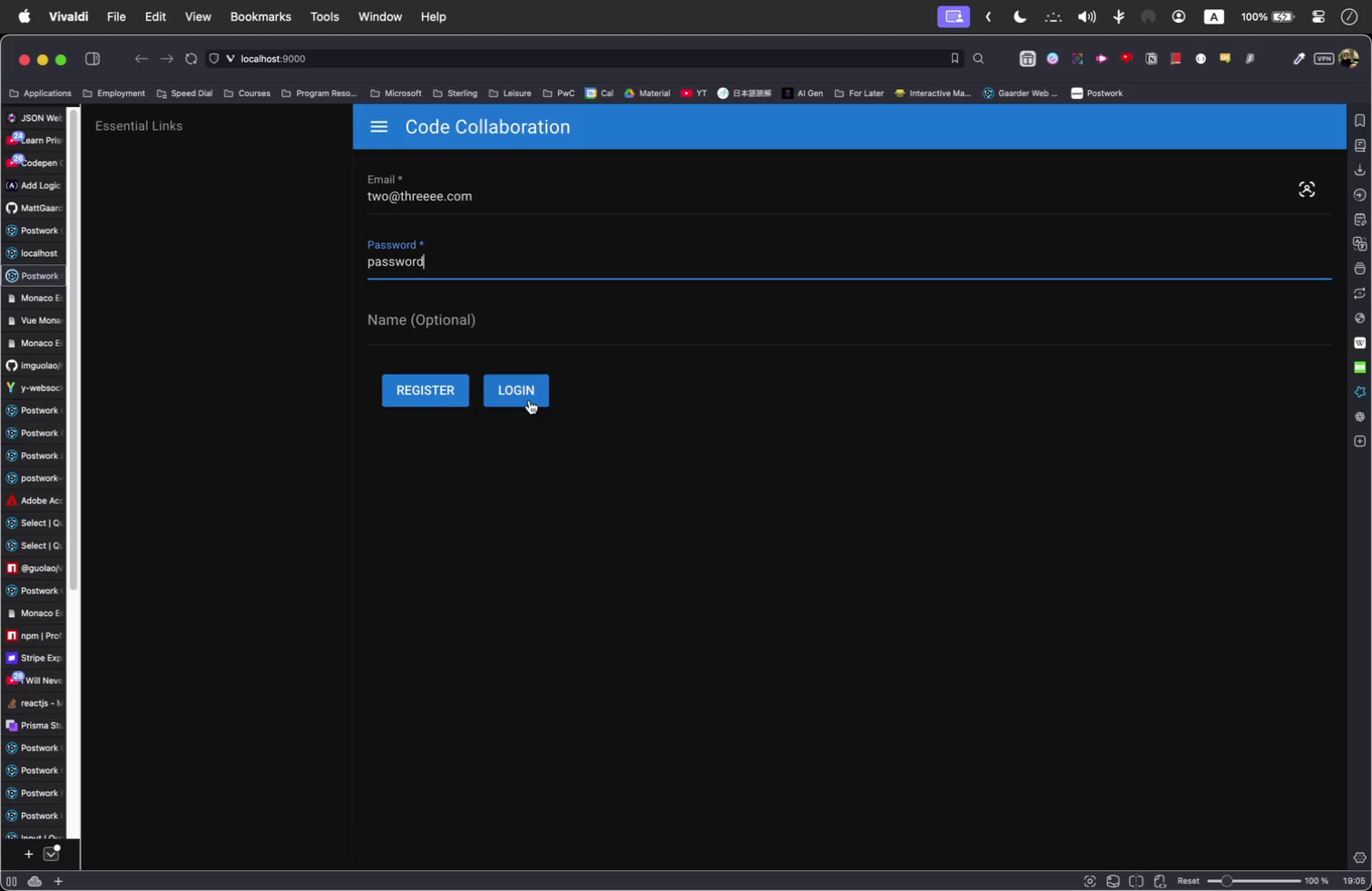 
left_click([535, 390])
 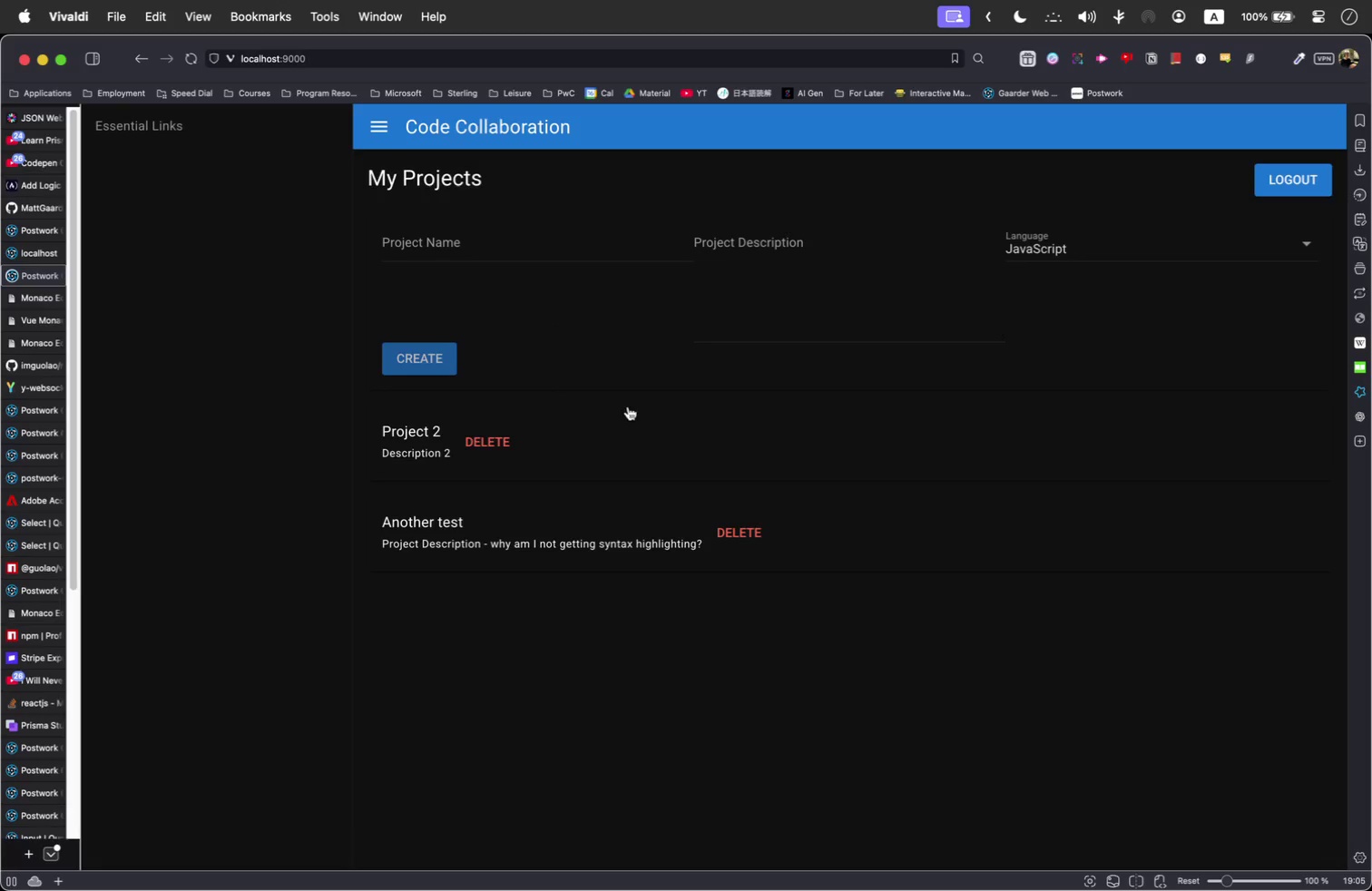 
left_click([658, 446])
 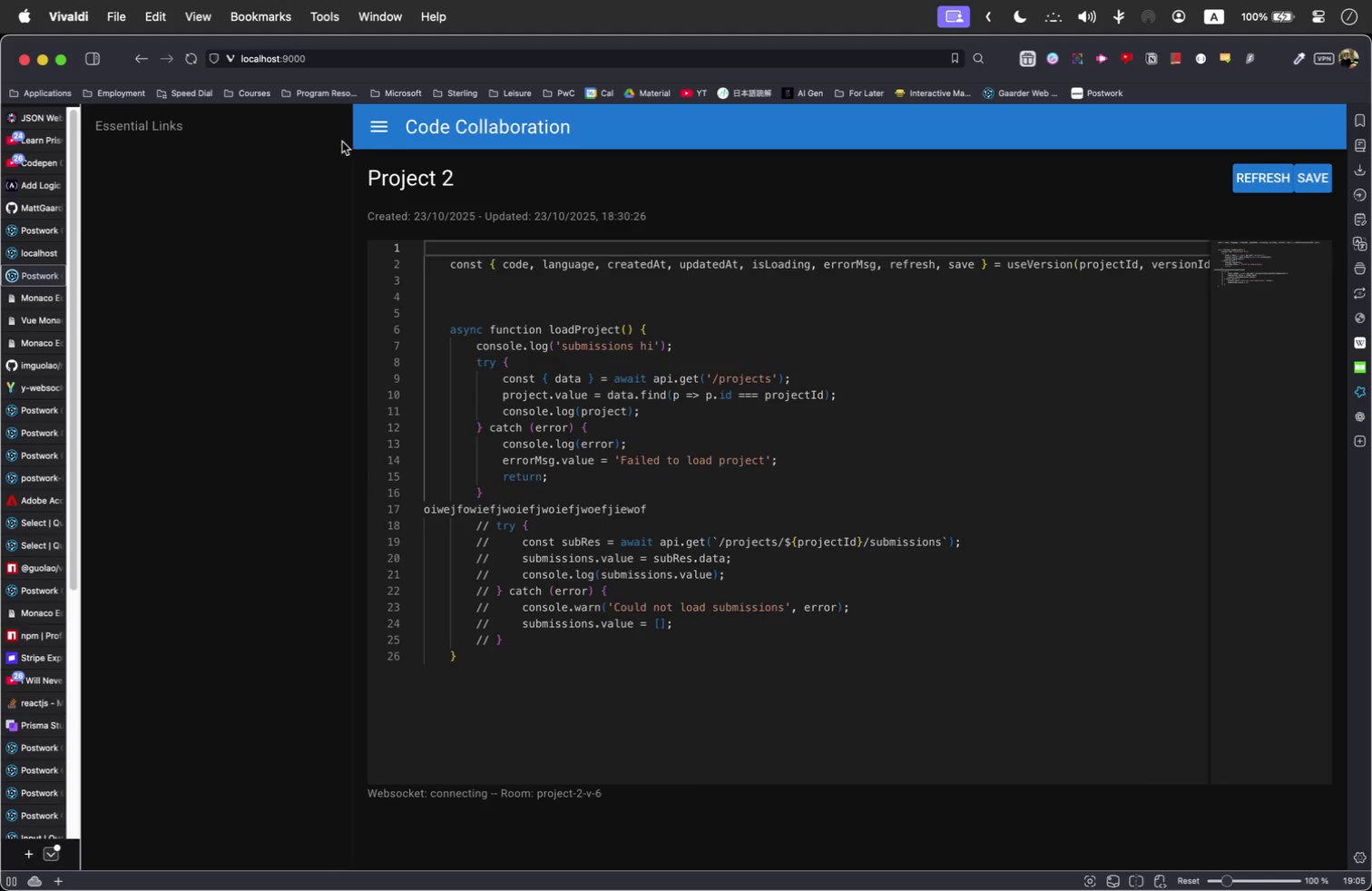 
left_click([399, 55])
 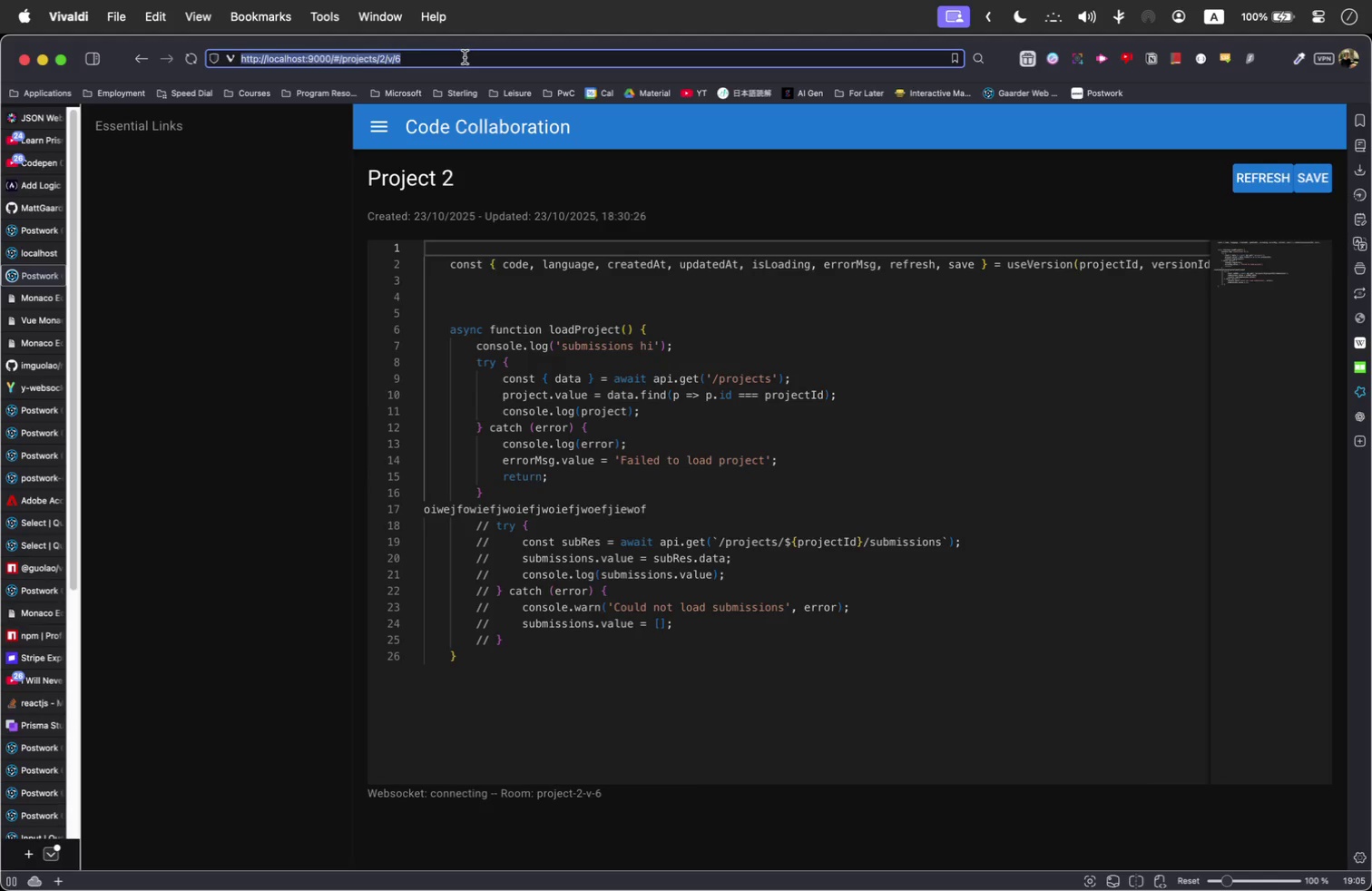 
left_click([465, 57])
 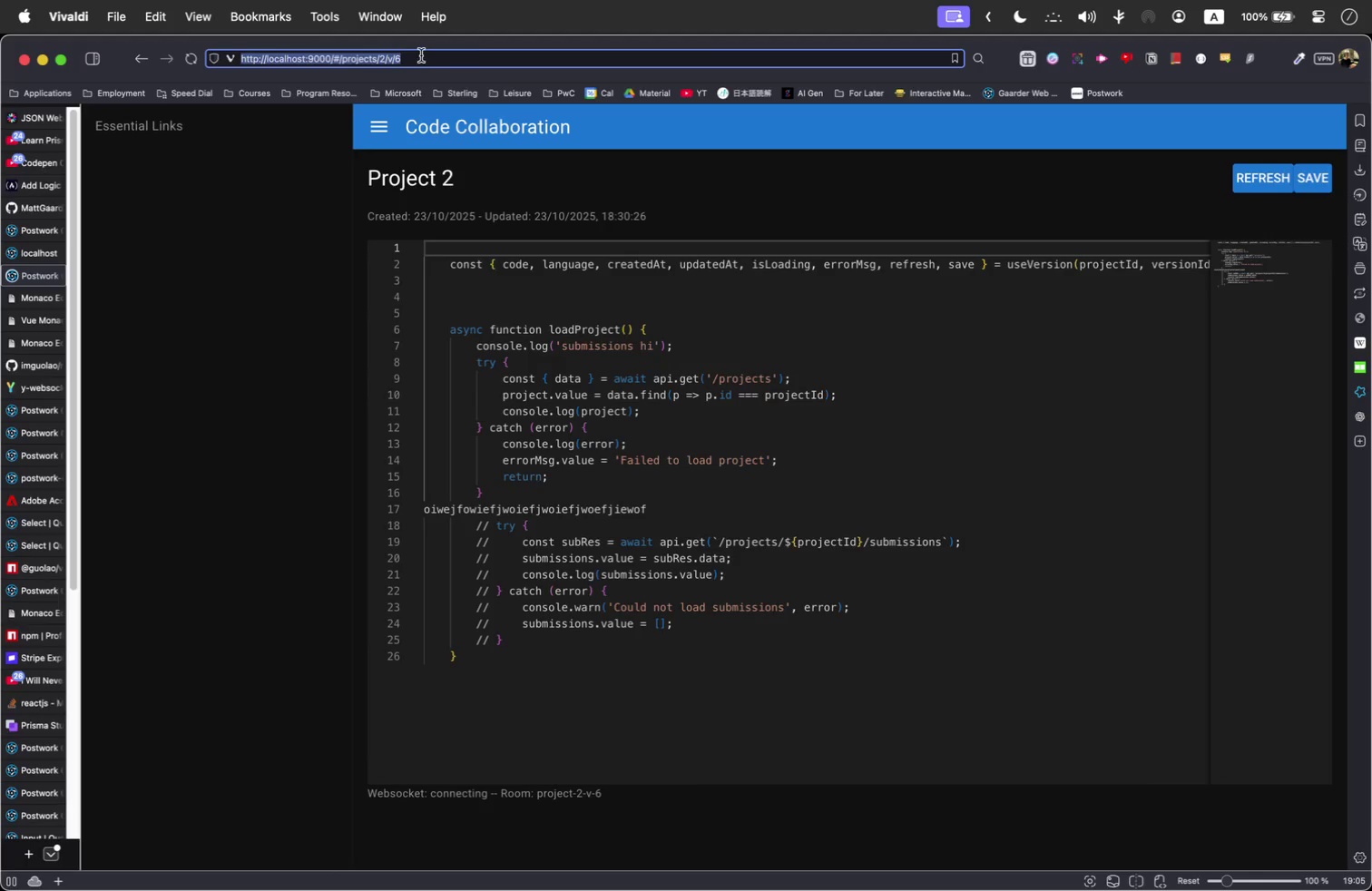 
double_click([421, 55])
 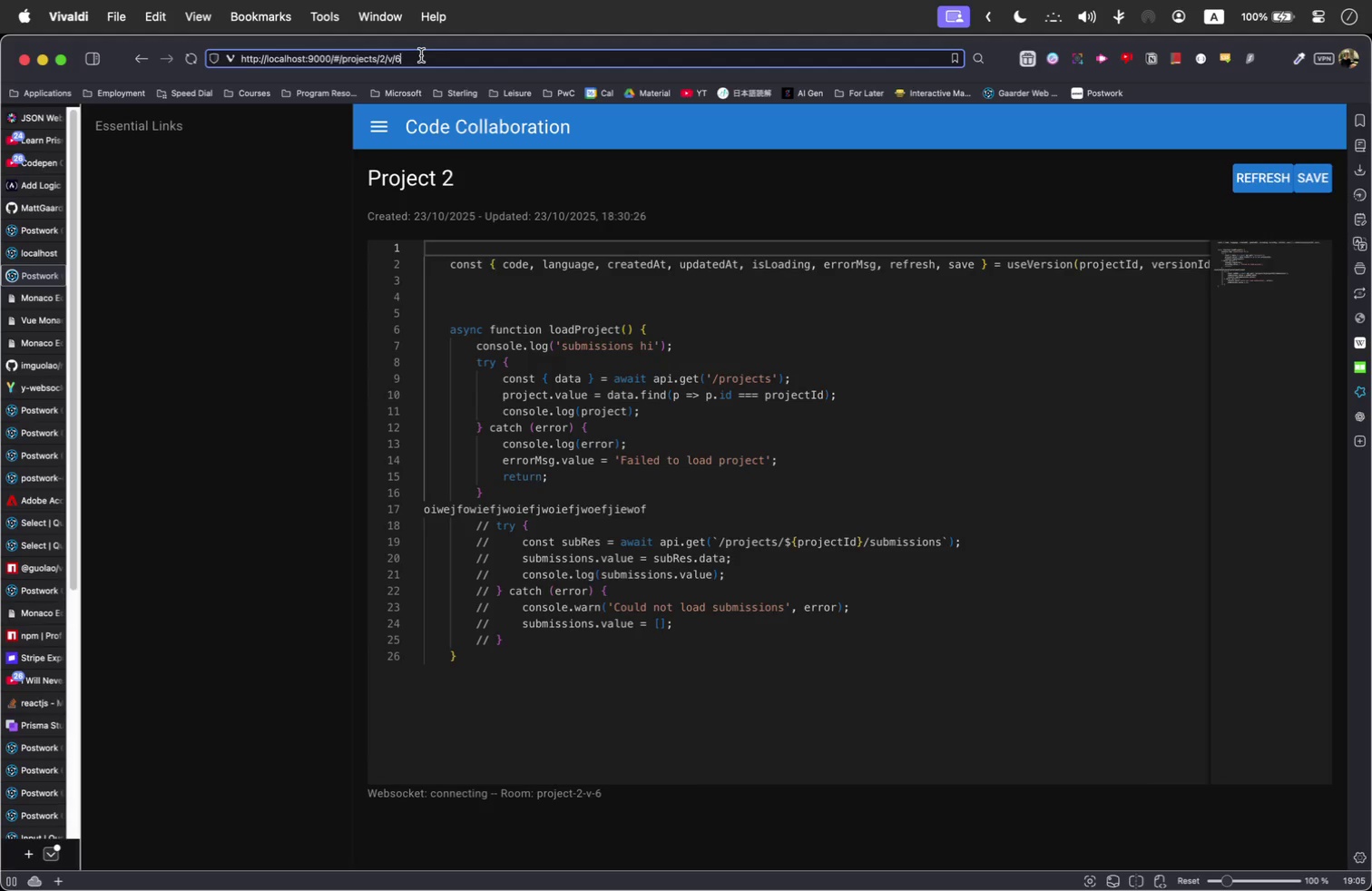 
key(Backspace)
 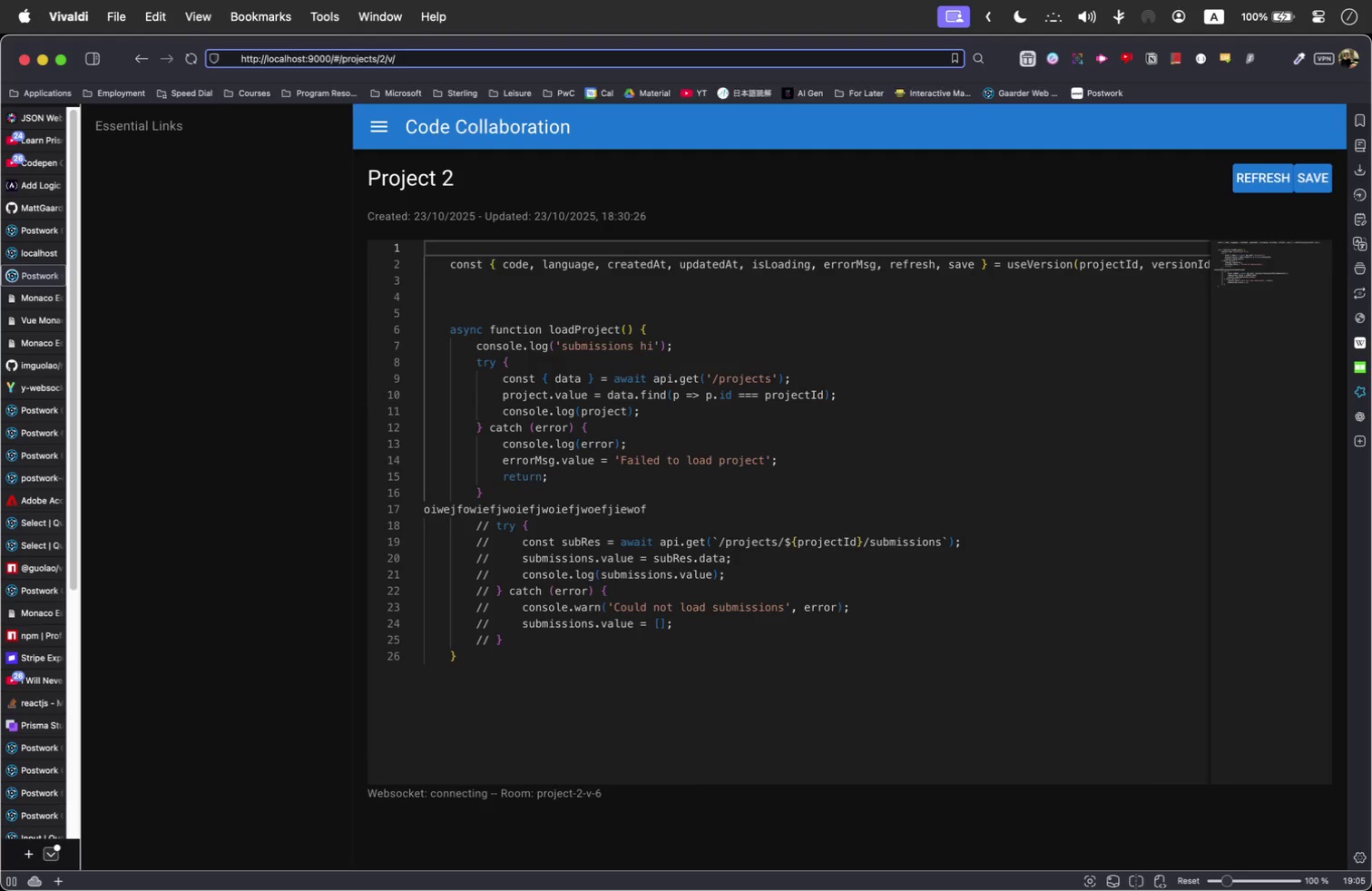 
key(4)
 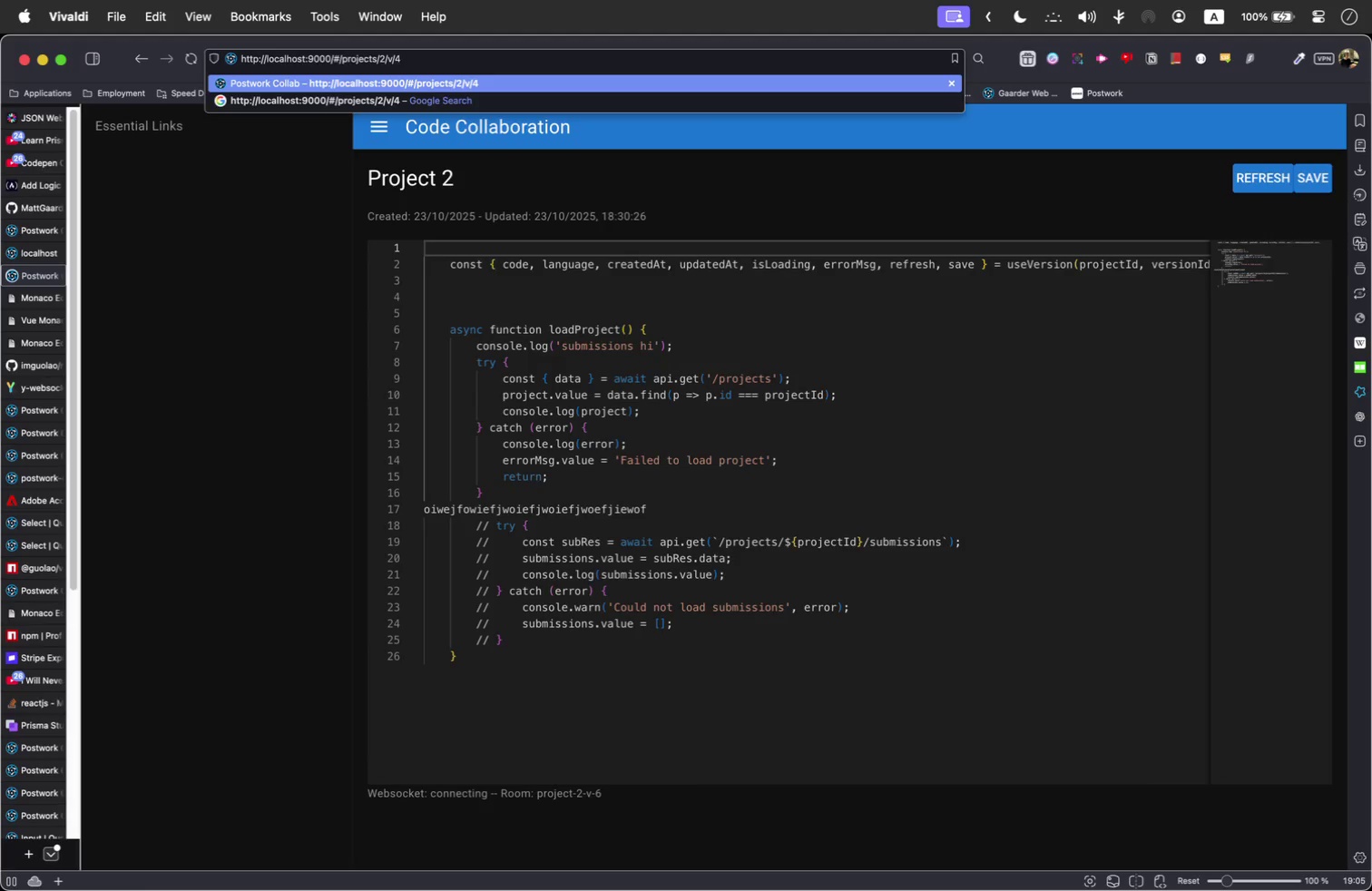 
key(Enter)
 